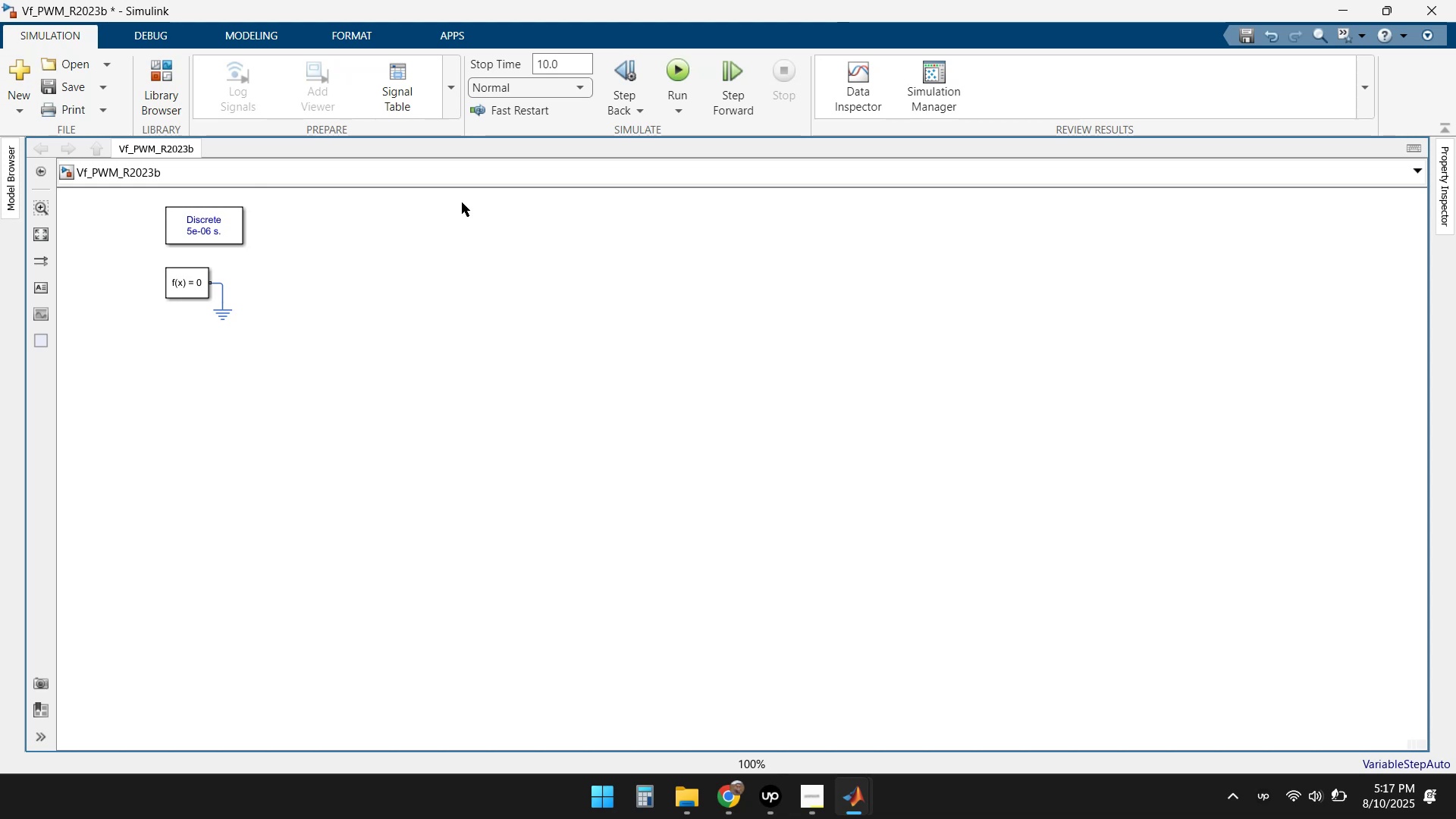 
left_click([850, 802])
 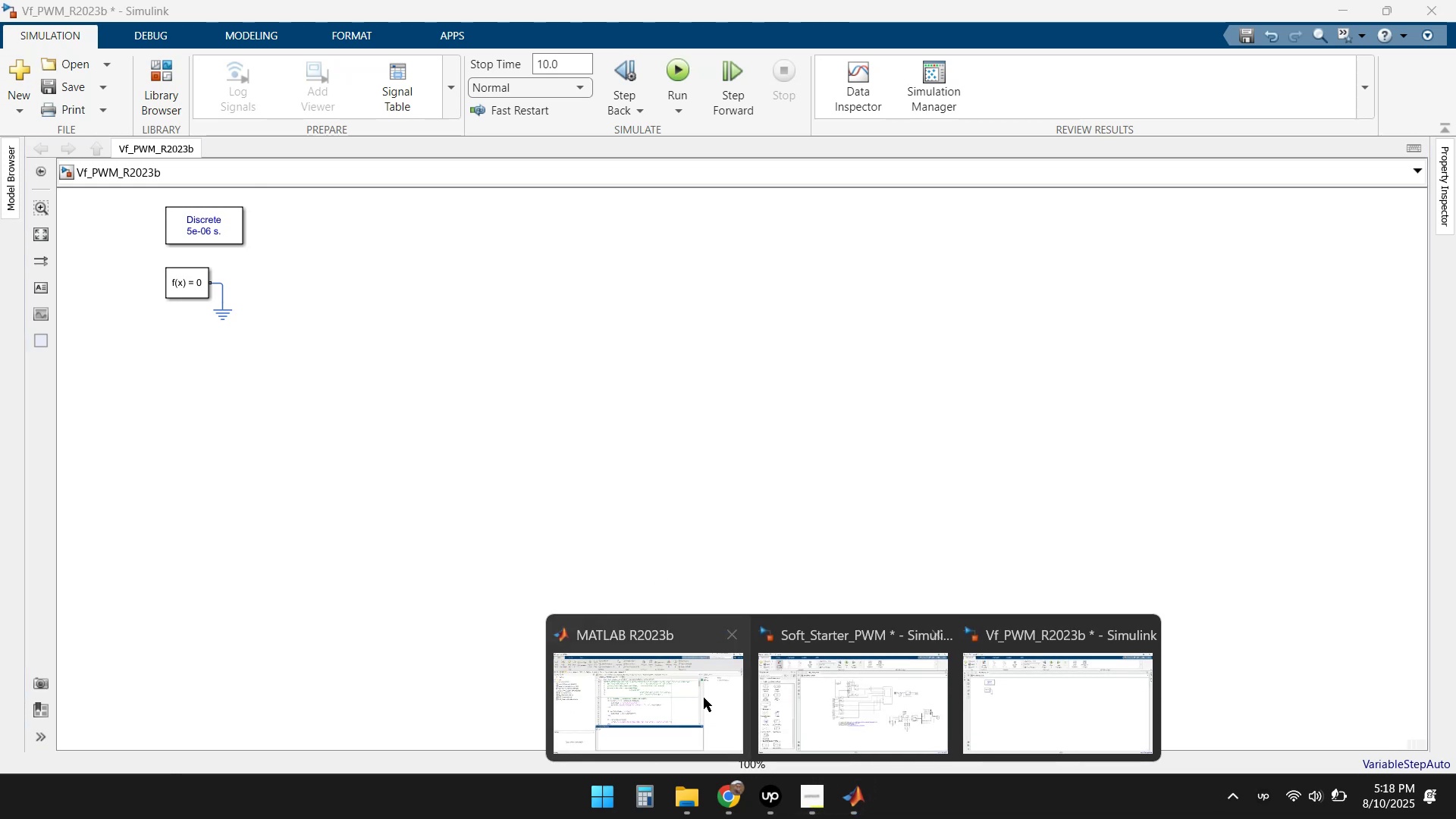 
left_click([664, 690])
 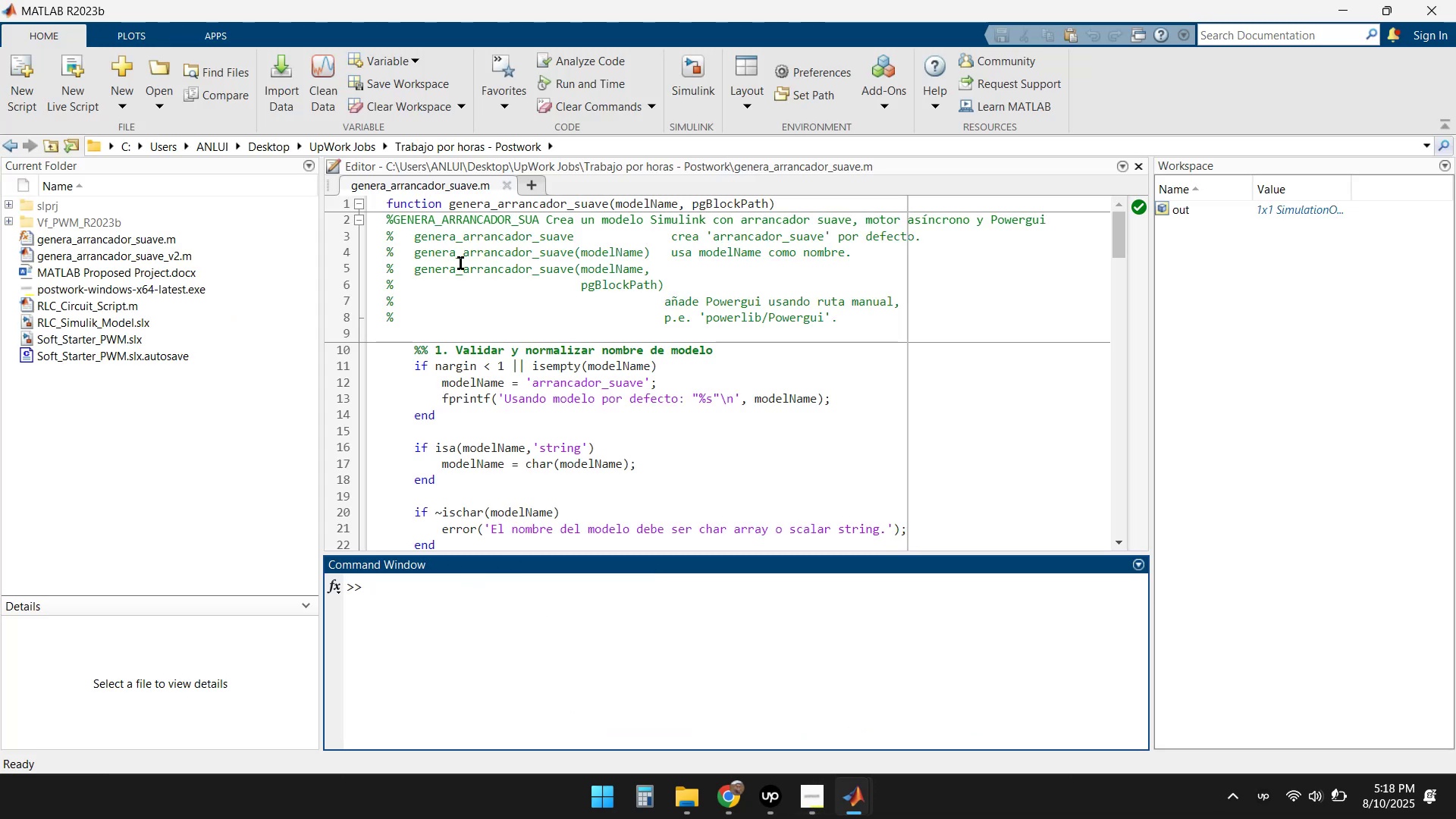 
left_click([532, 185])
 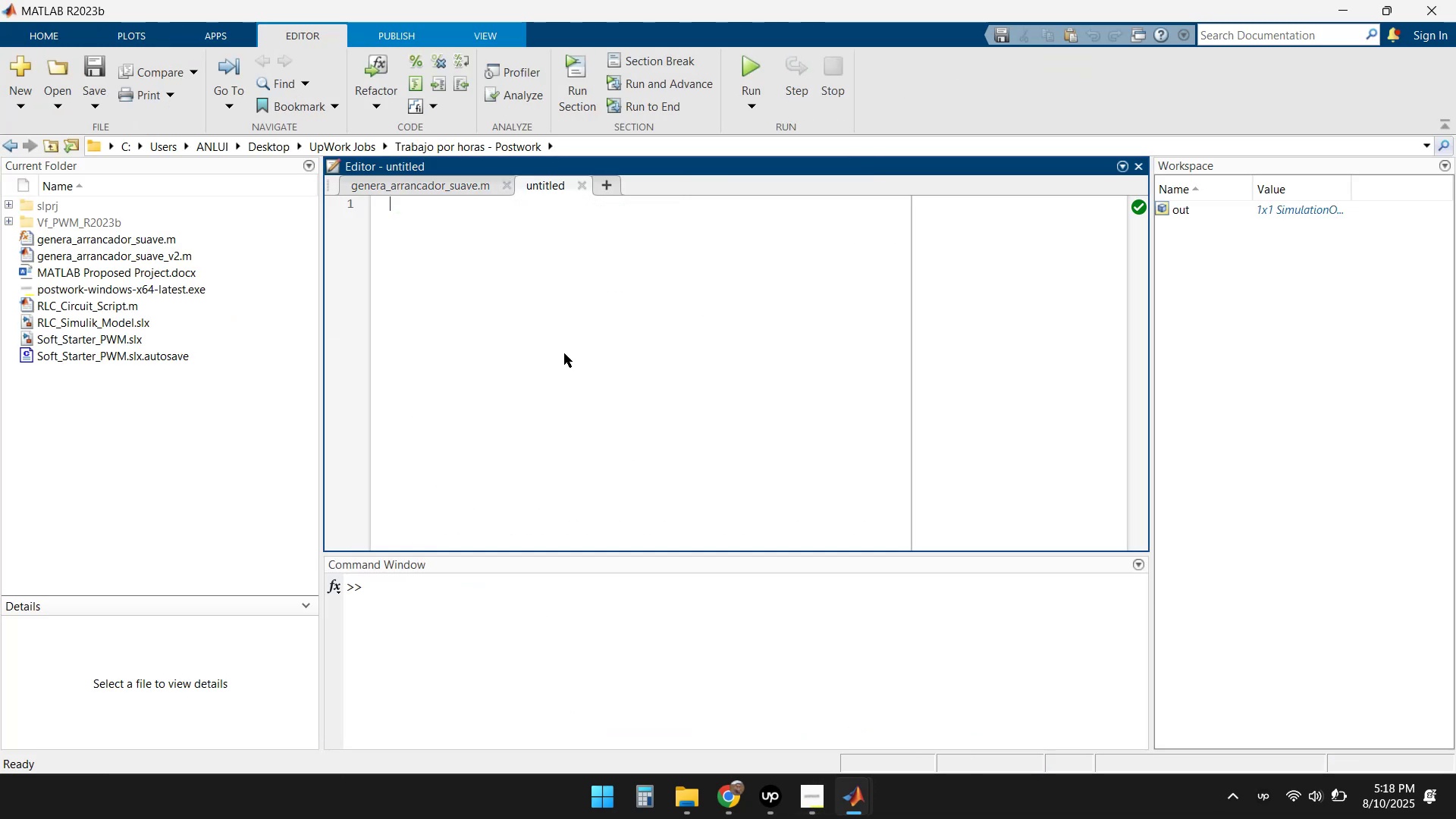 
key(Control+V)
 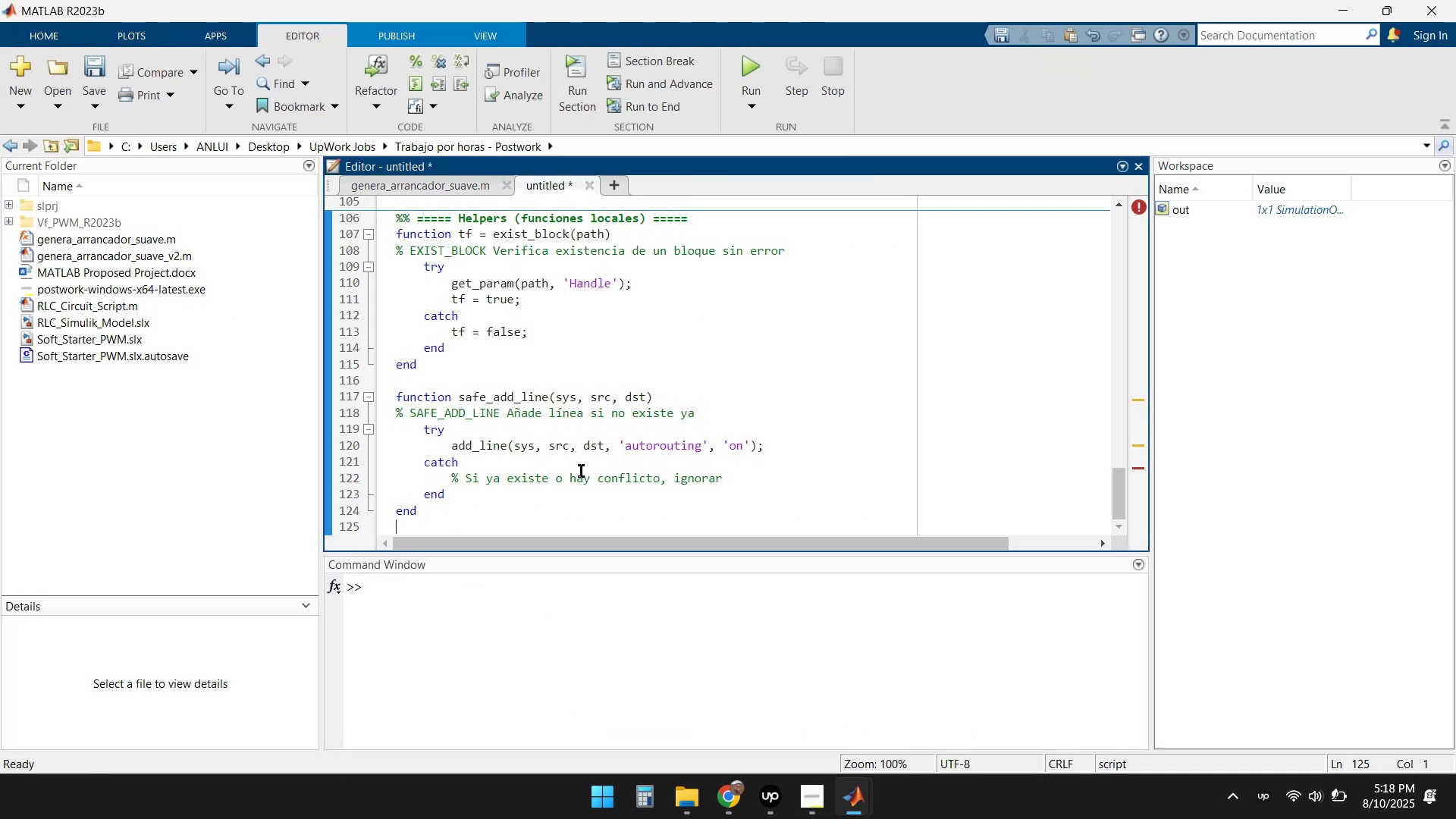 
scroll: coordinate [874, 403], scroll_direction: up, amount: 5.0
 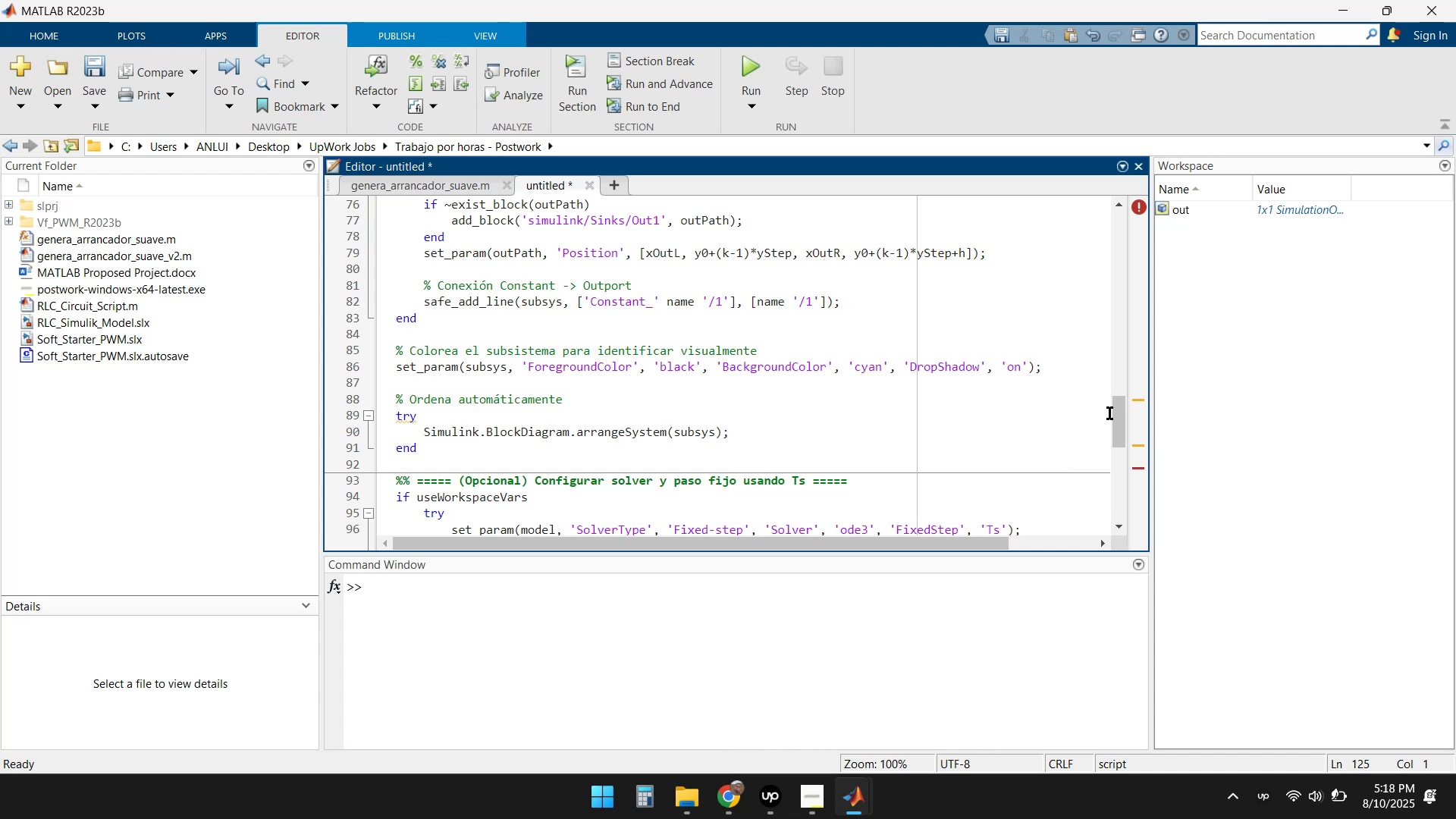 
left_click_drag(start_coordinate=[1116, 416], to_coordinate=[1114, 216])
 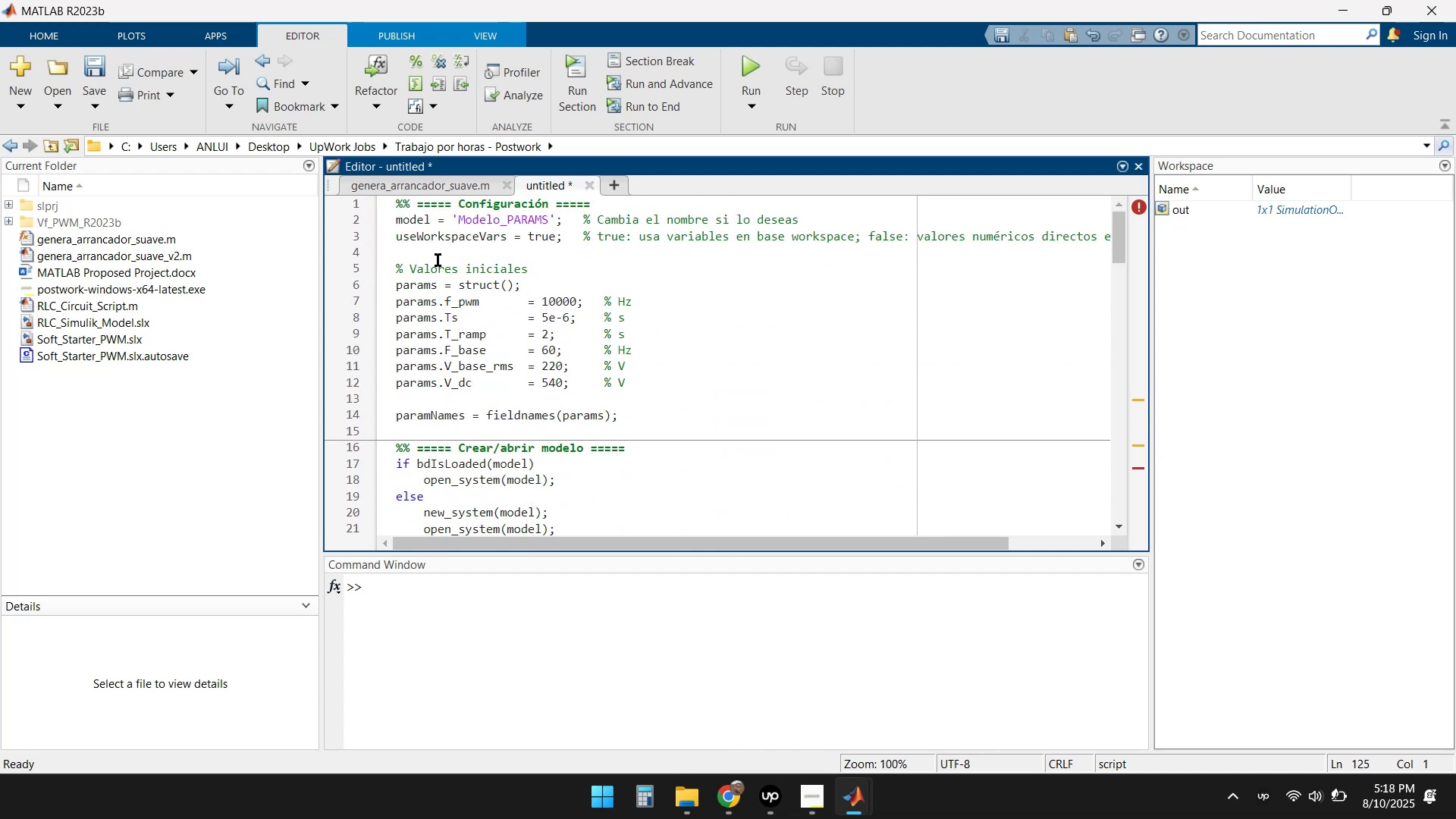 
wait(7.6)
 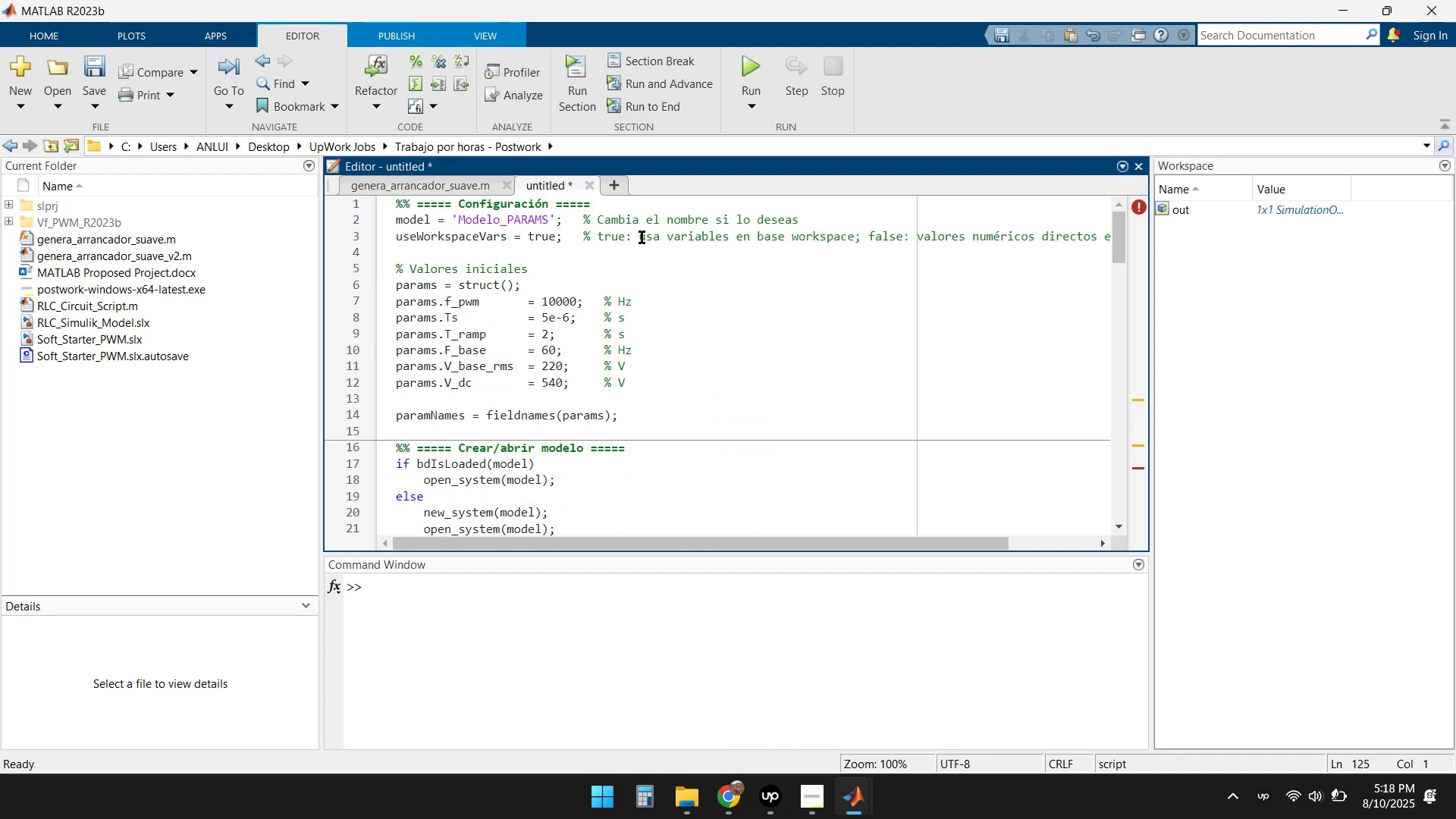 
left_click([1143, 208])
 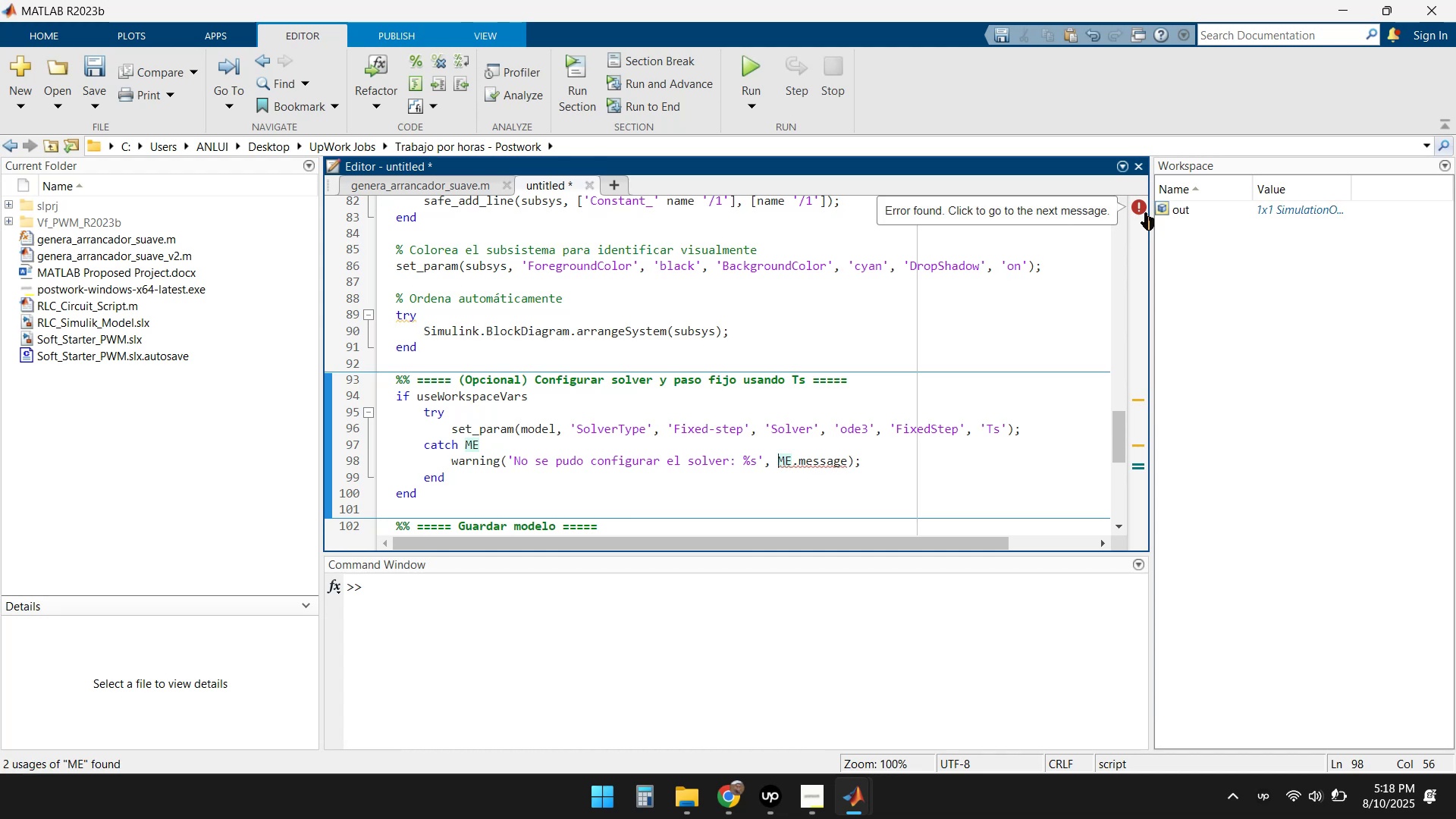 
left_click([1141, 208])
 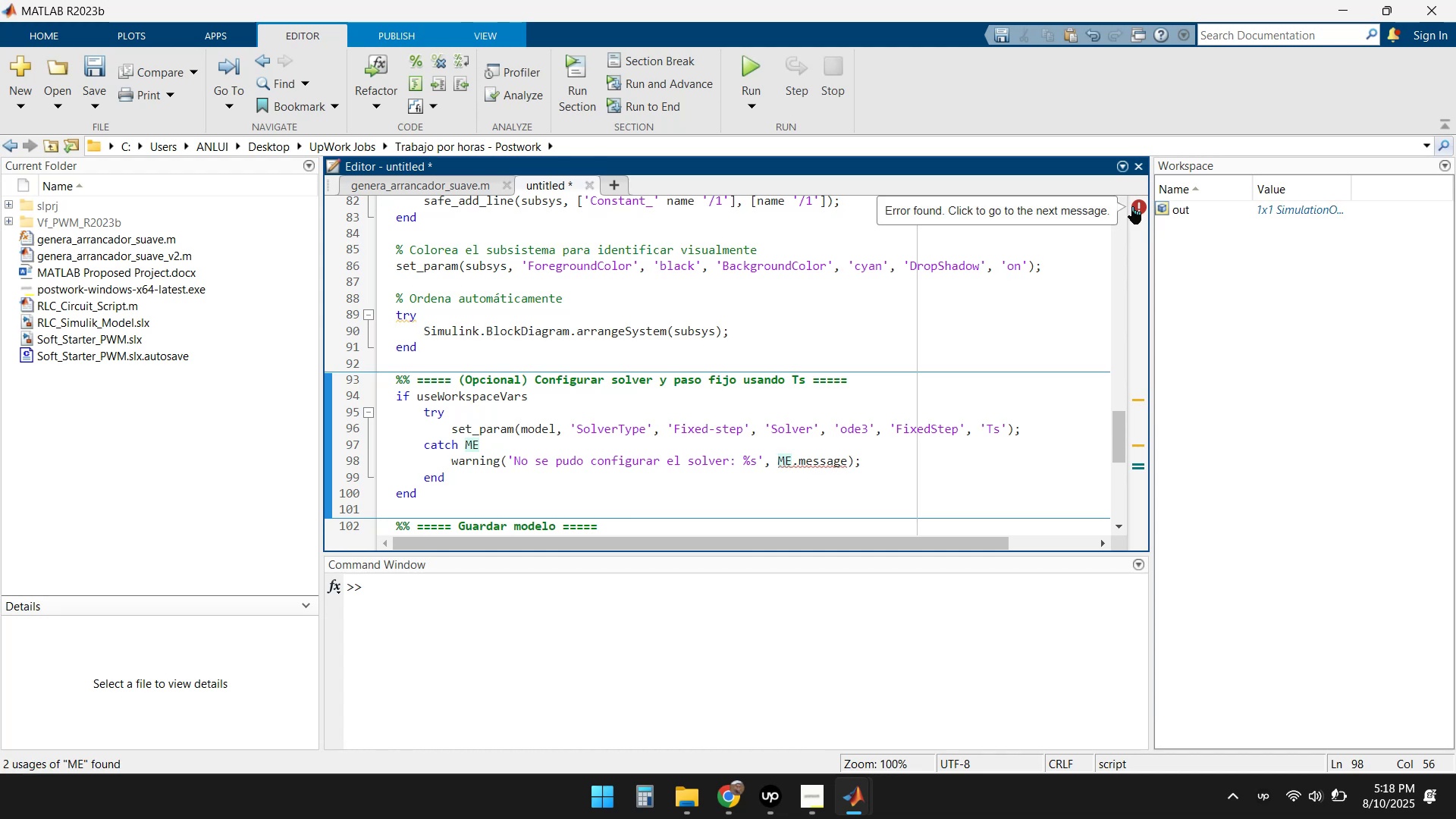 
left_click([1138, 206])
 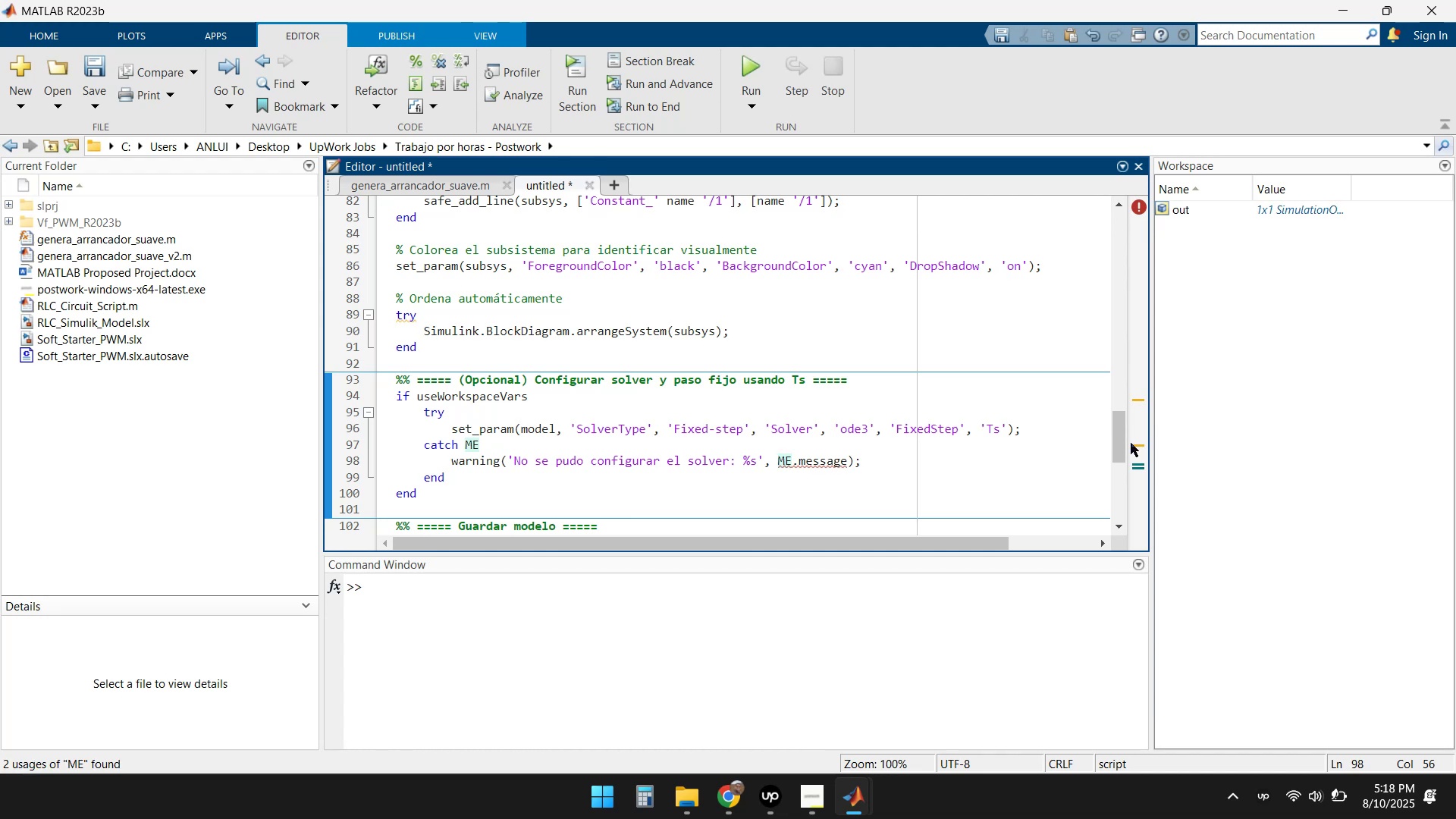 
left_click_drag(start_coordinate=[1116, 431], to_coordinate=[1110, 213])
 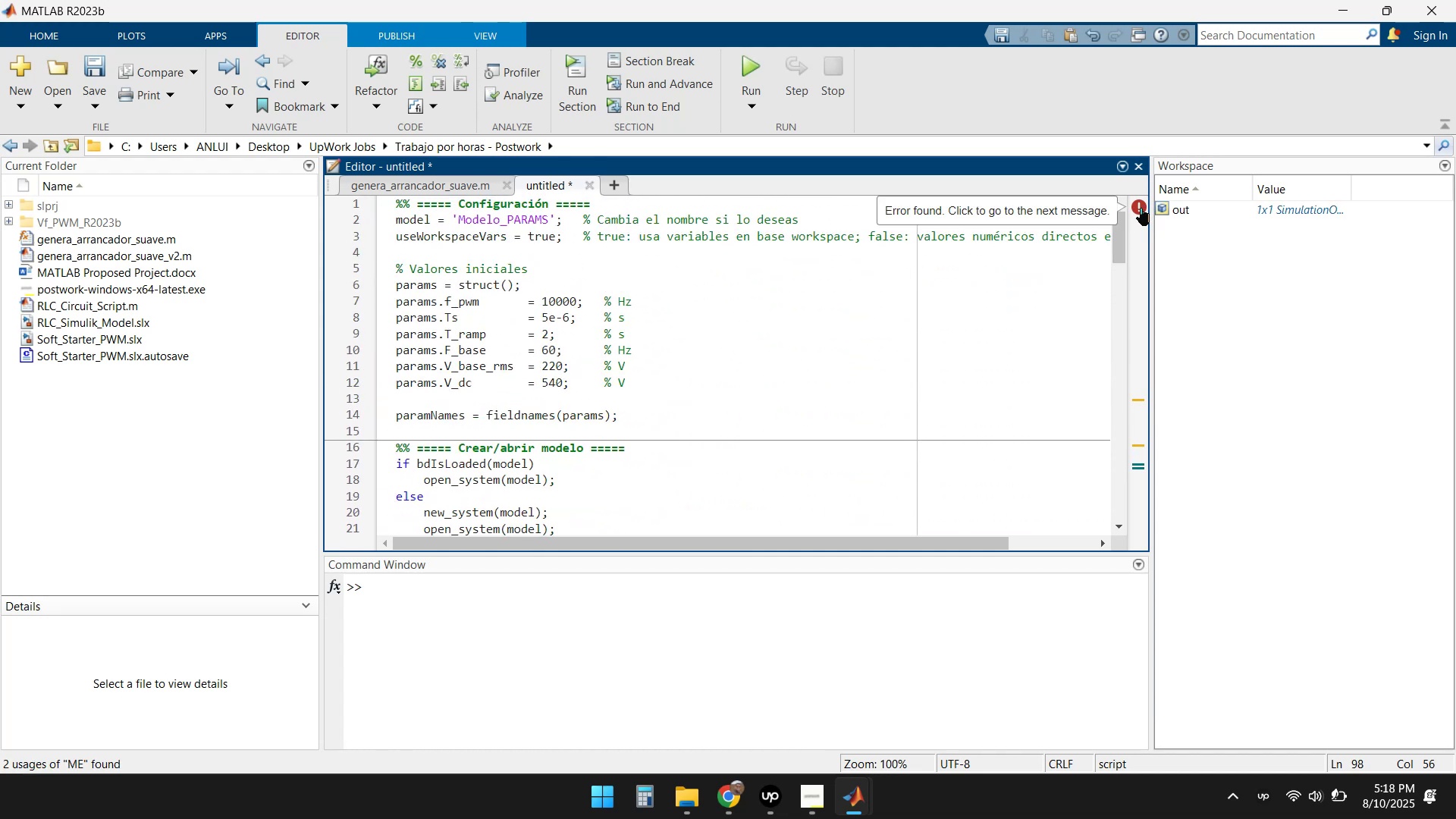 
left_click([1141, 208])
 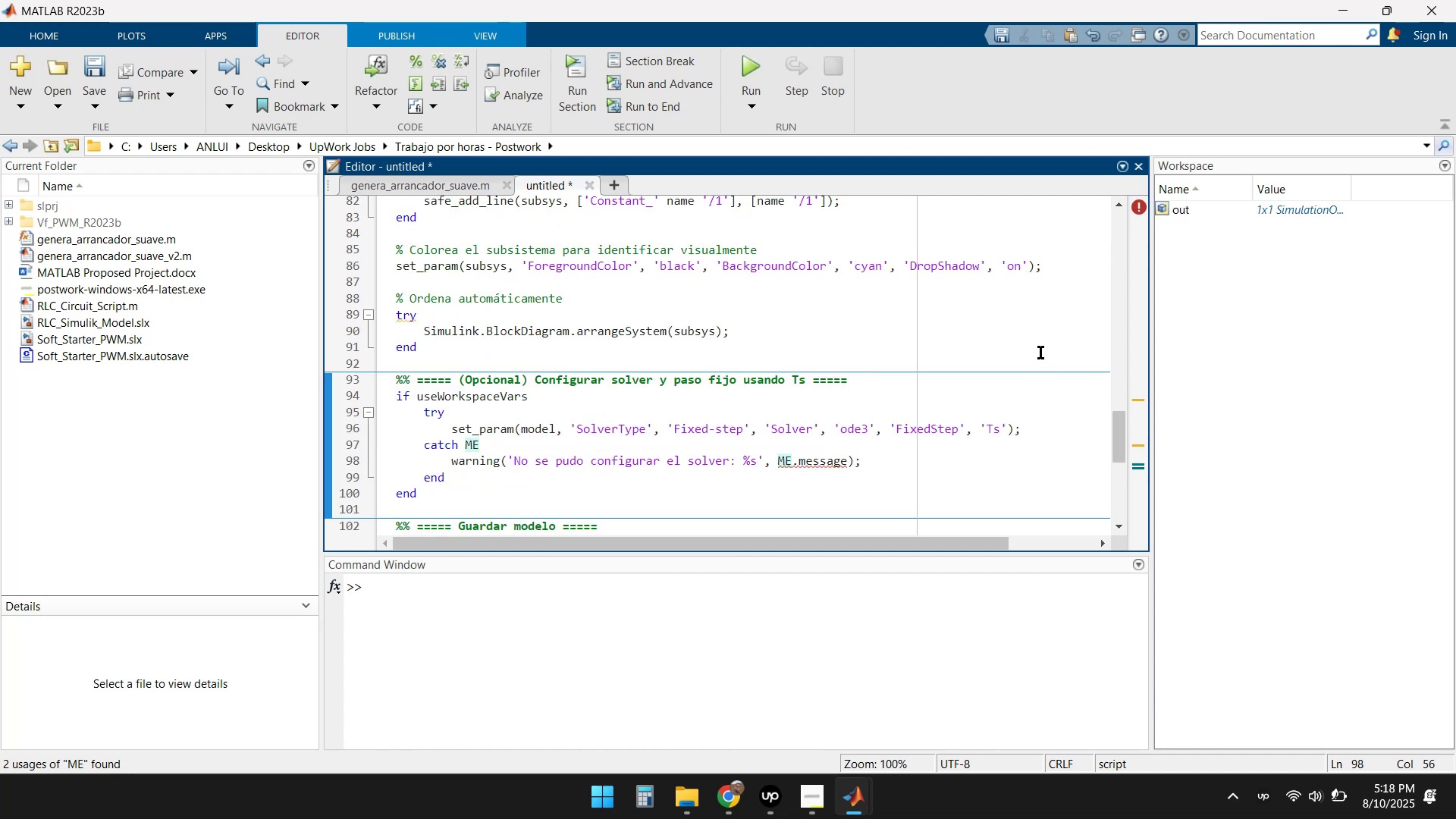 
mouse_move([802, 484])
 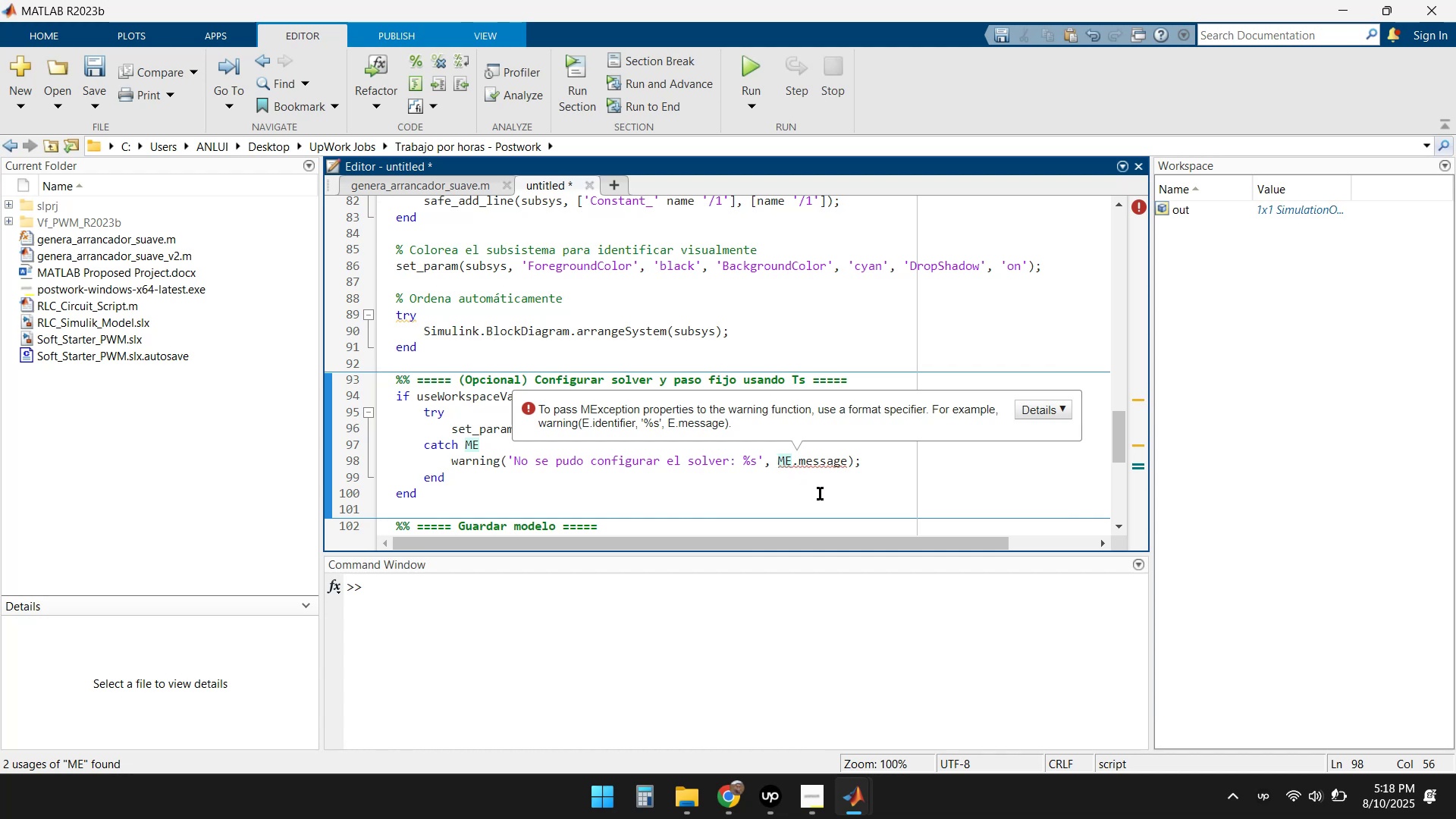 
mouse_move([805, 463])
 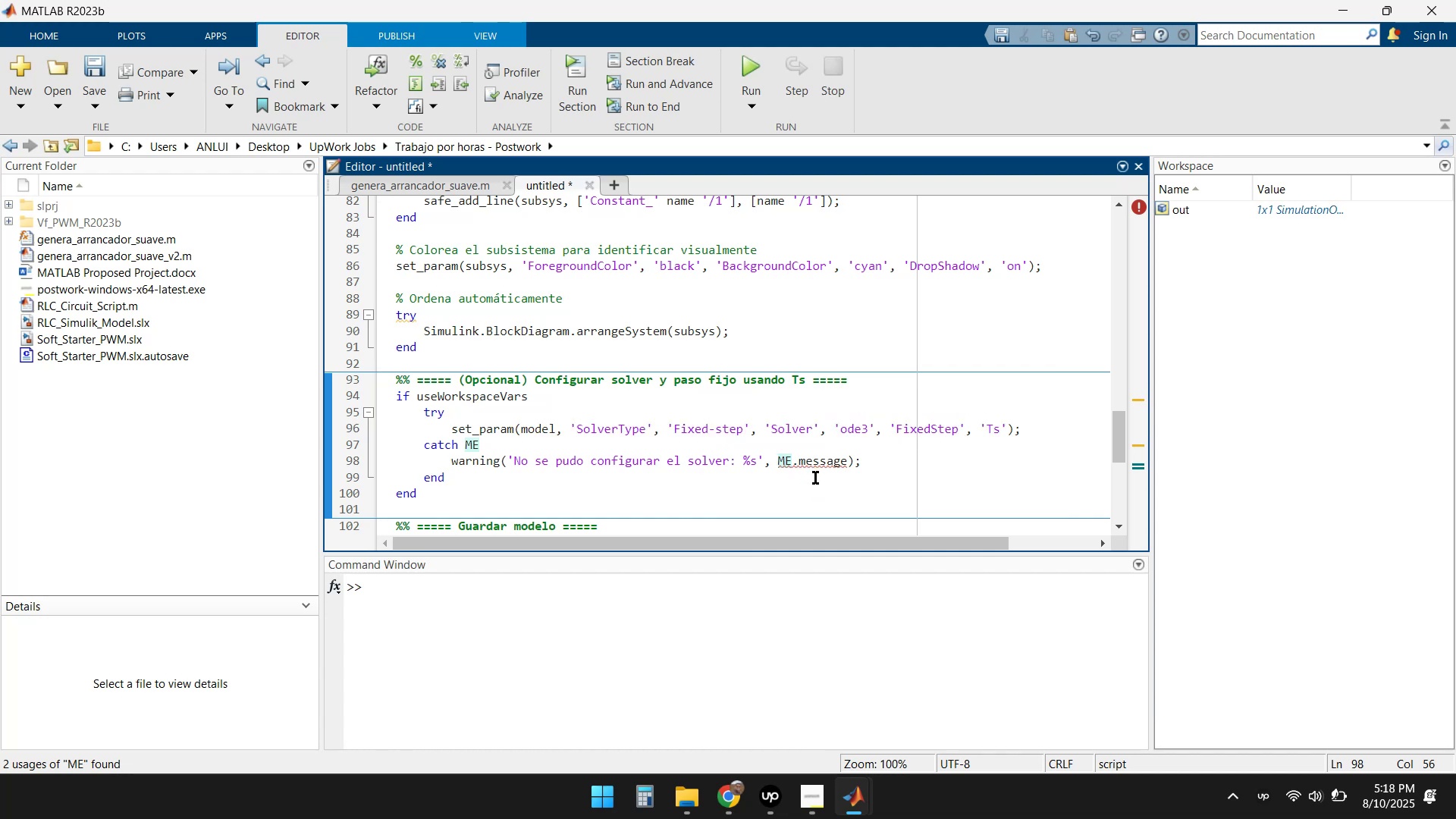 
scroll: coordinate [861, 445], scroll_direction: down, amount: 3.0
 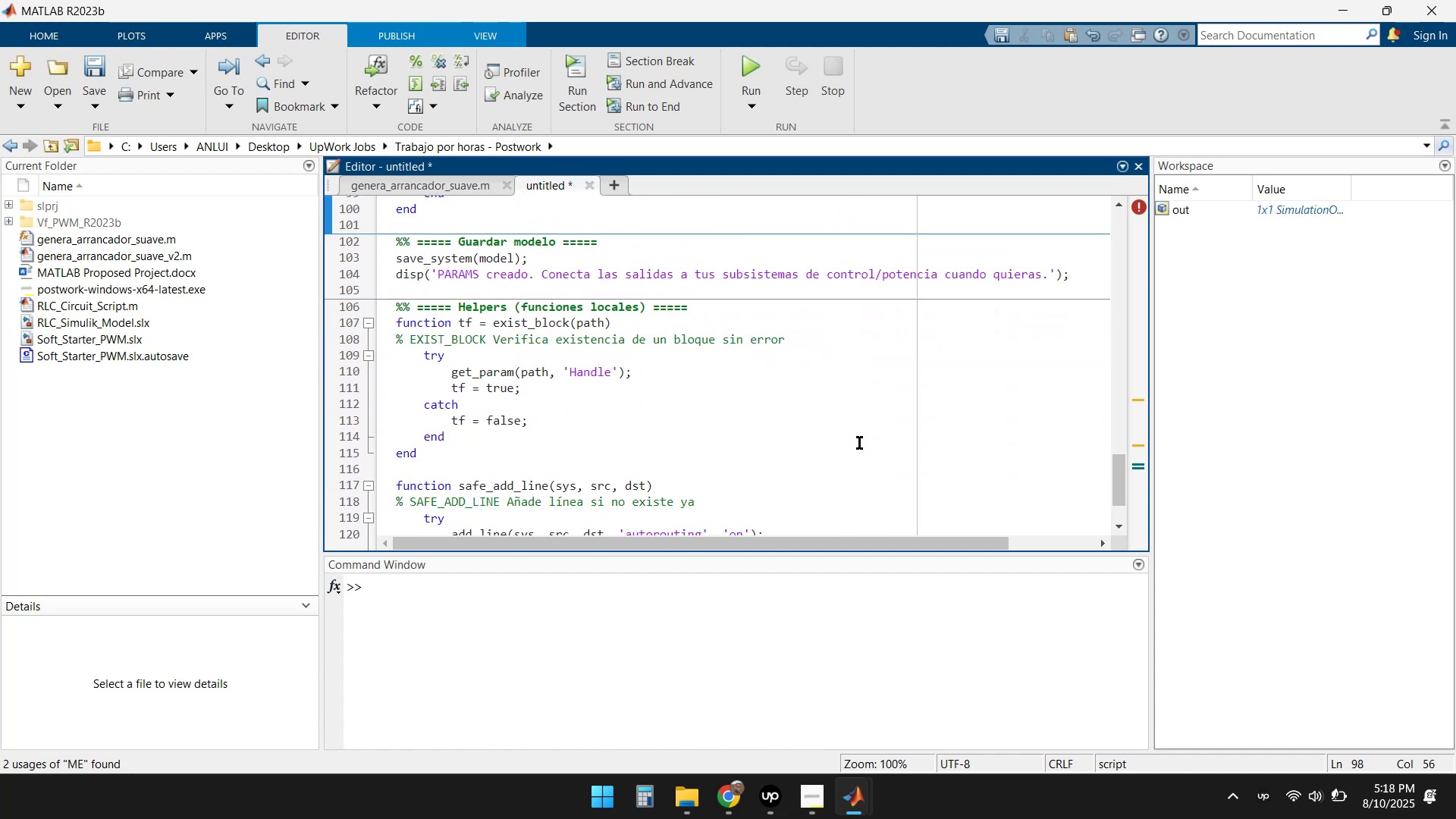 
scroll: coordinate [939, 425], scroll_direction: up, amount: 2.0
 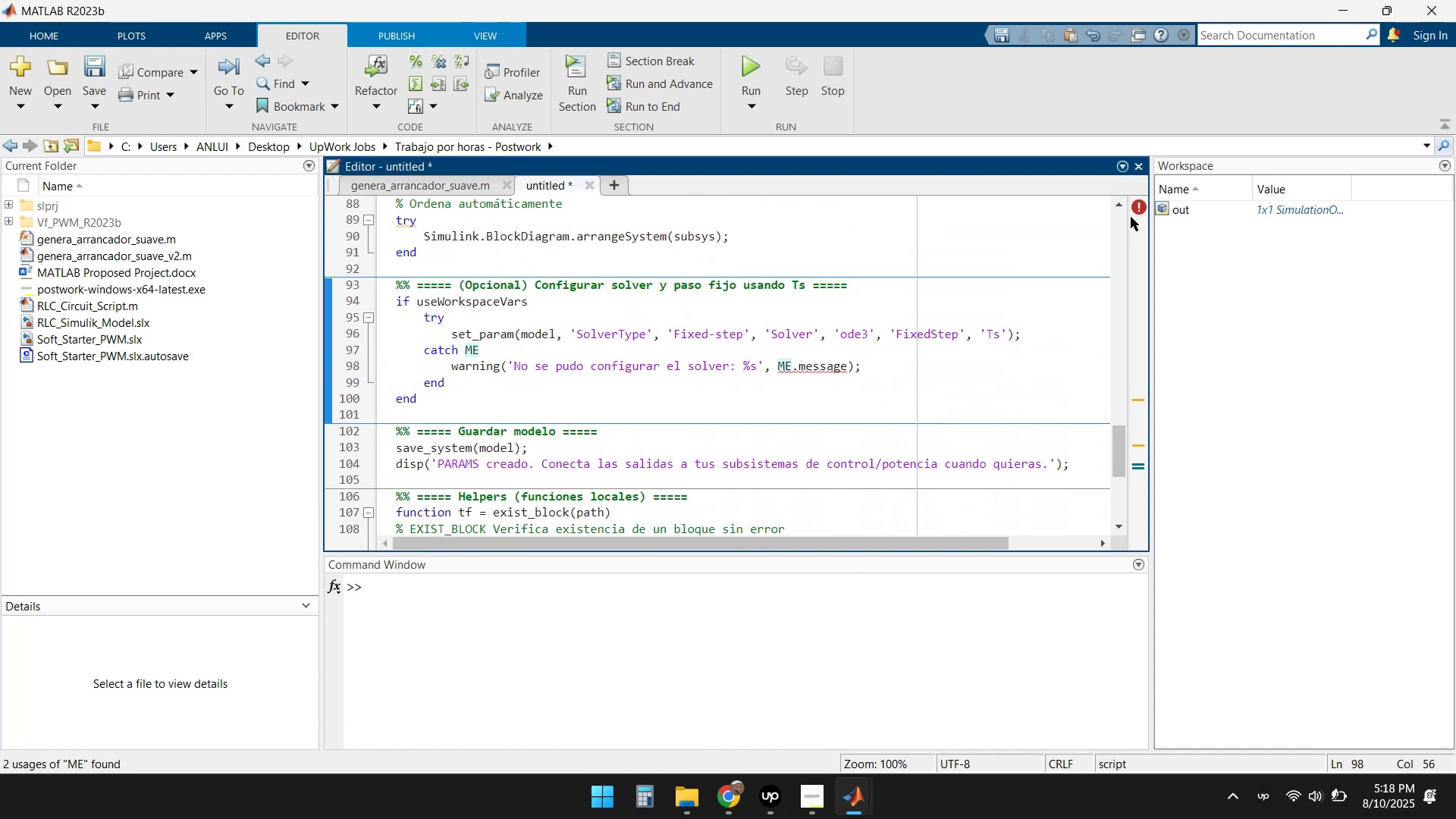 
left_click([1136, 209])
 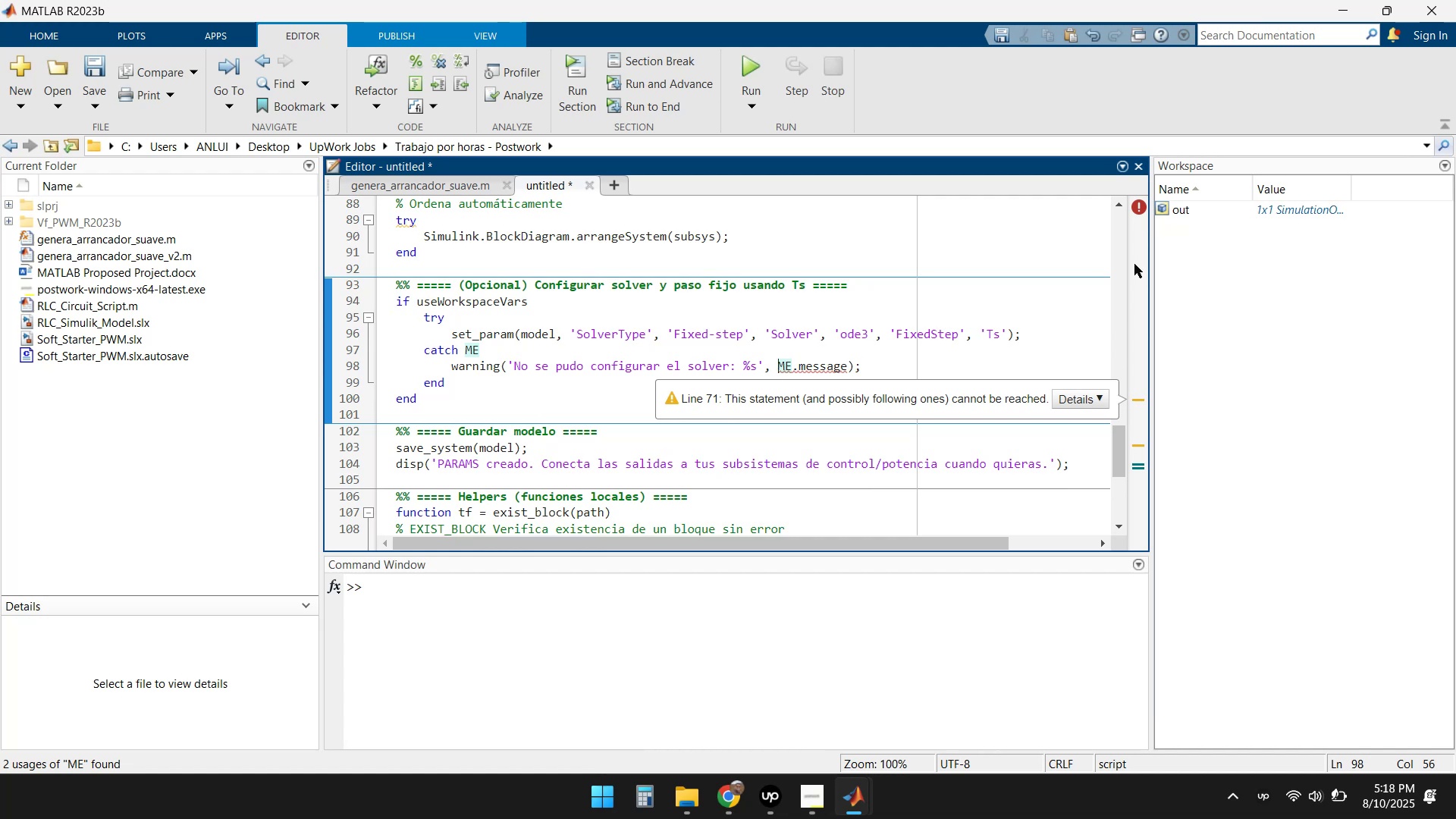 
left_click([1141, 209])
 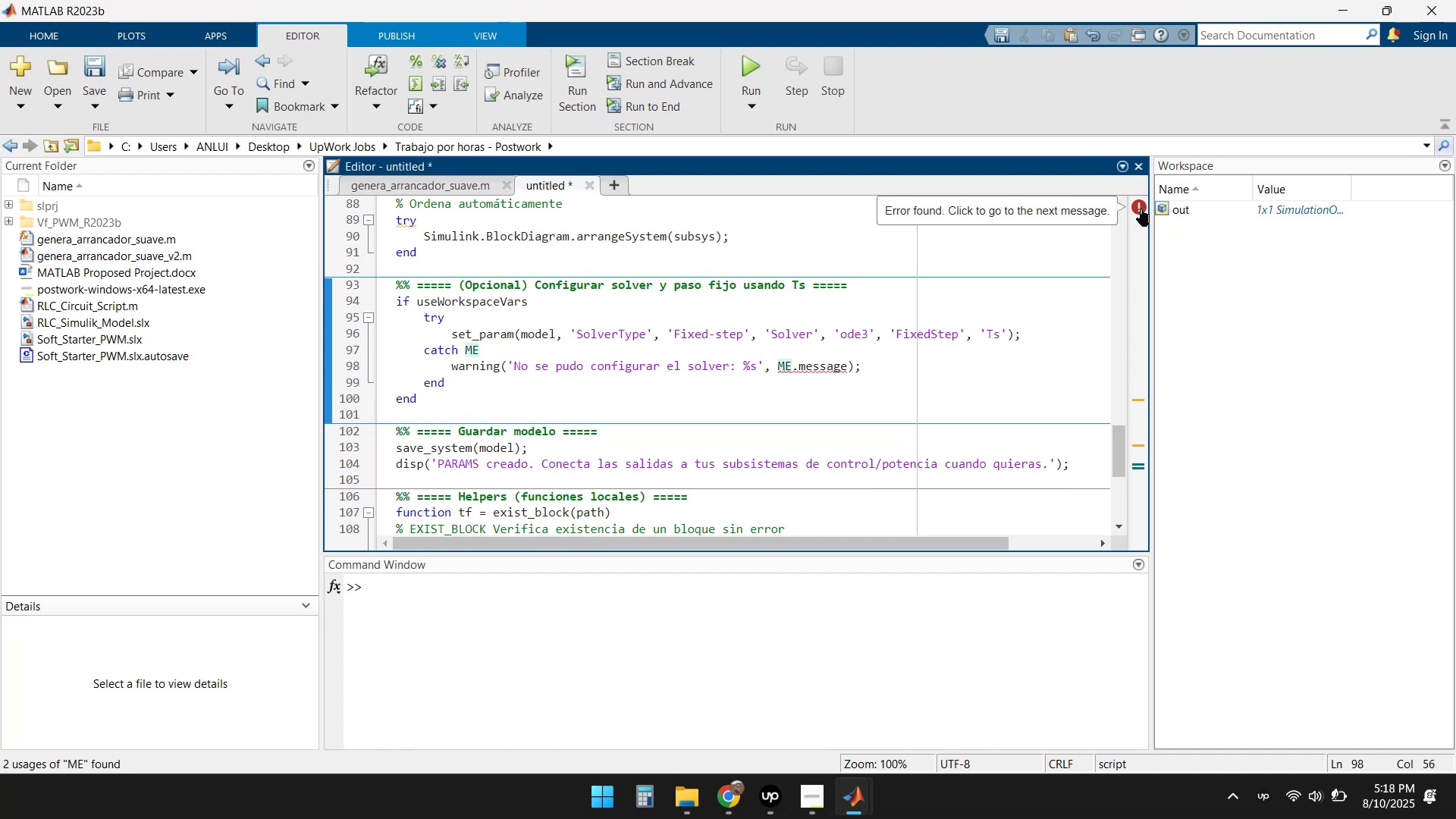 
double_click([1141, 209])
 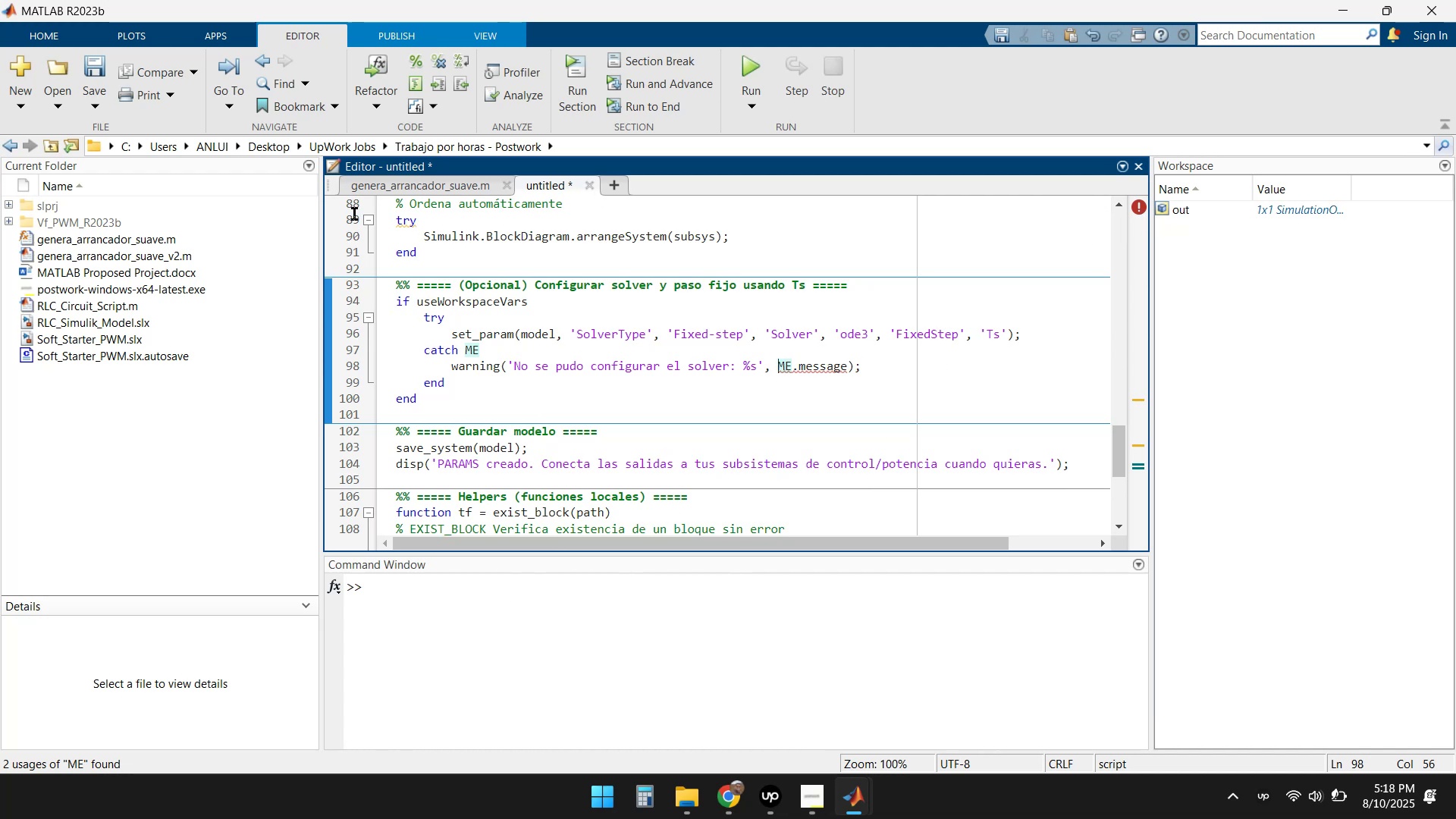 
wait(7.4)
 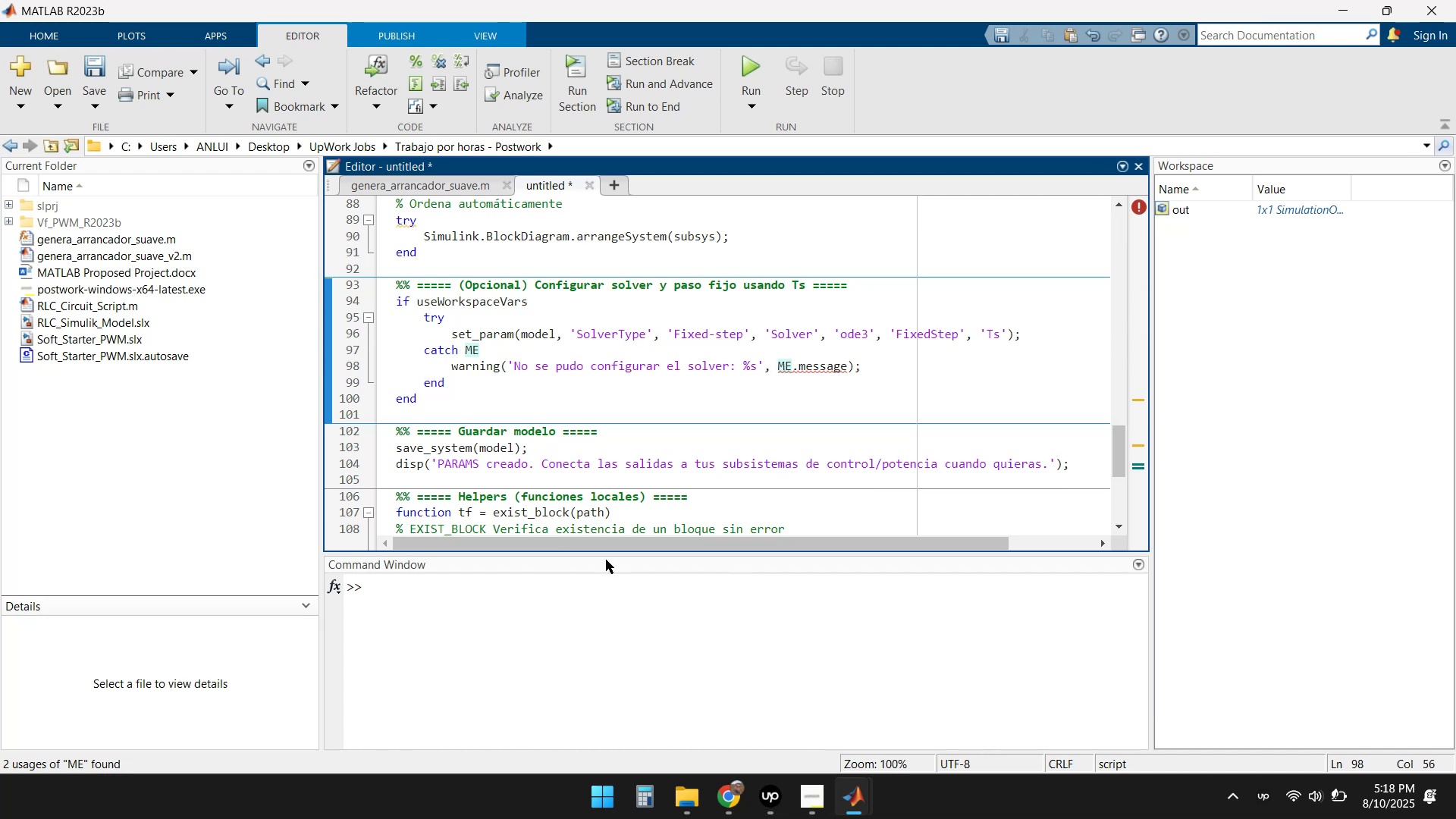 
left_click([93, 99])
 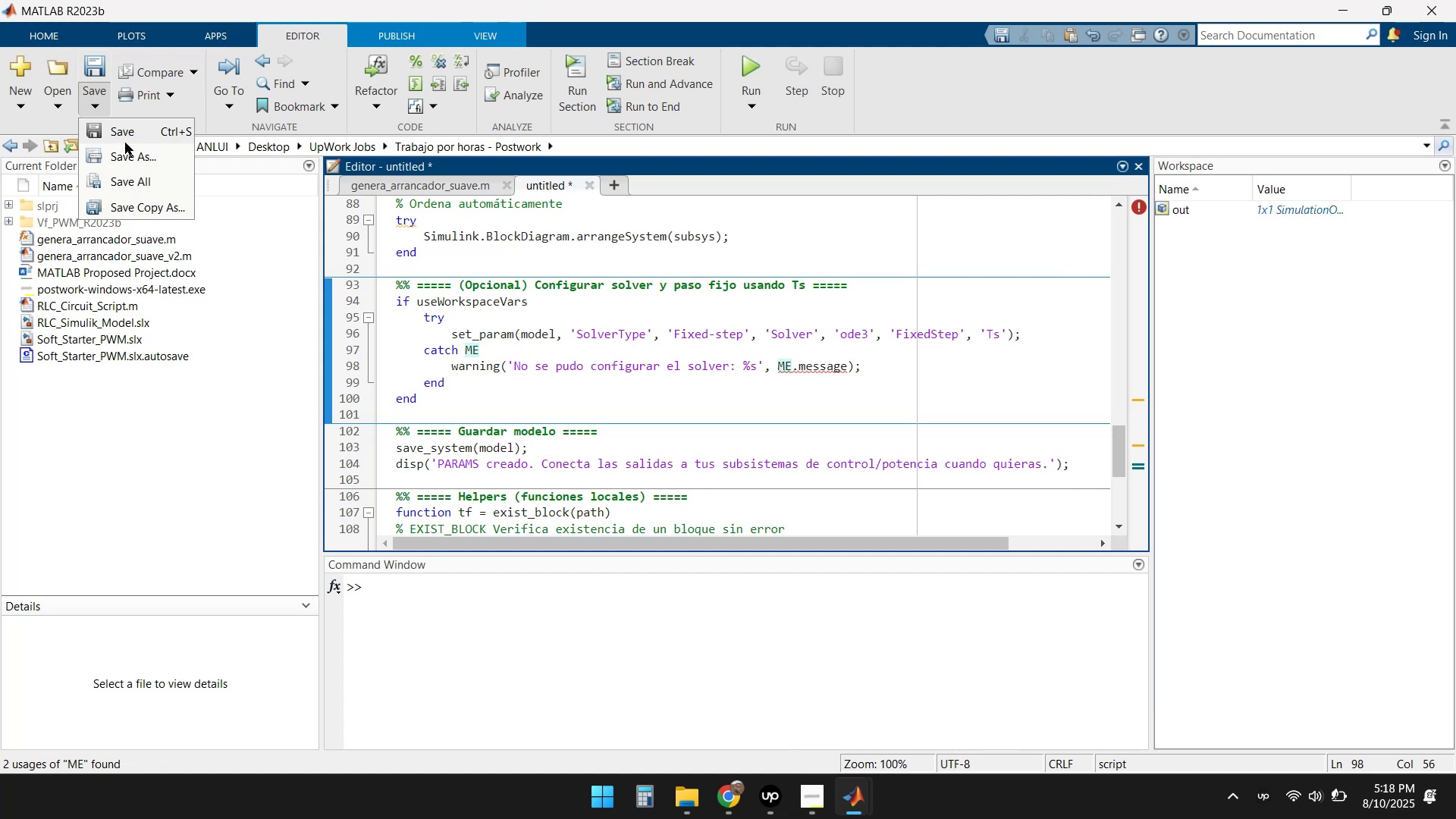 
left_click([130, 150])
 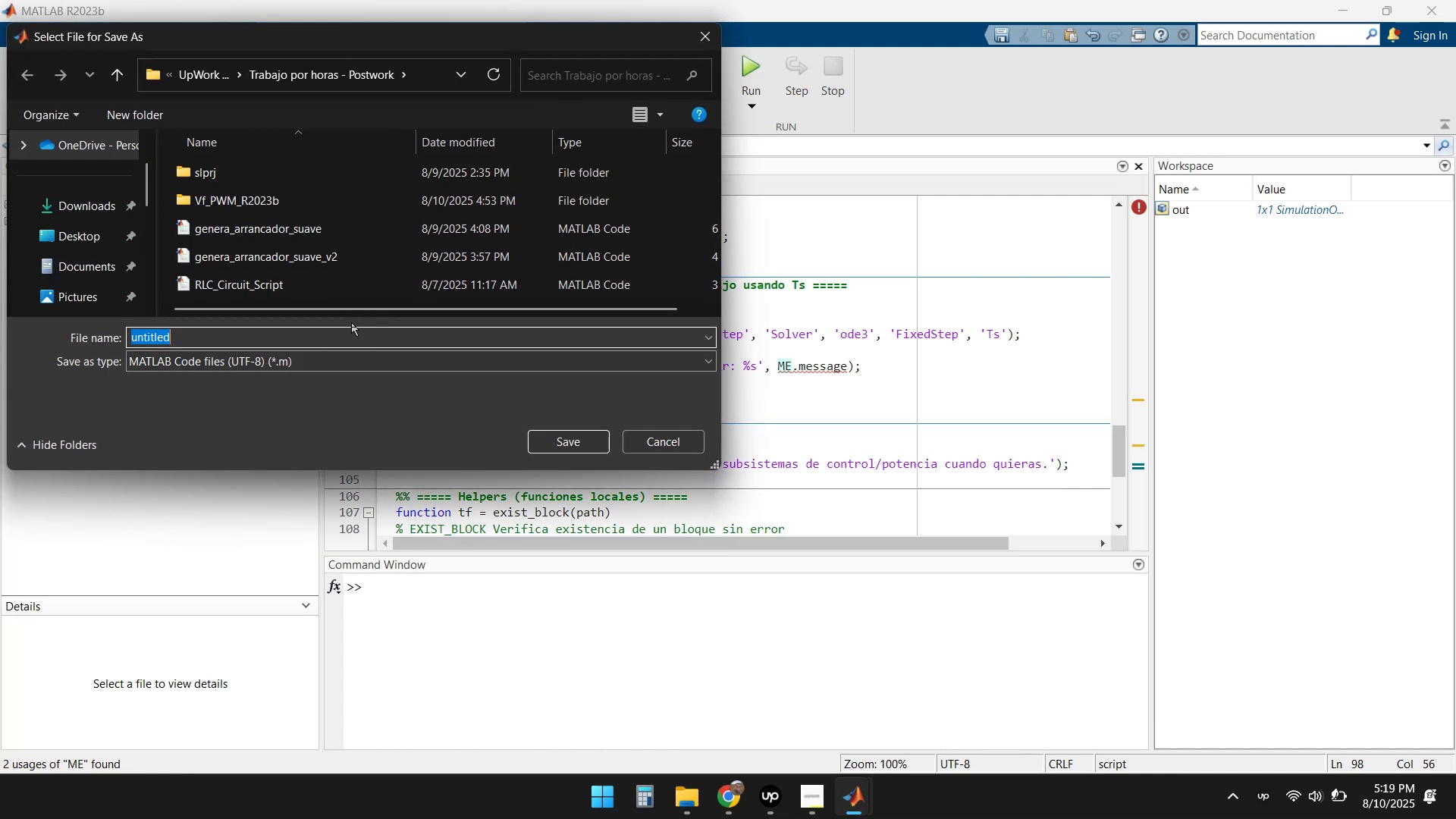 
type(Parames)
key(Backspace)
key(Backspace)
type(s)
 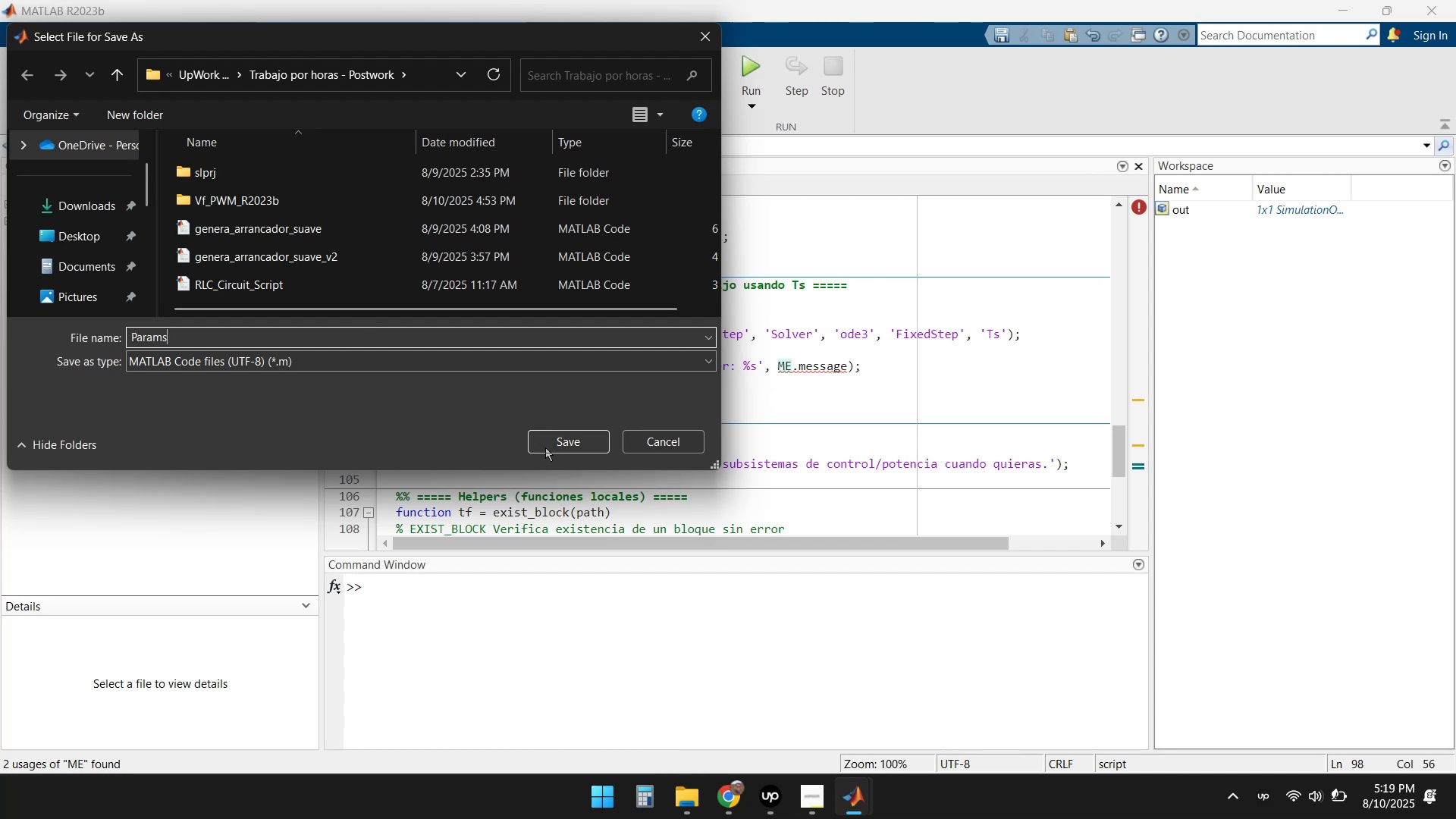 
left_click([550, 438])
 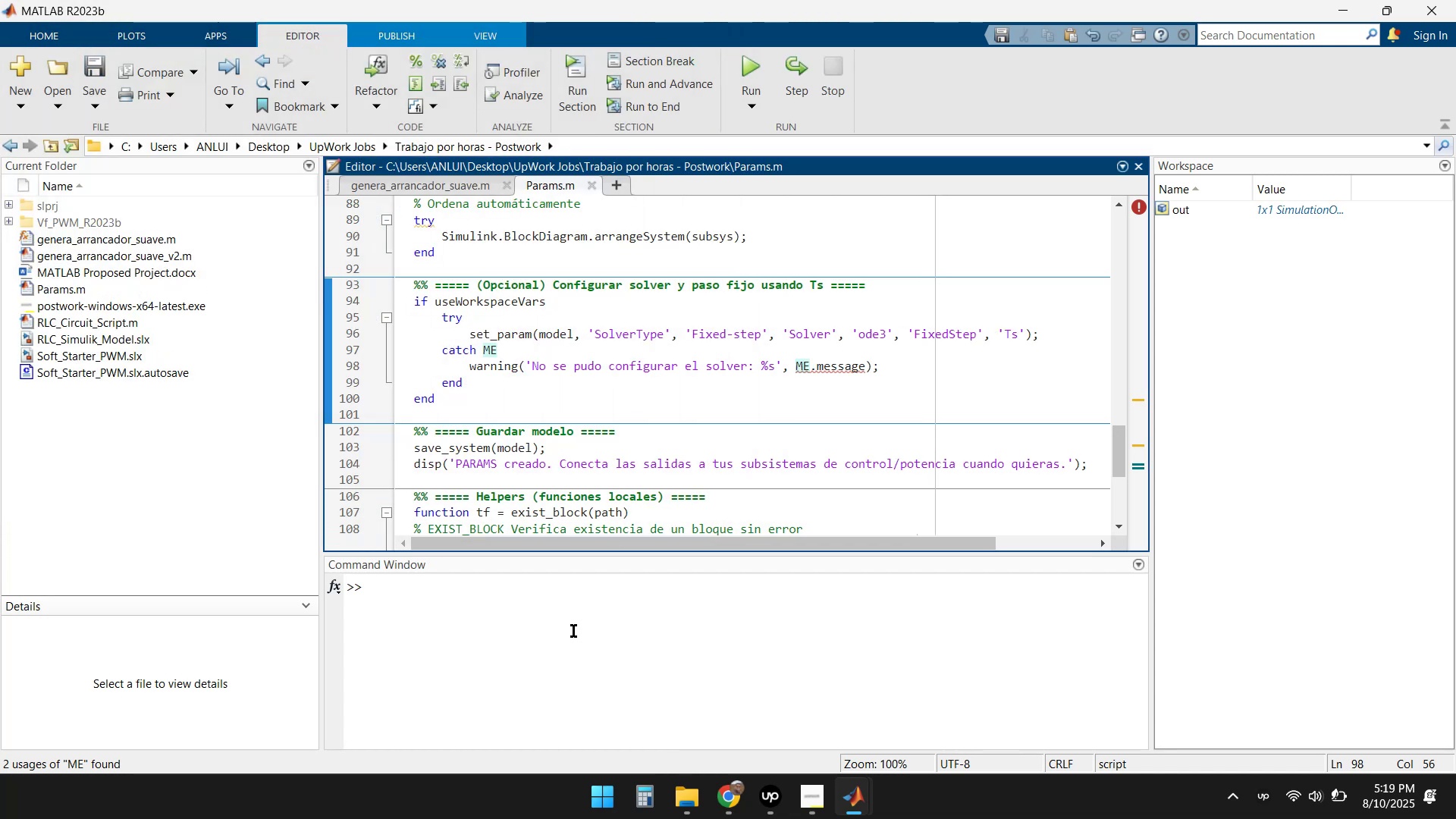 
left_click([554, 607])
 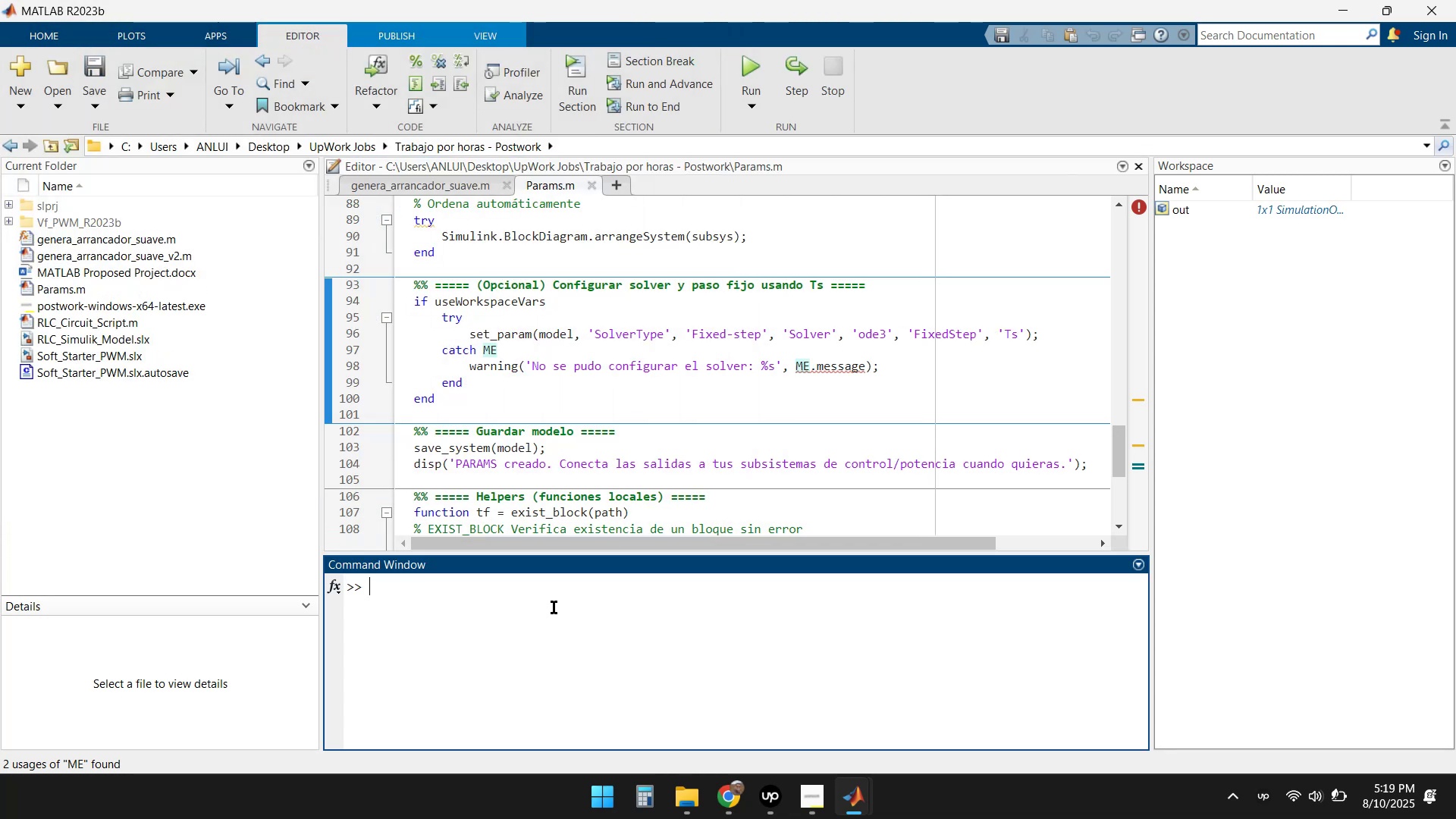 
type(Params)
 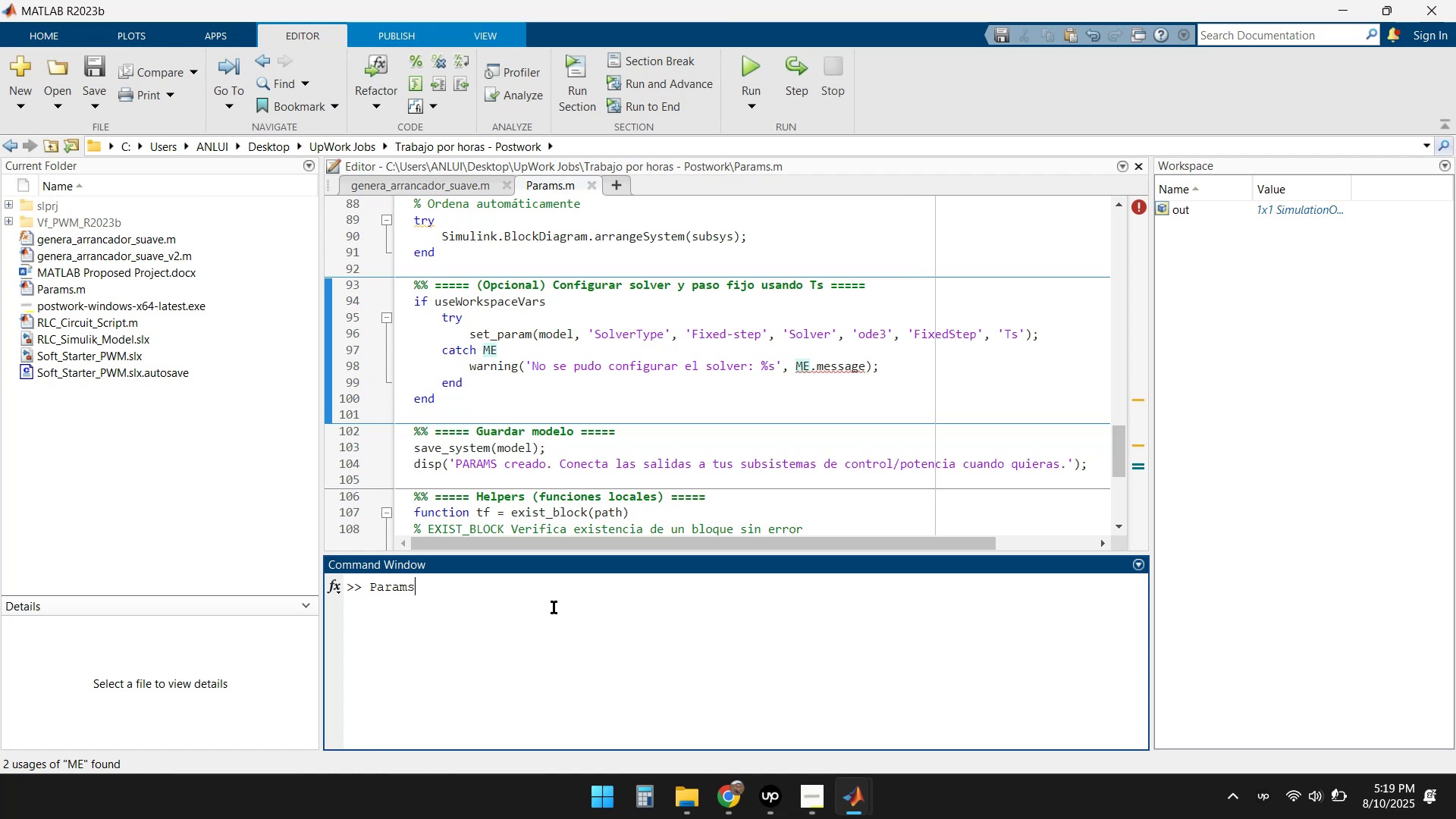 
key(Enter)
 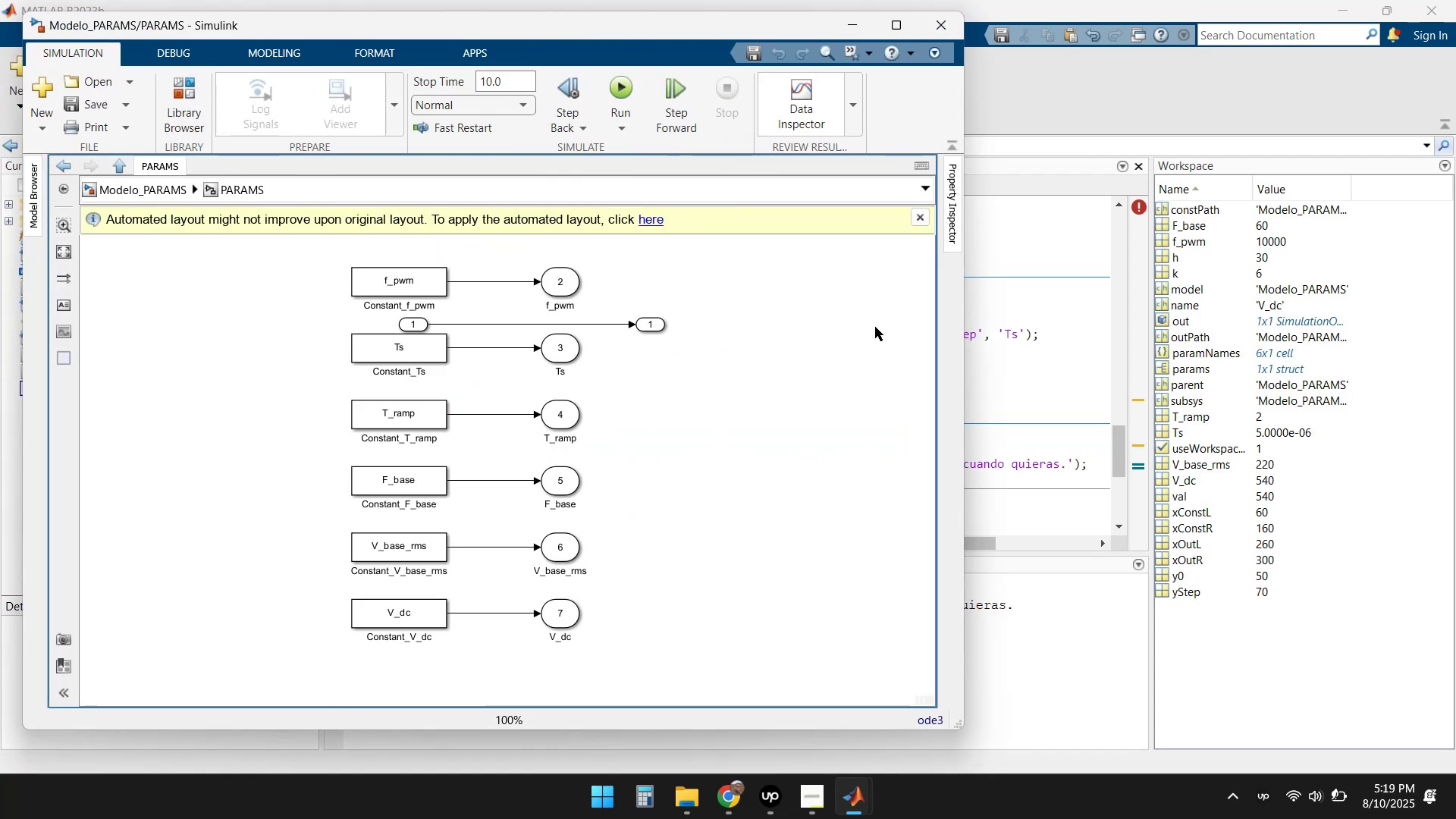 
left_click([920, 221])
 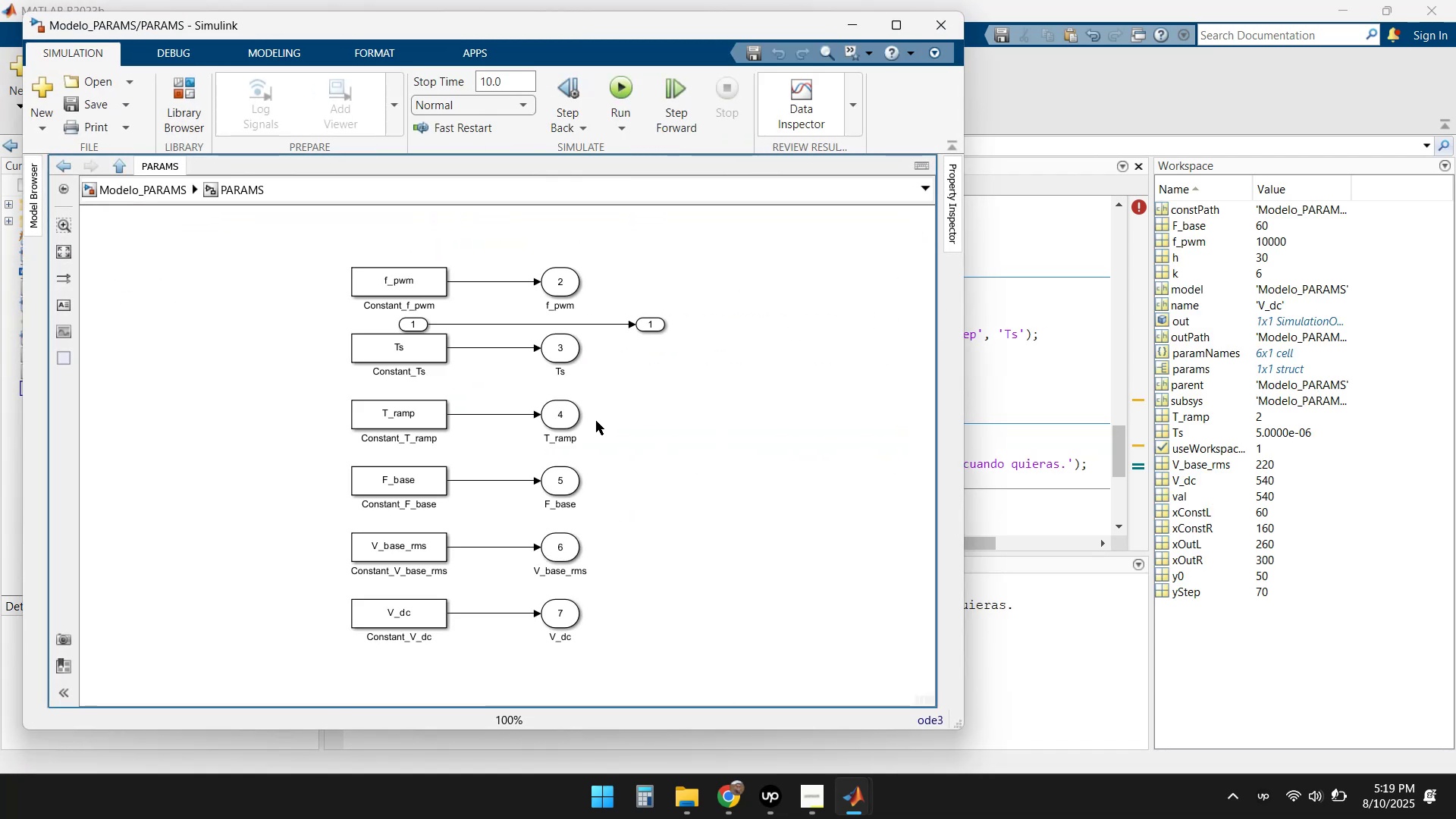 
scroll: coordinate [560, 424], scroll_direction: down, amount: 1.0
 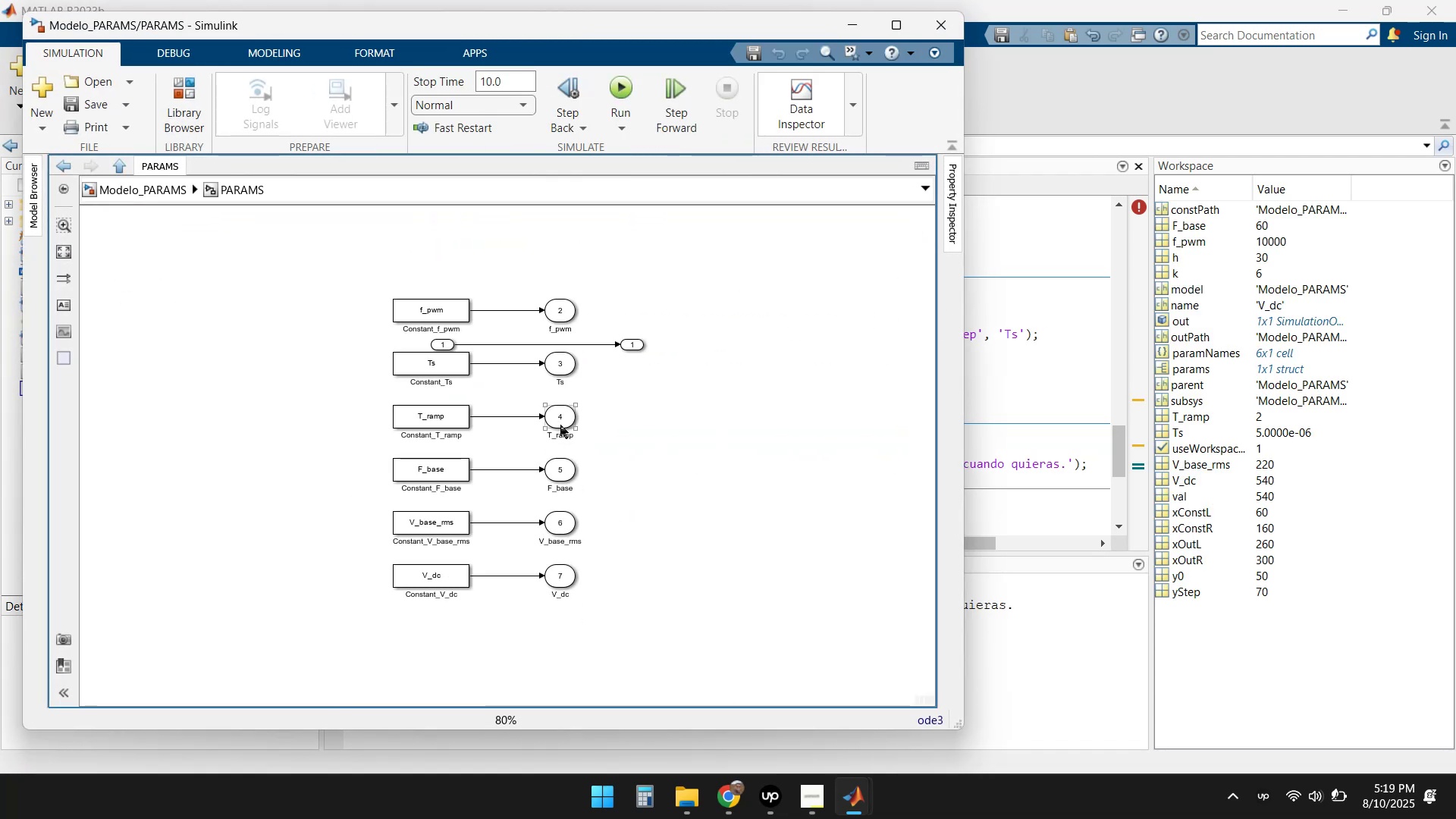 
scroll: coordinate [560, 430], scroll_direction: up, amount: 2.0
 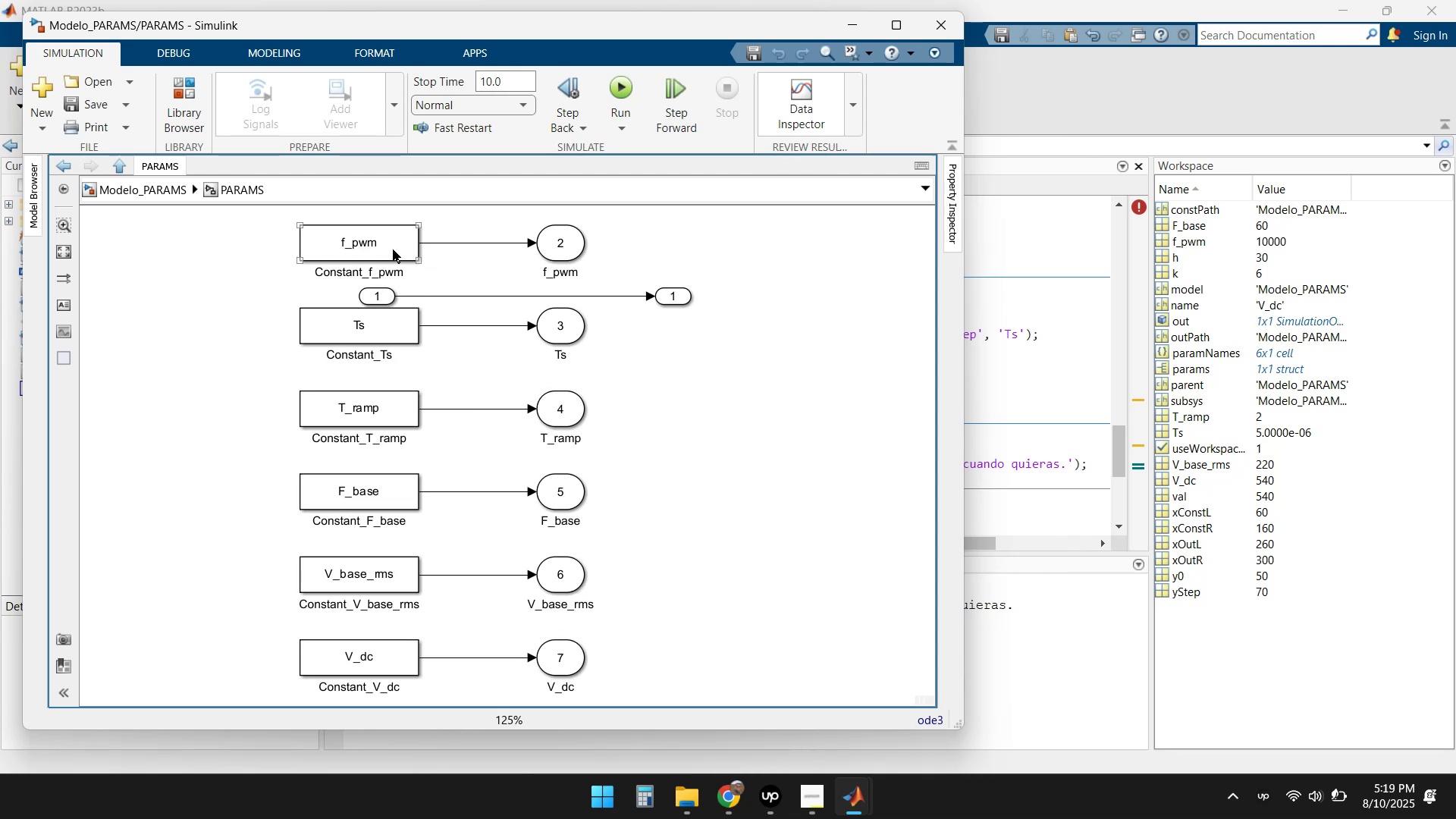 
double_click([393, 247])
 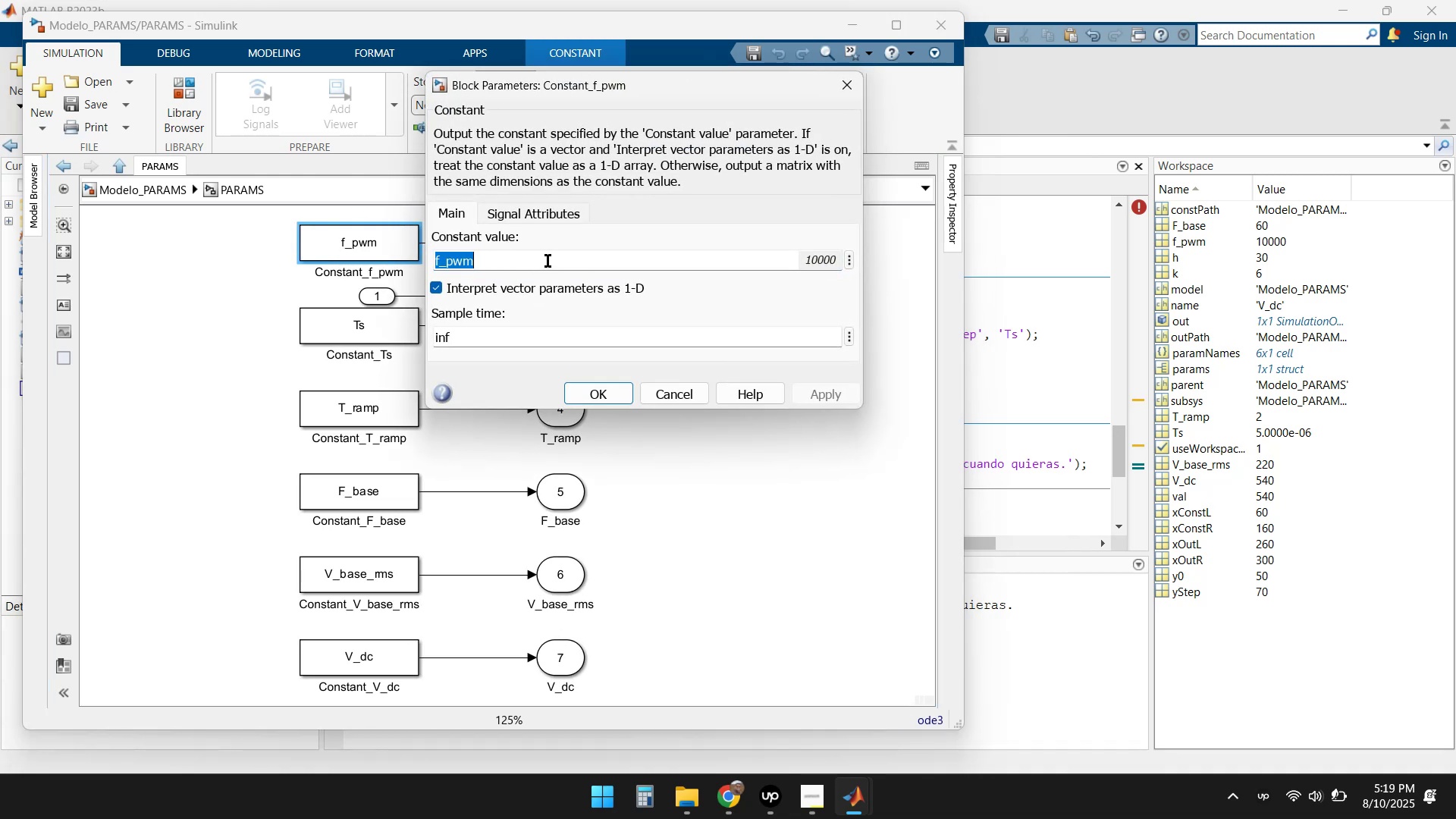 
wait(9.9)
 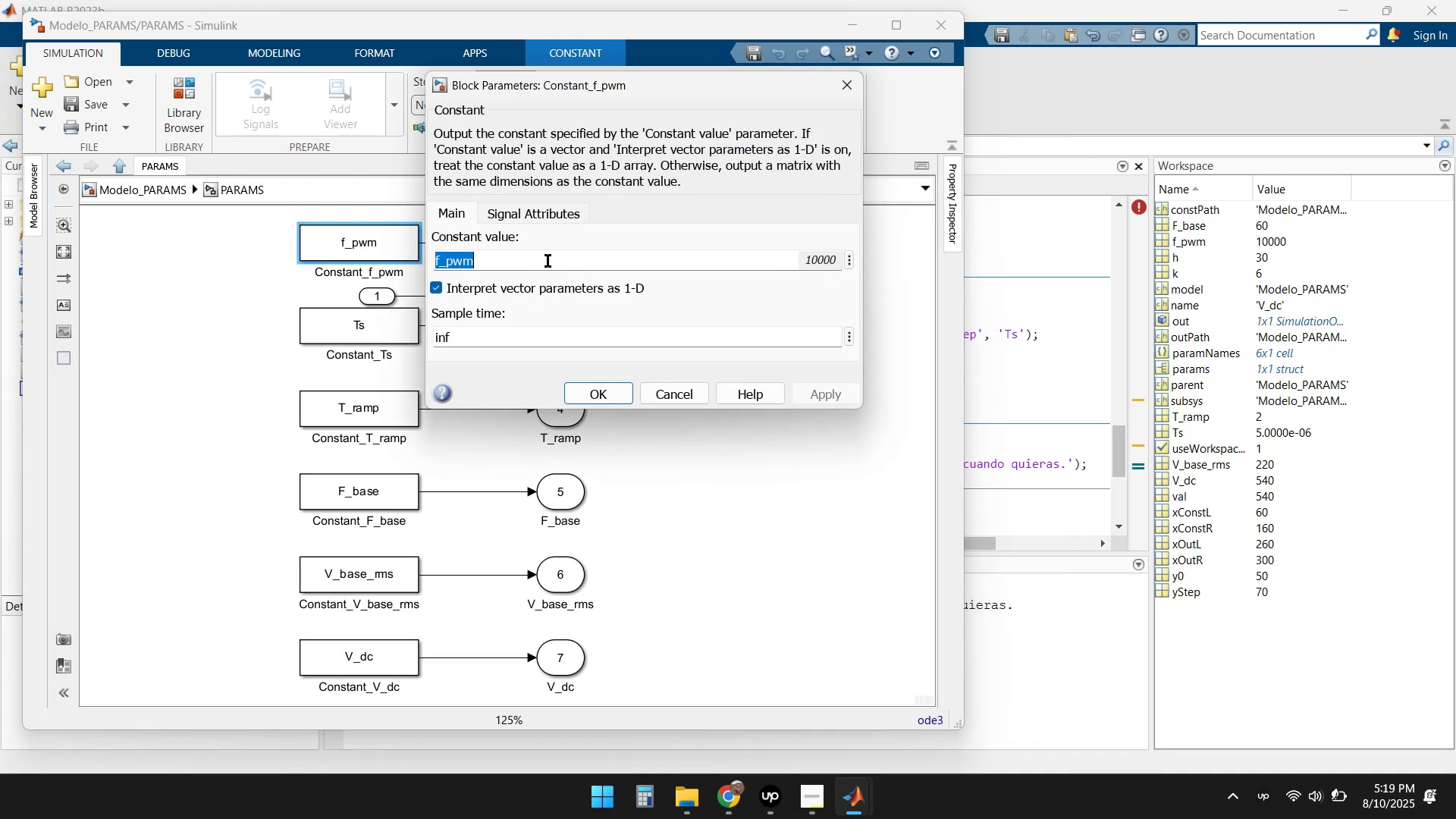 
left_click([668, 392])
 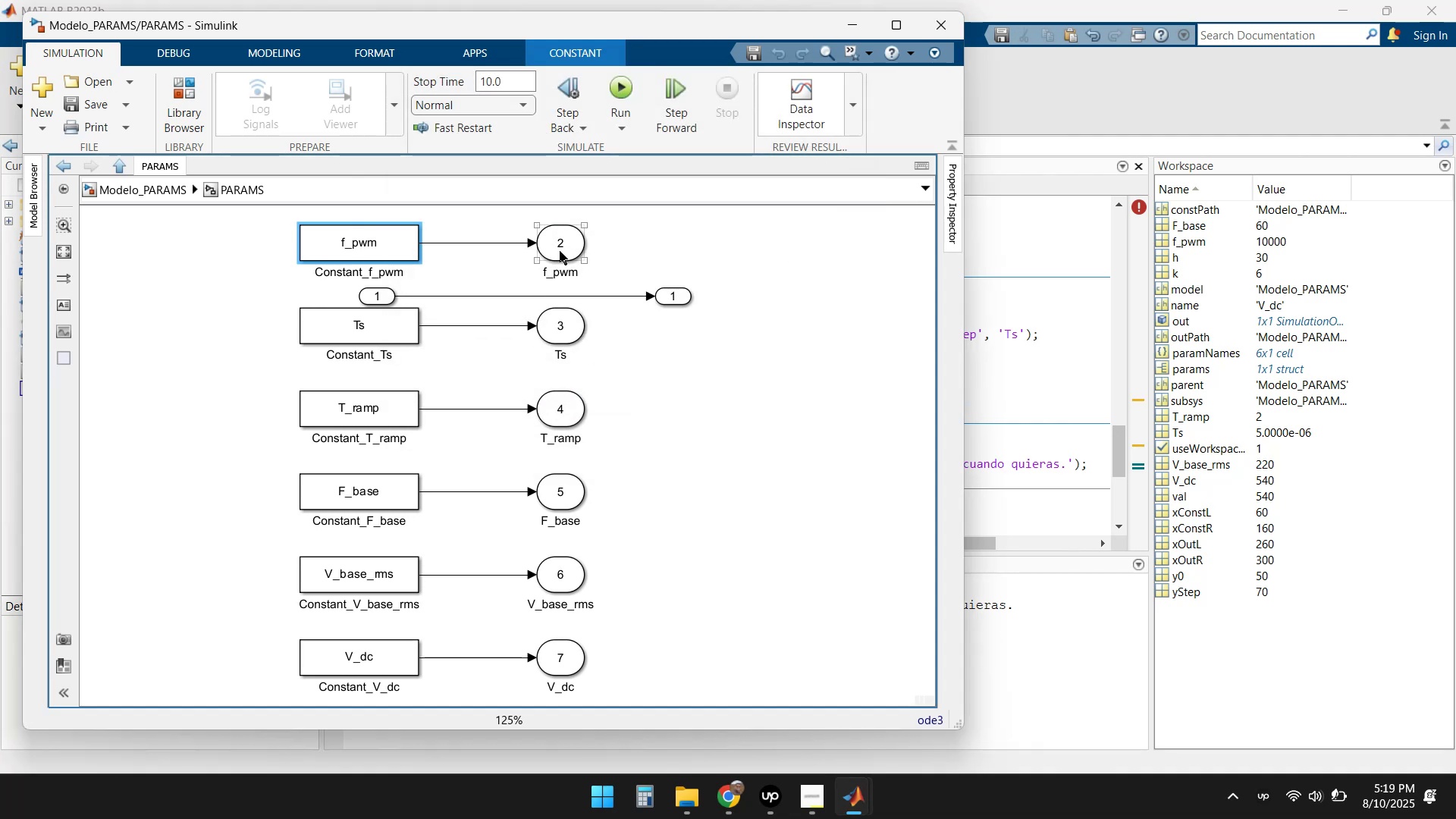 
double_click([560, 249])
 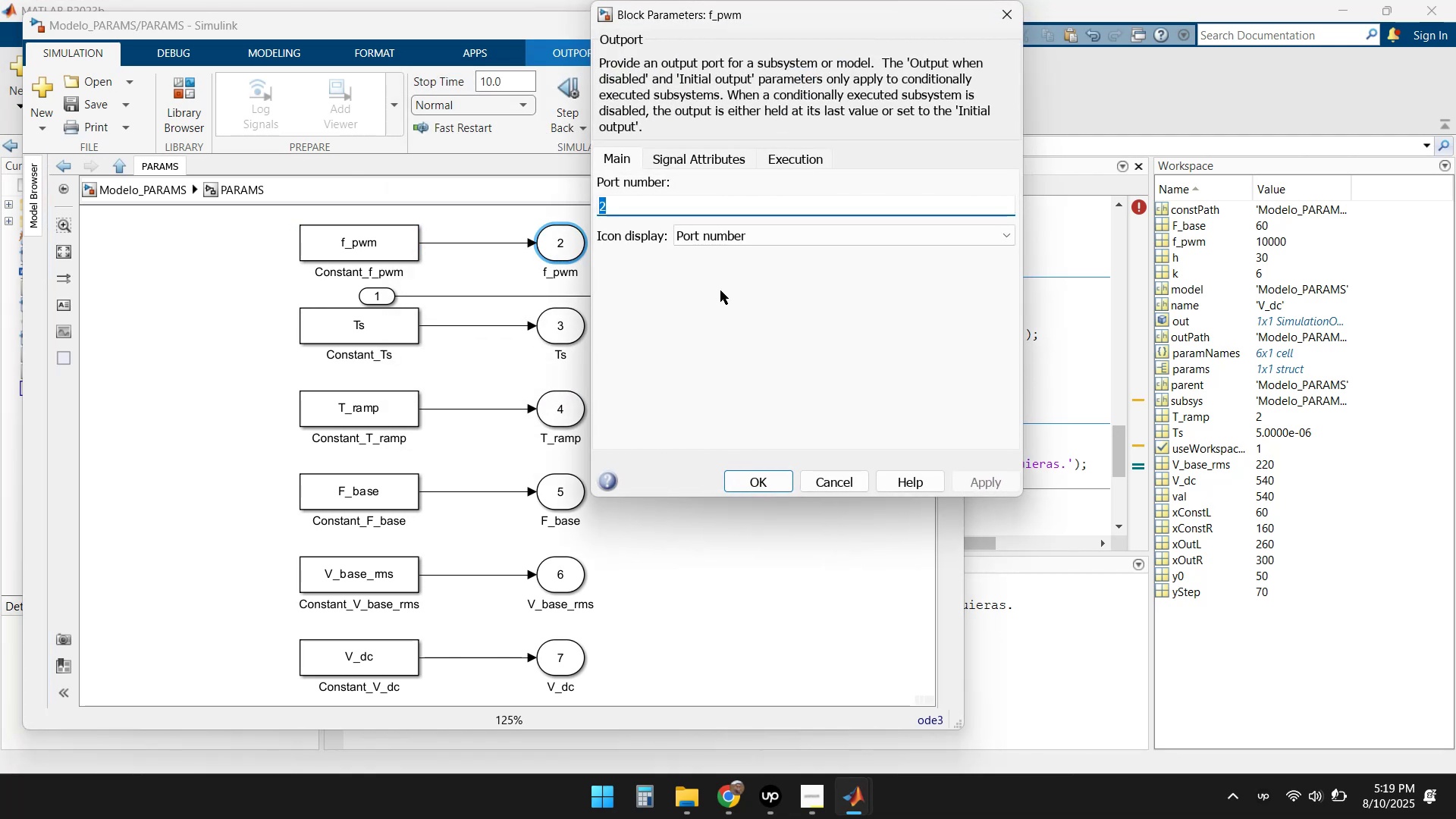 
left_click([846, 484])
 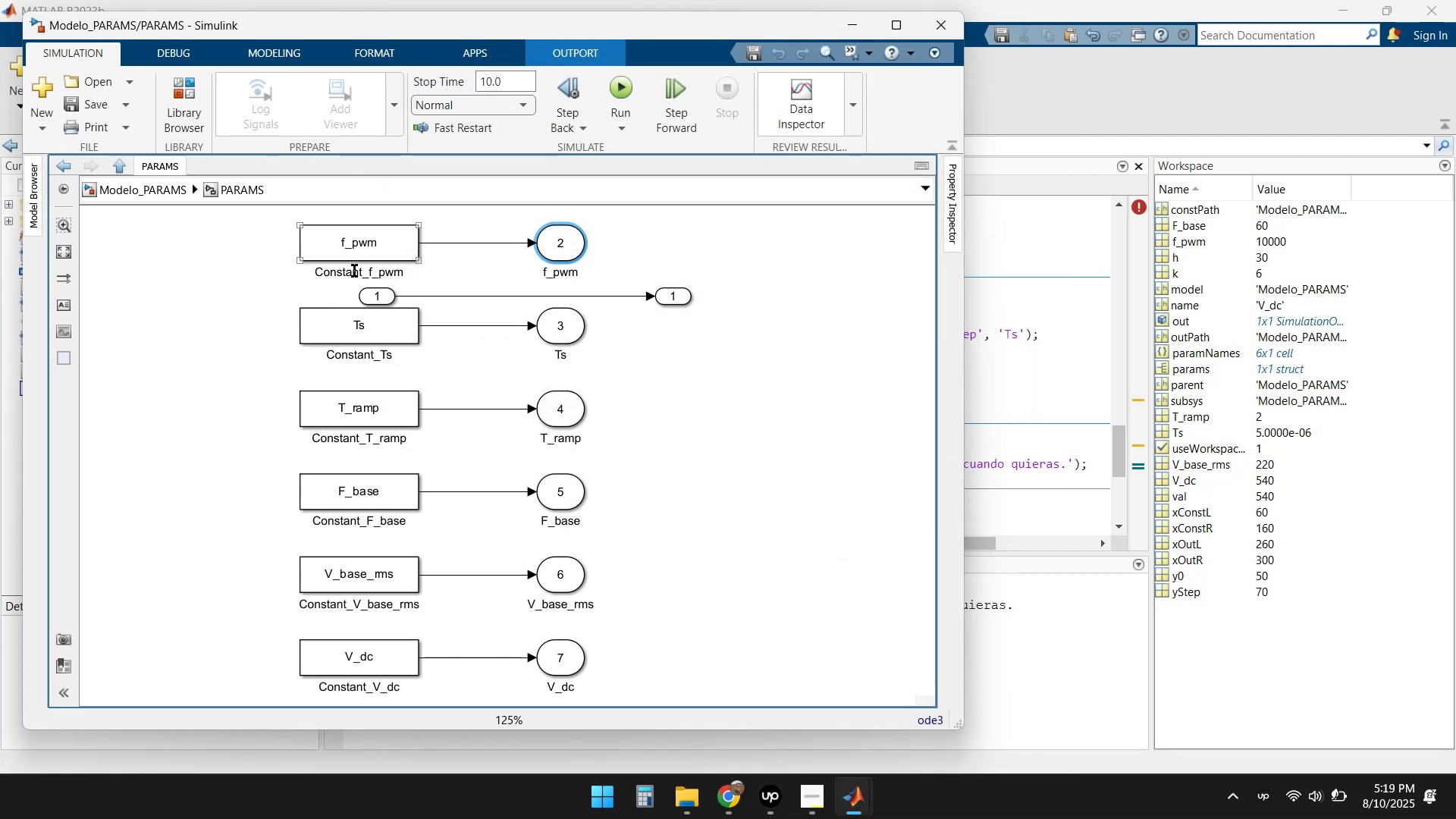 
double_click([327, 246])
 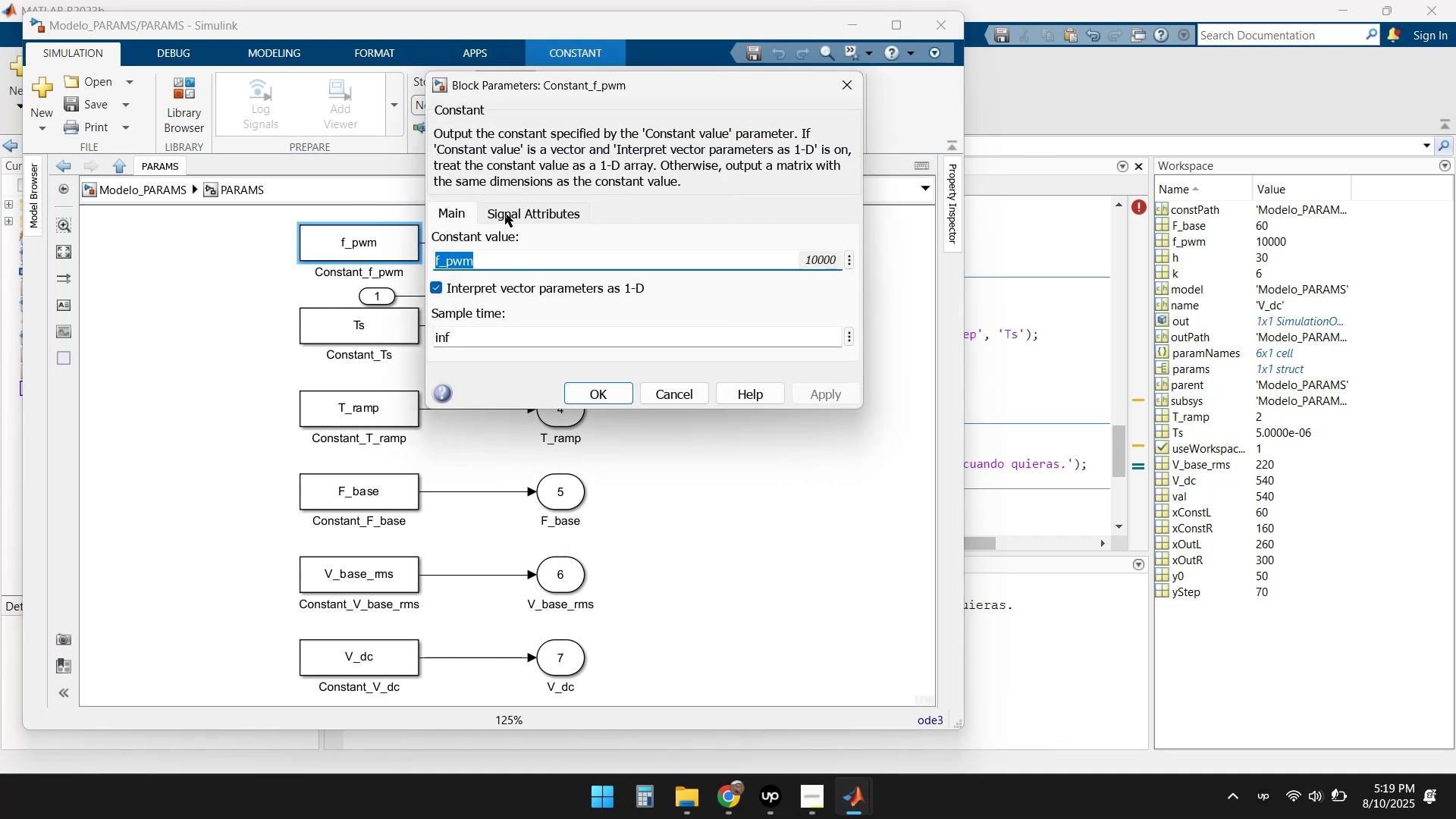 
left_click([504, 211])
 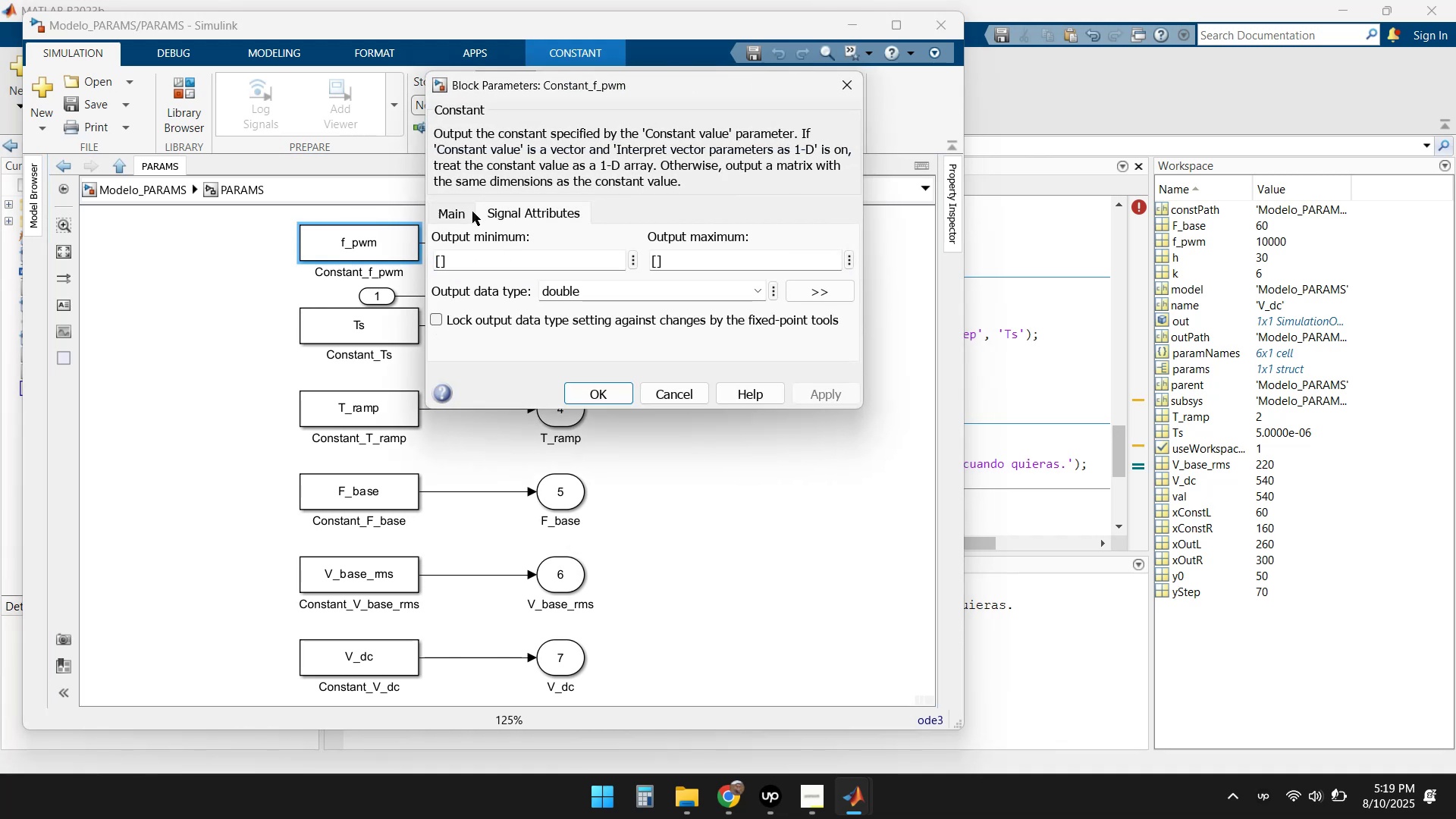 
left_click([447, 212])
 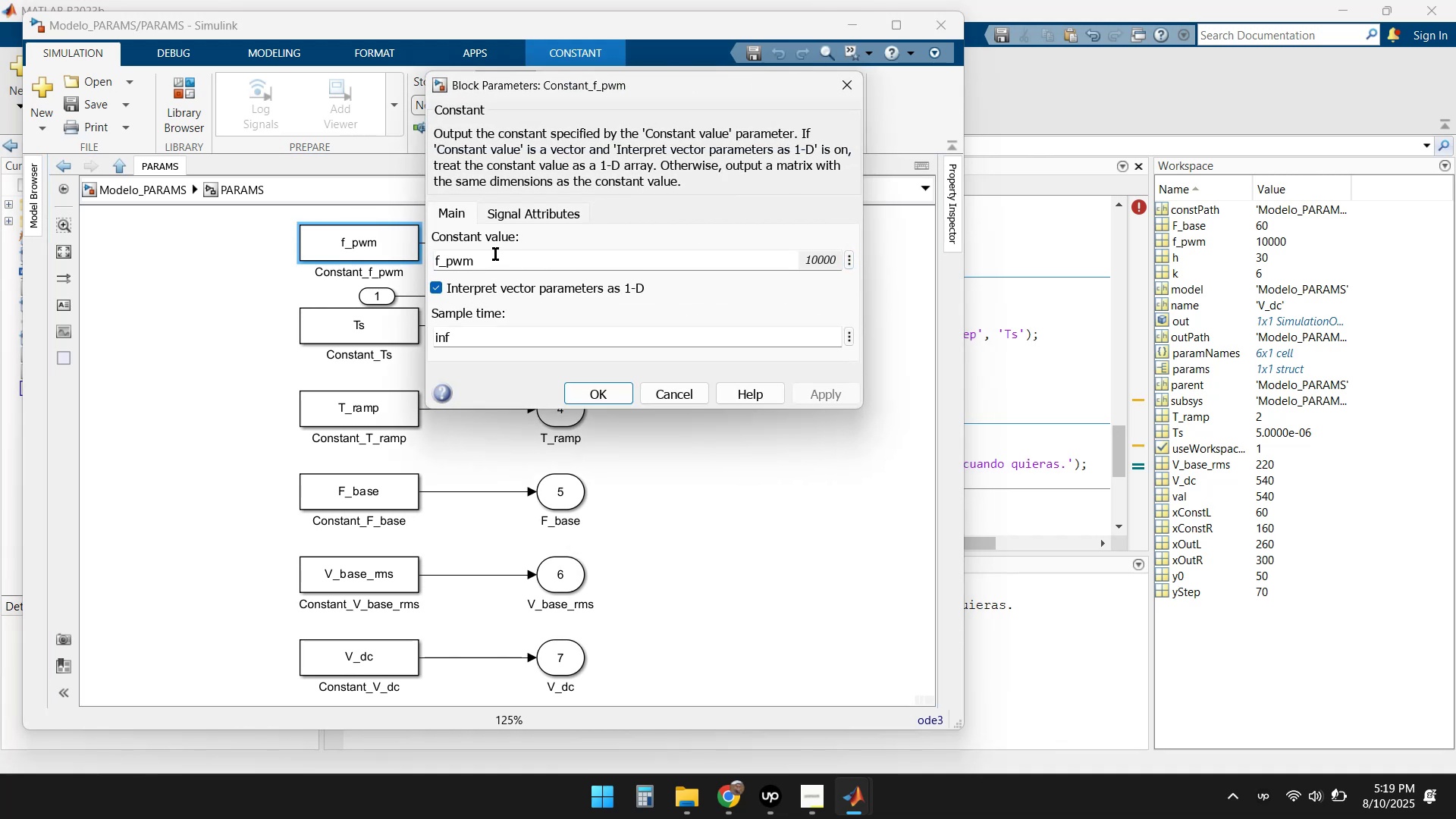 
left_click([667, 397])
 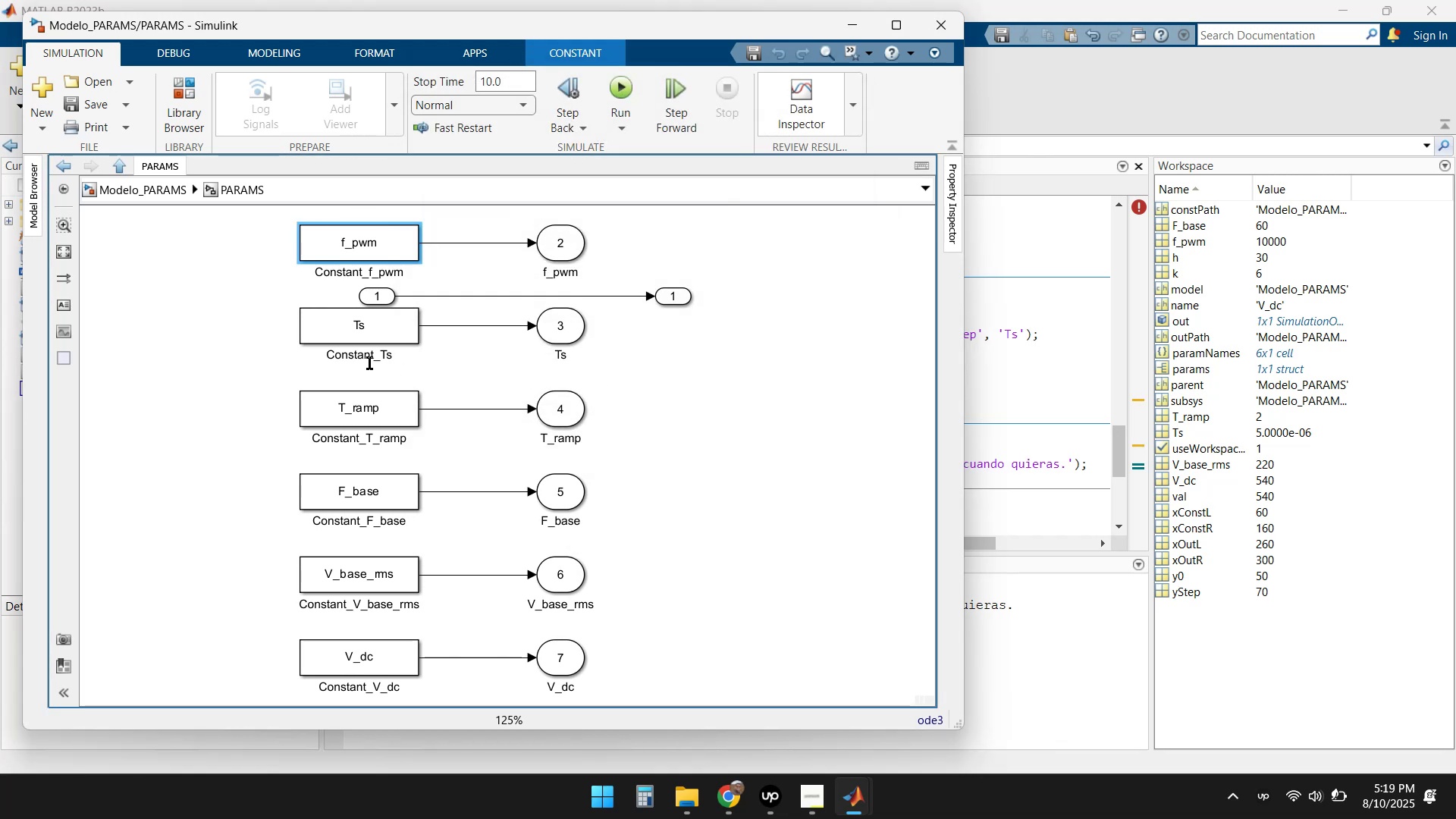 
scroll: coordinate [390, 369], scroll_direction: down, amount: 2.0
 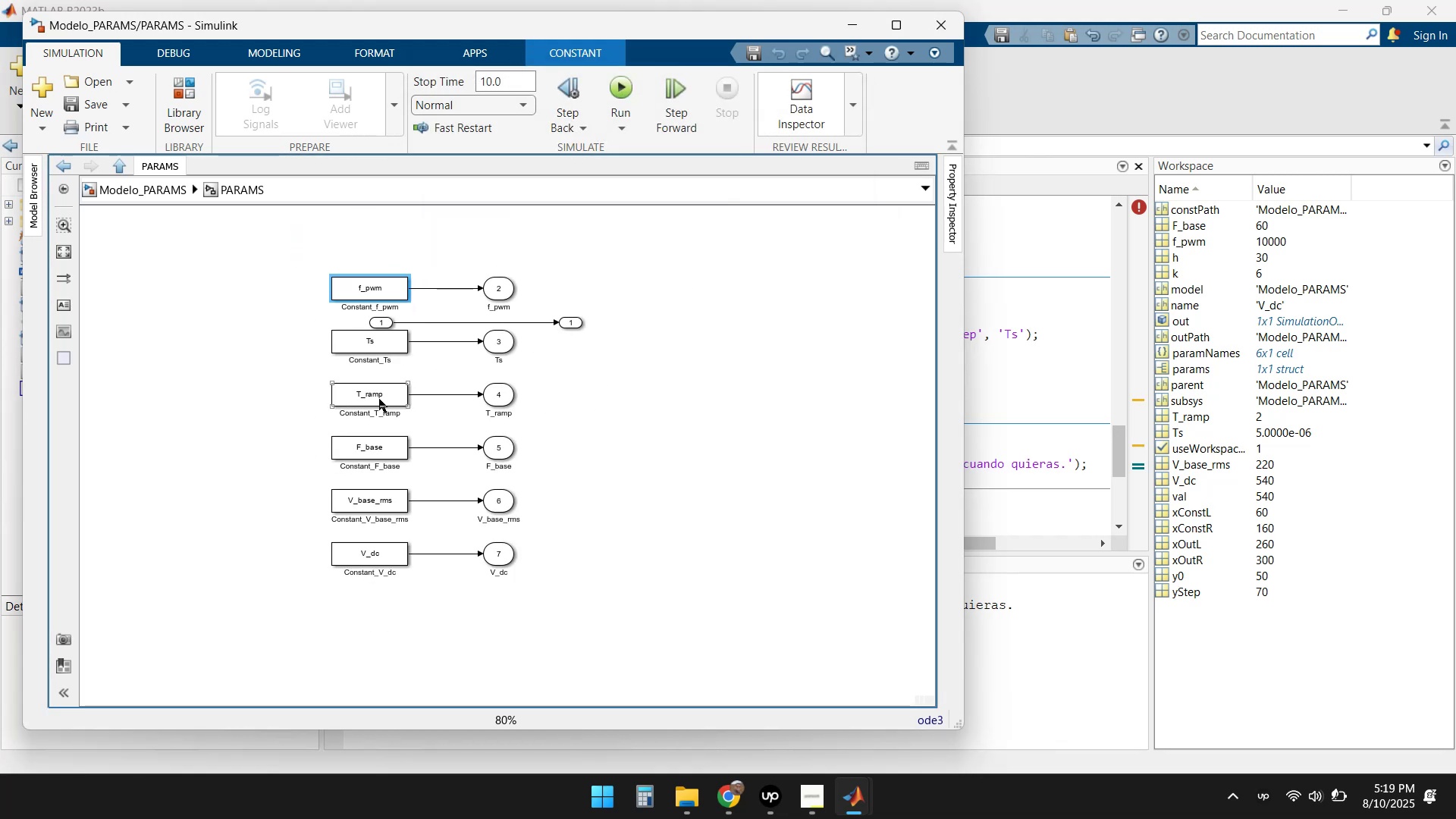 
scroll: coordinate [377, 406], scroll_direction: up, amount: 2.0
 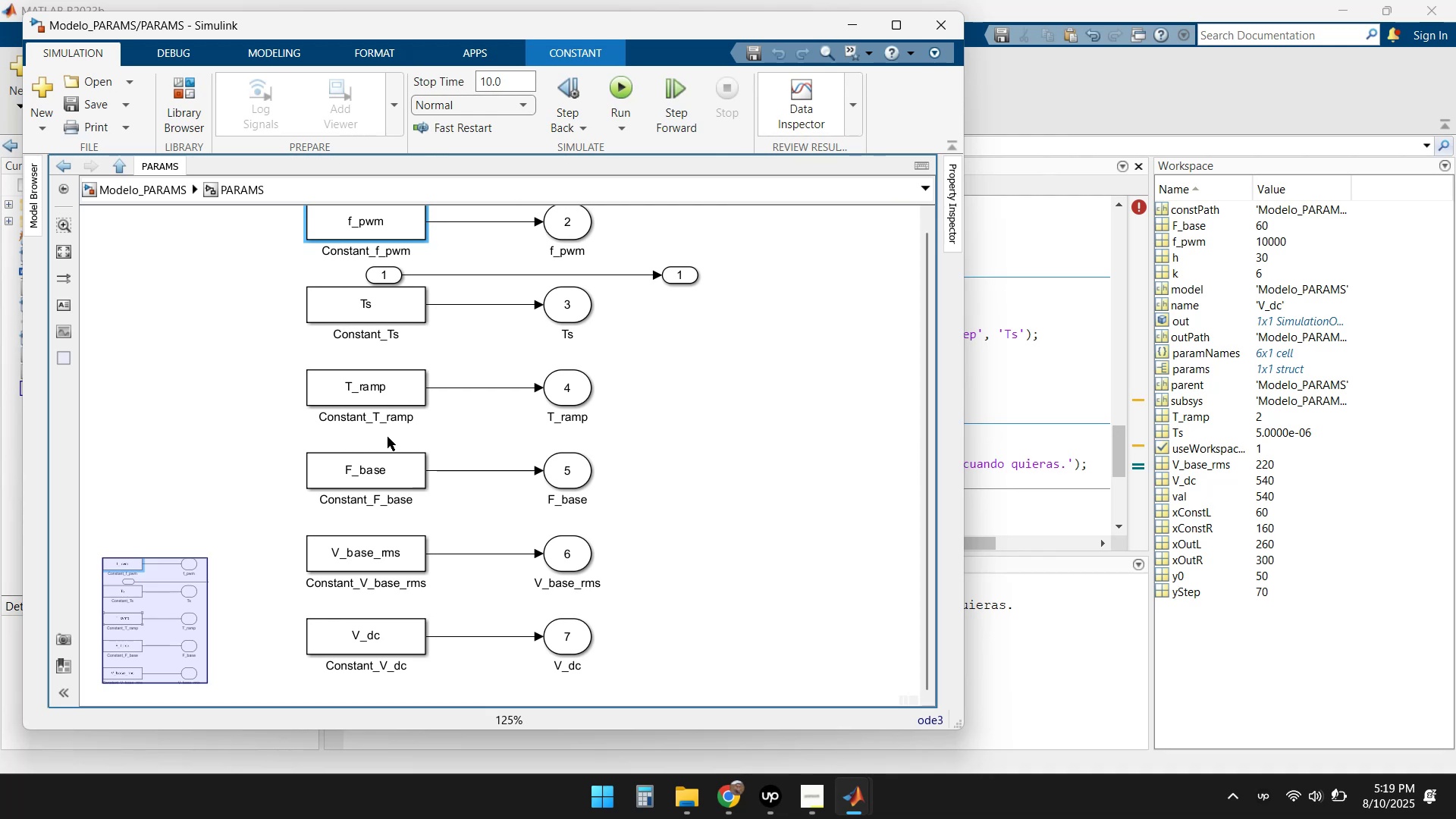 
scroll: coordinate [298, 434], scroll_direction: down, amount: 1.0
 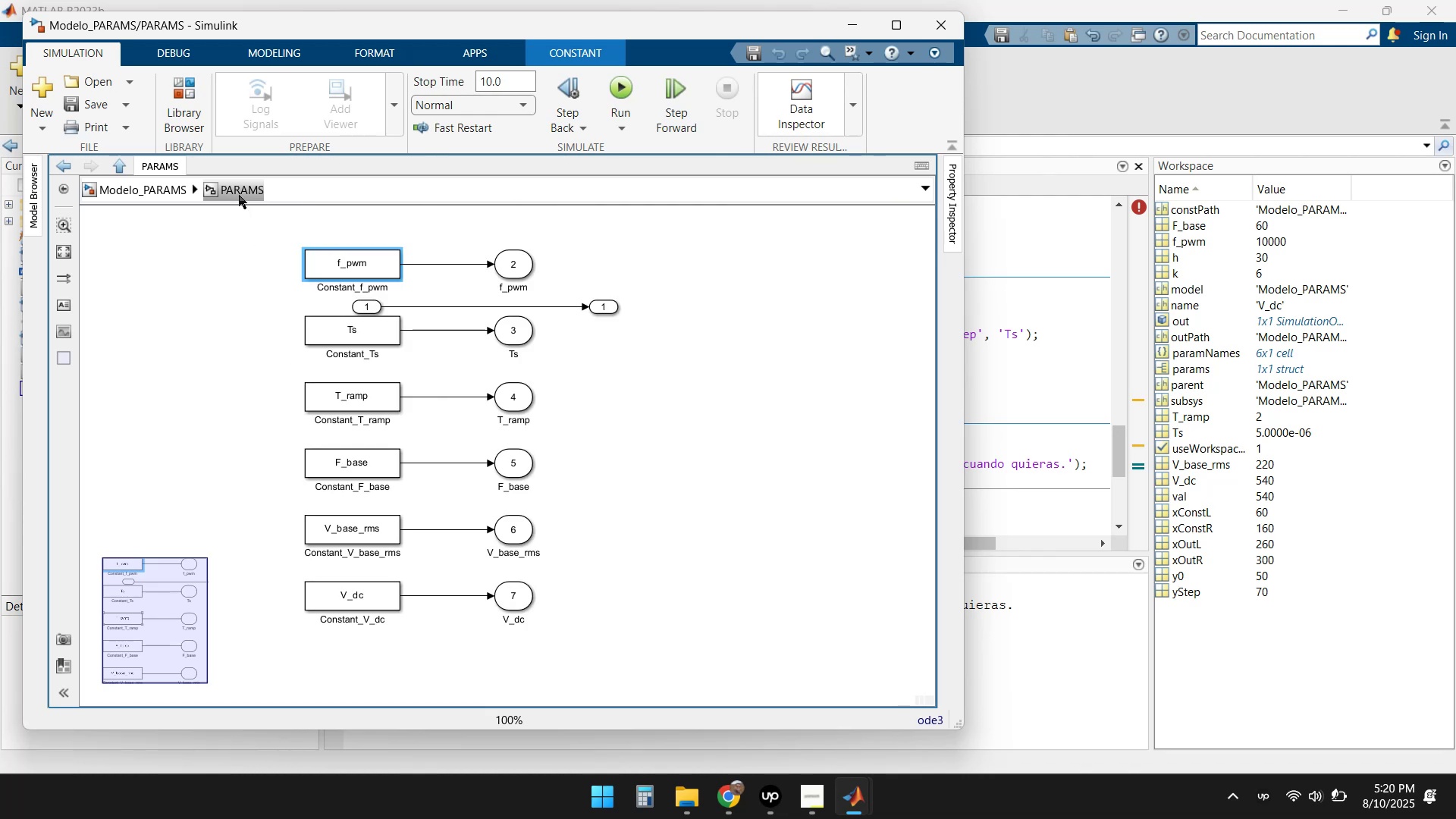 
left_click([236, 188])
 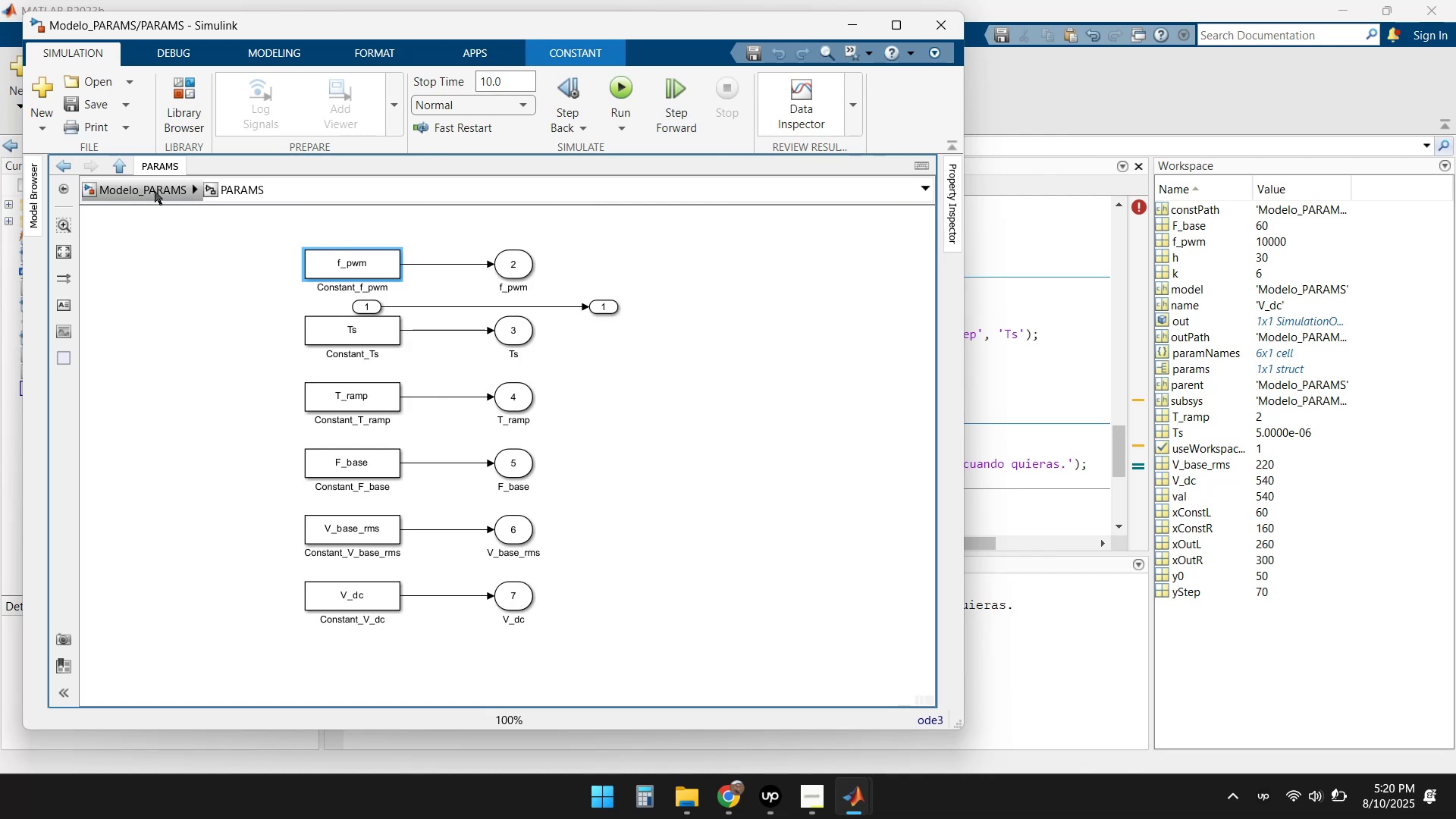 
left_click([152, 191])
 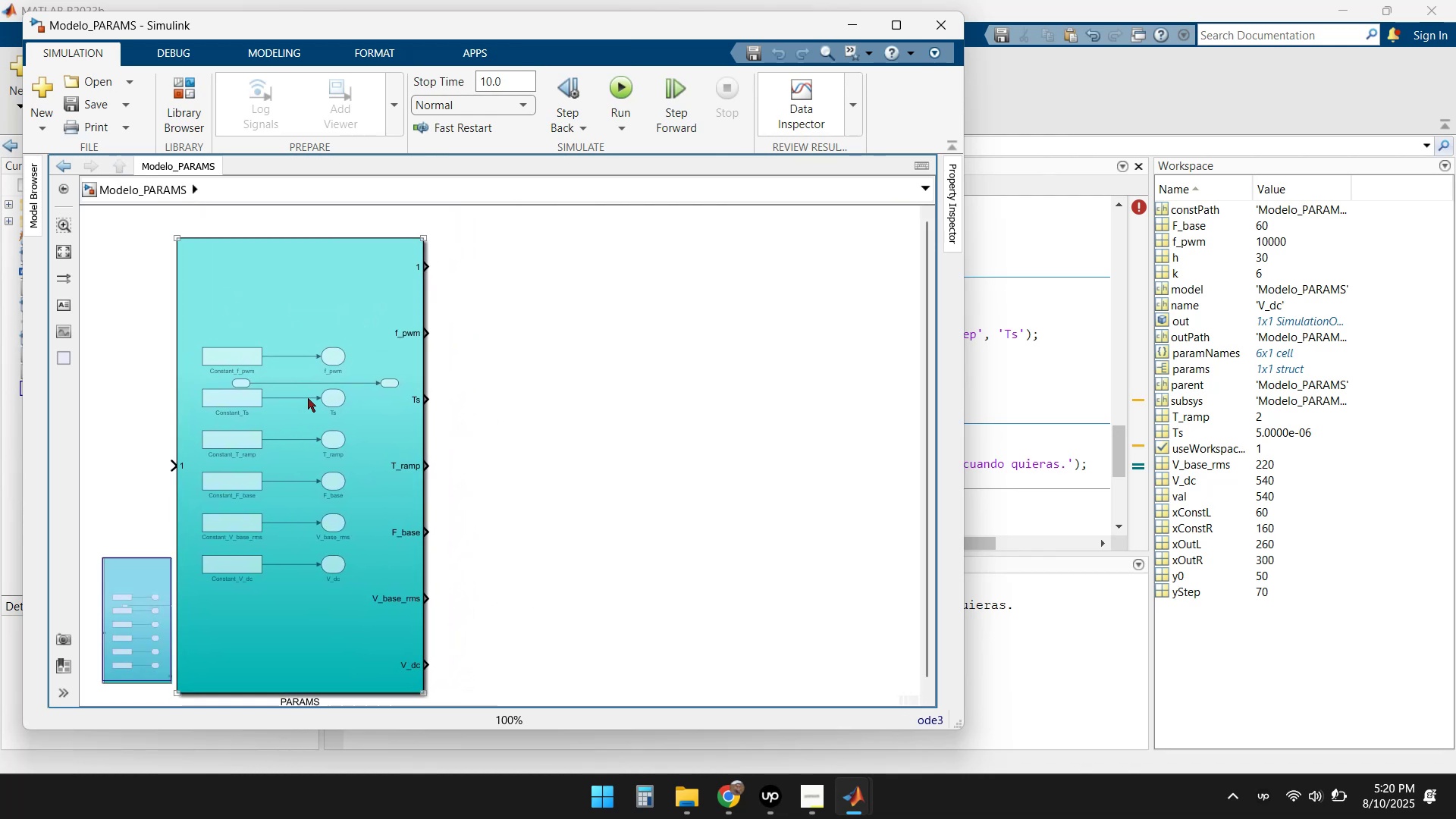 
wait(6.96)
 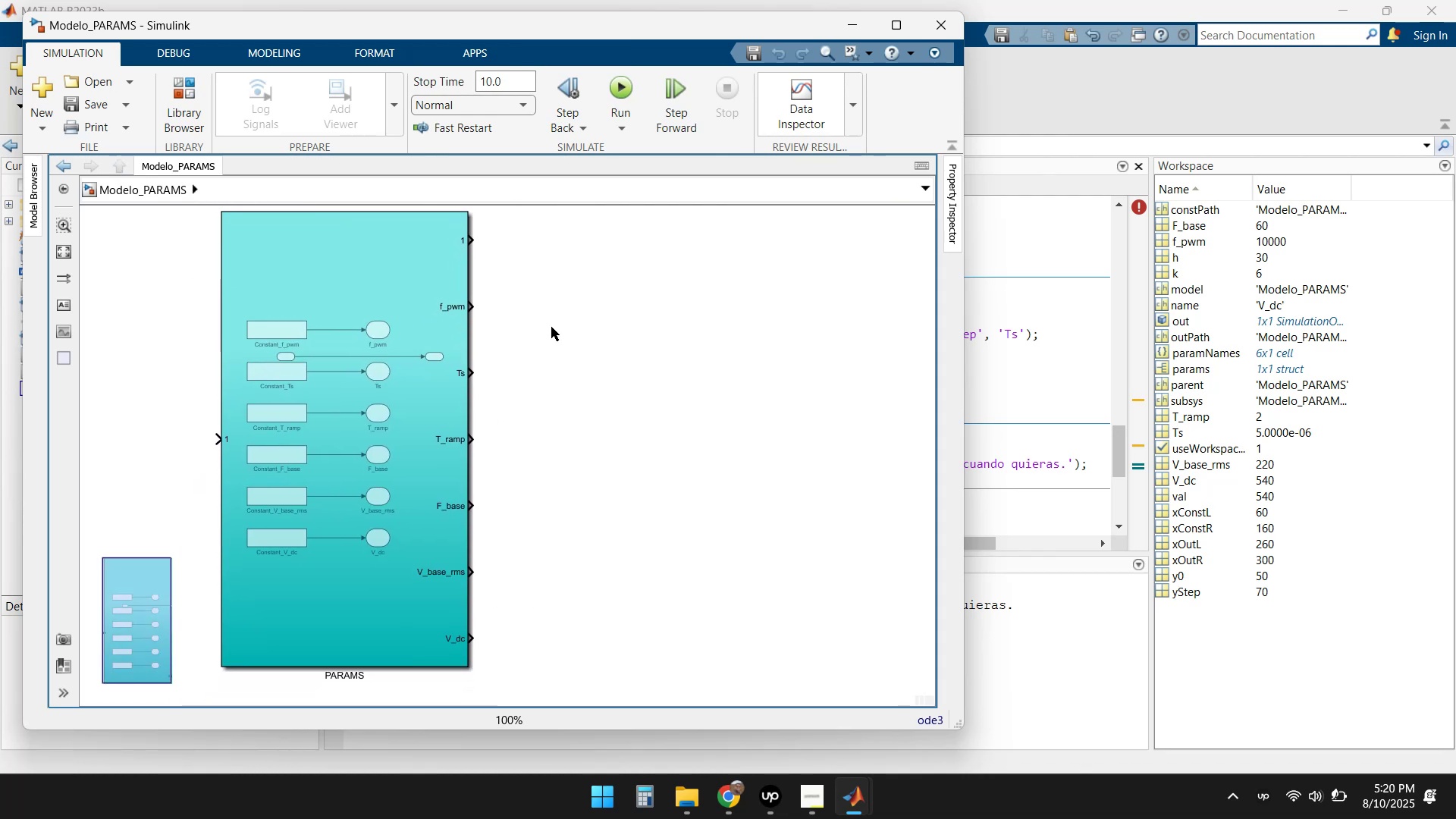 
left_click([177, 192])
 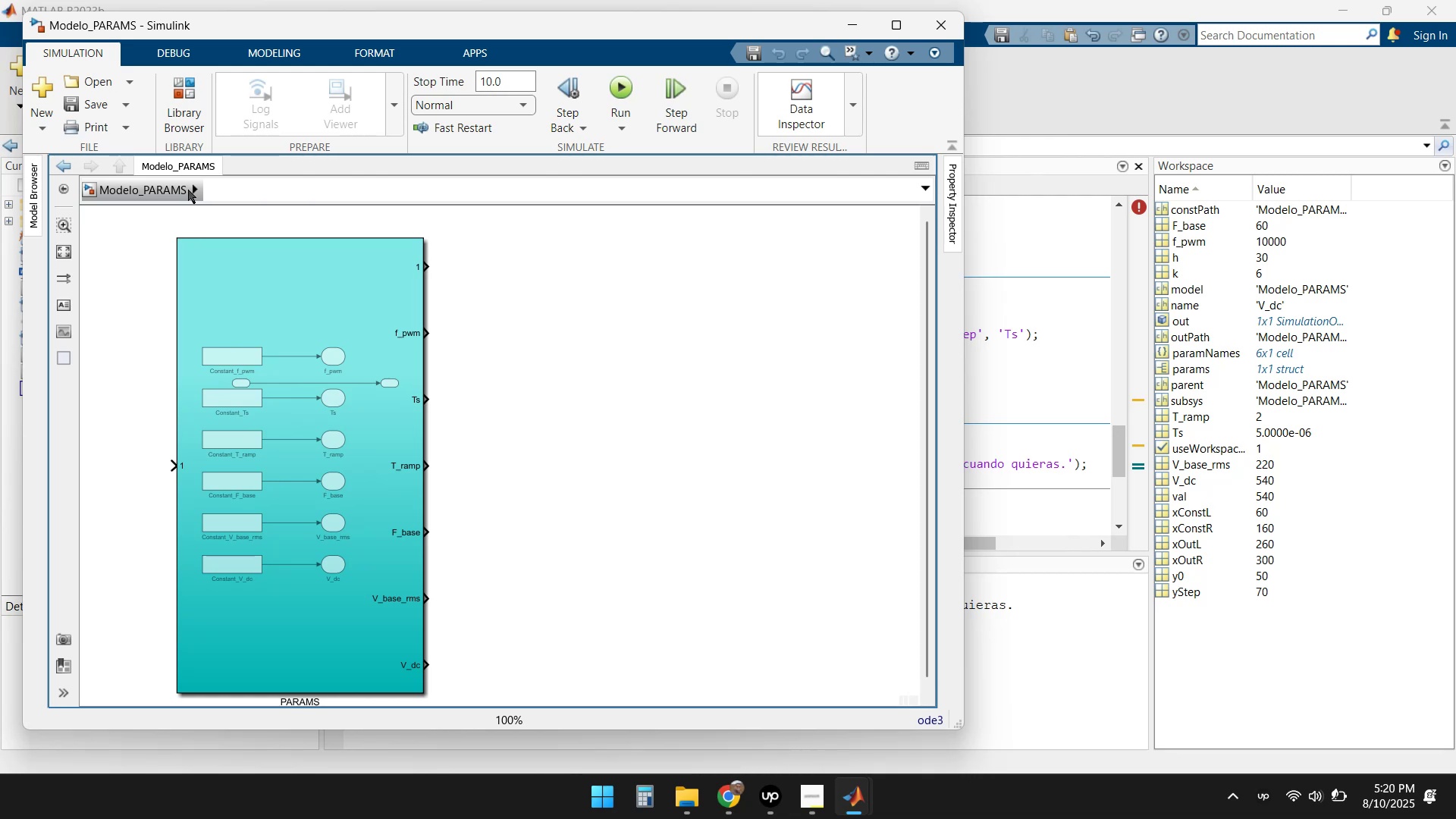 
left_click([196, 190])
 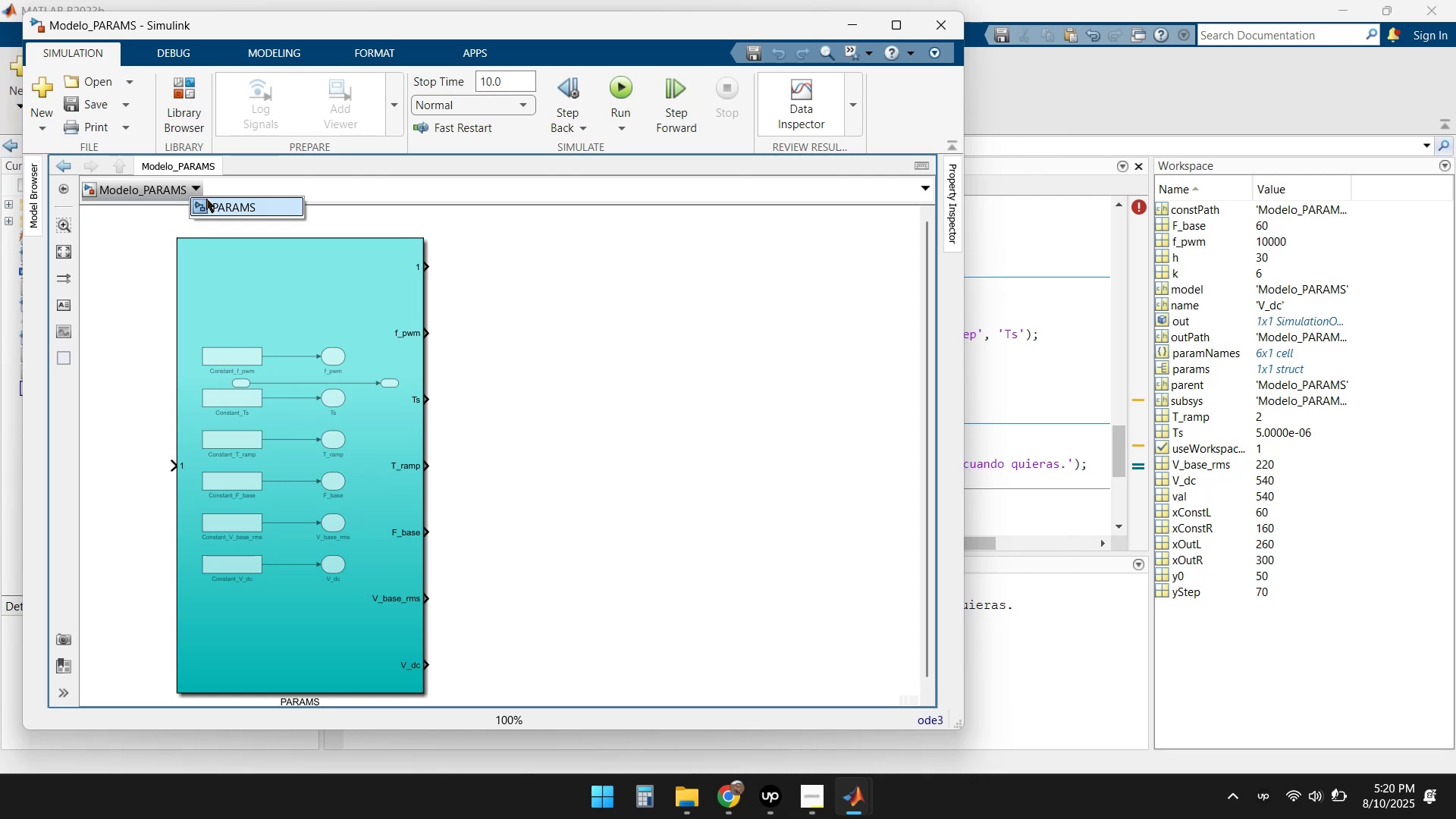 
left_click([219, 209])
 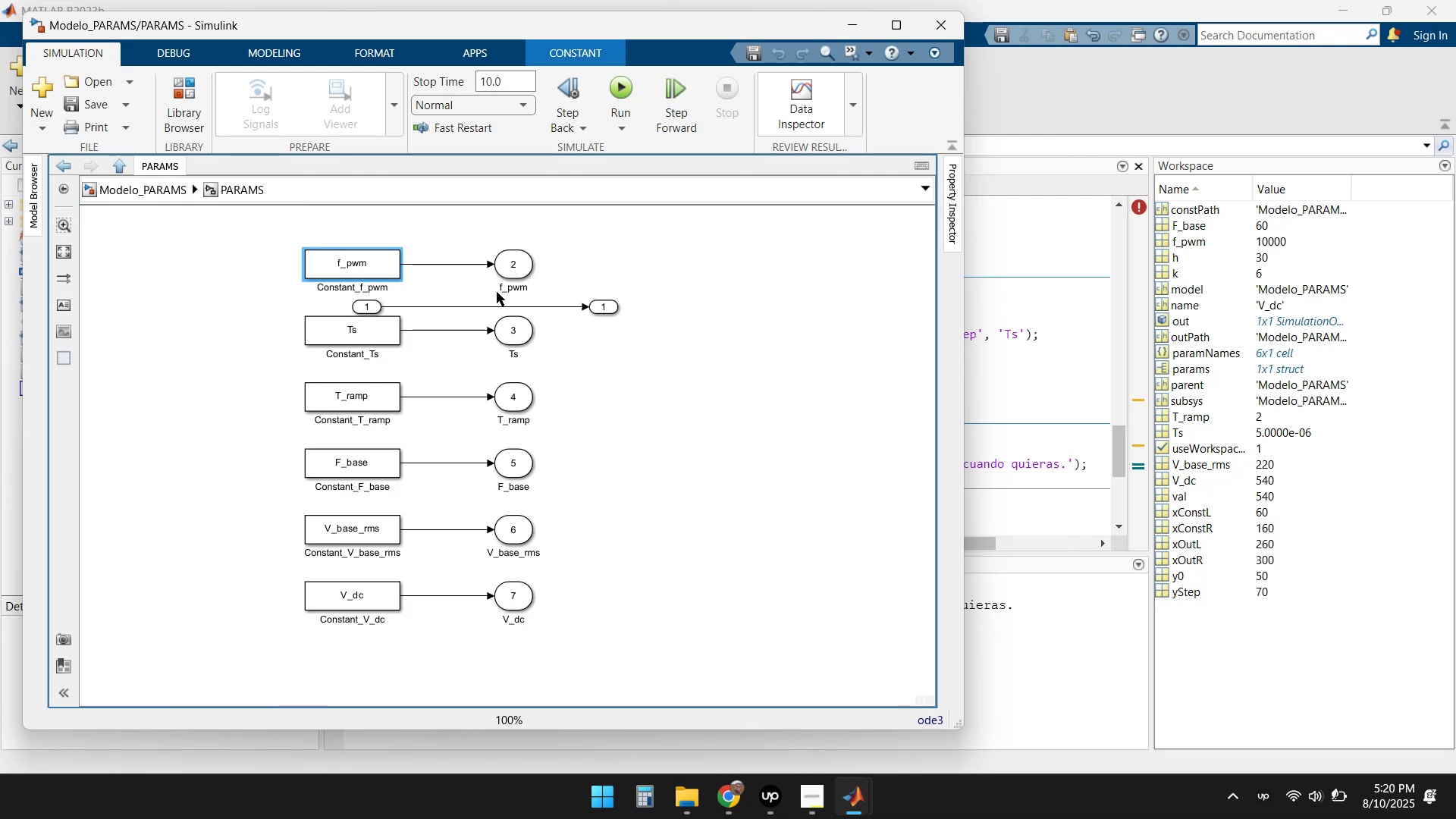 
double_click([507, 265])
 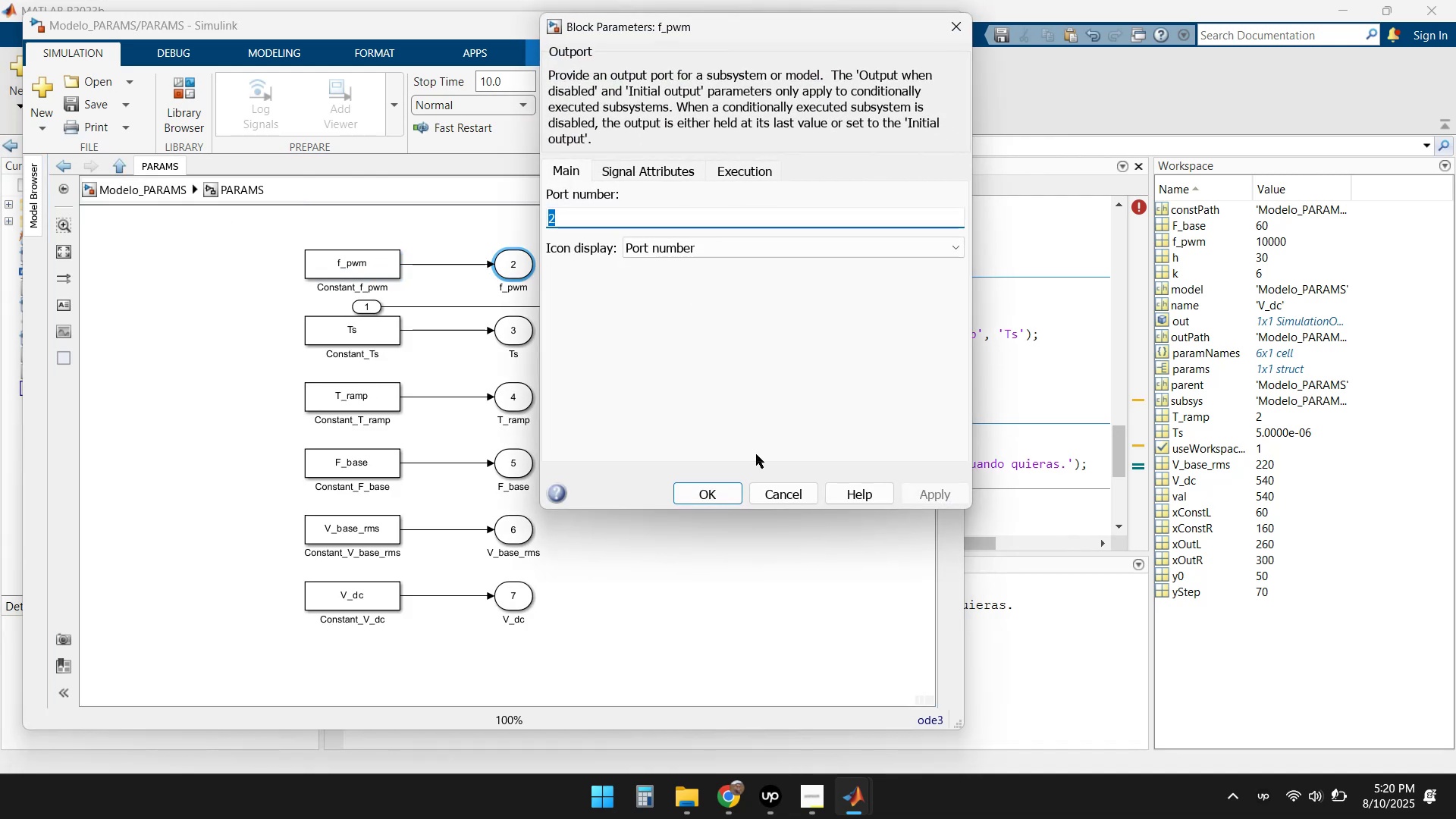 
left_click_drag(start_coordinate=[782, 488], to_coordinate=[782, 497])
 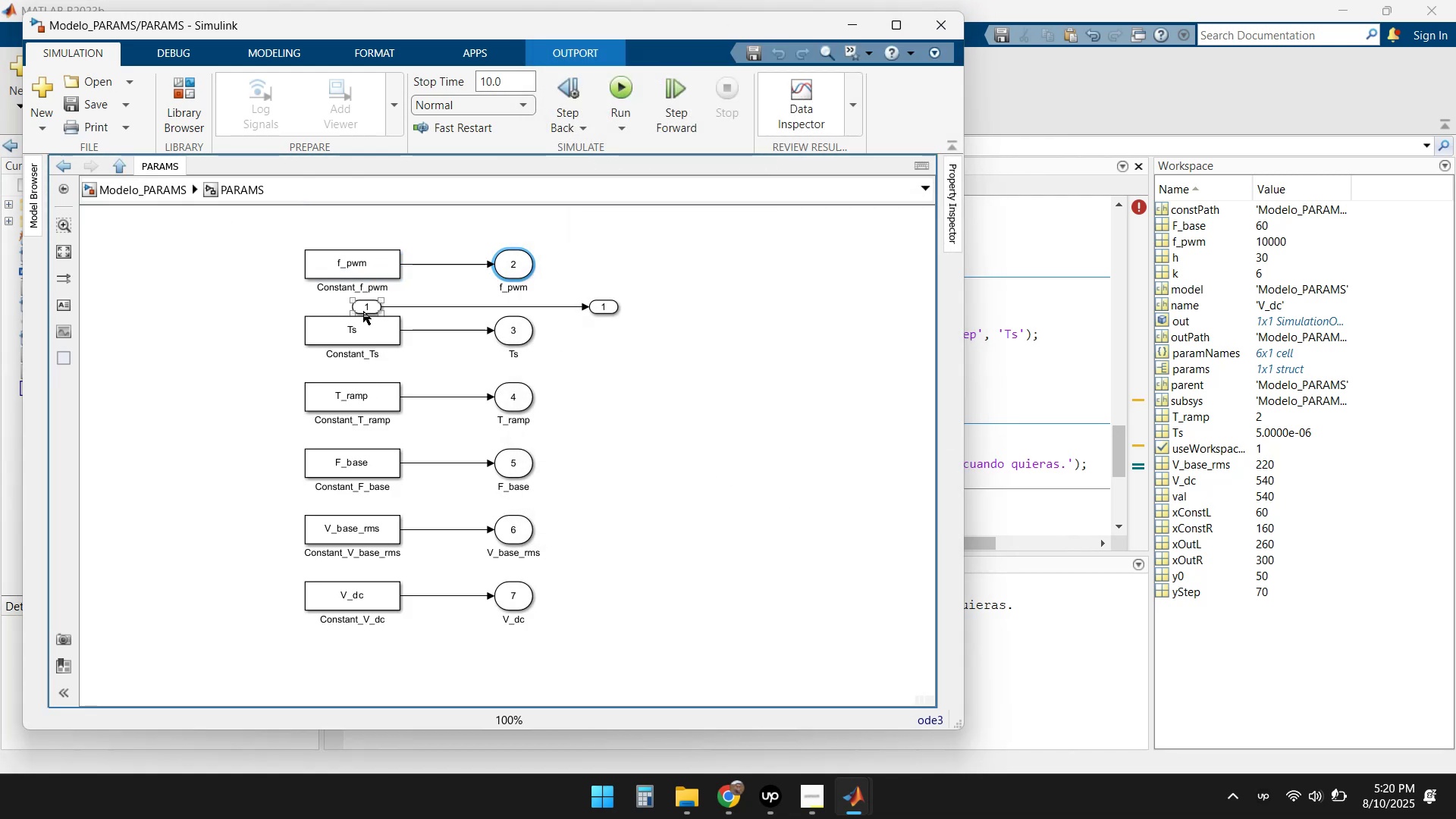 
double_click([362, 306])
 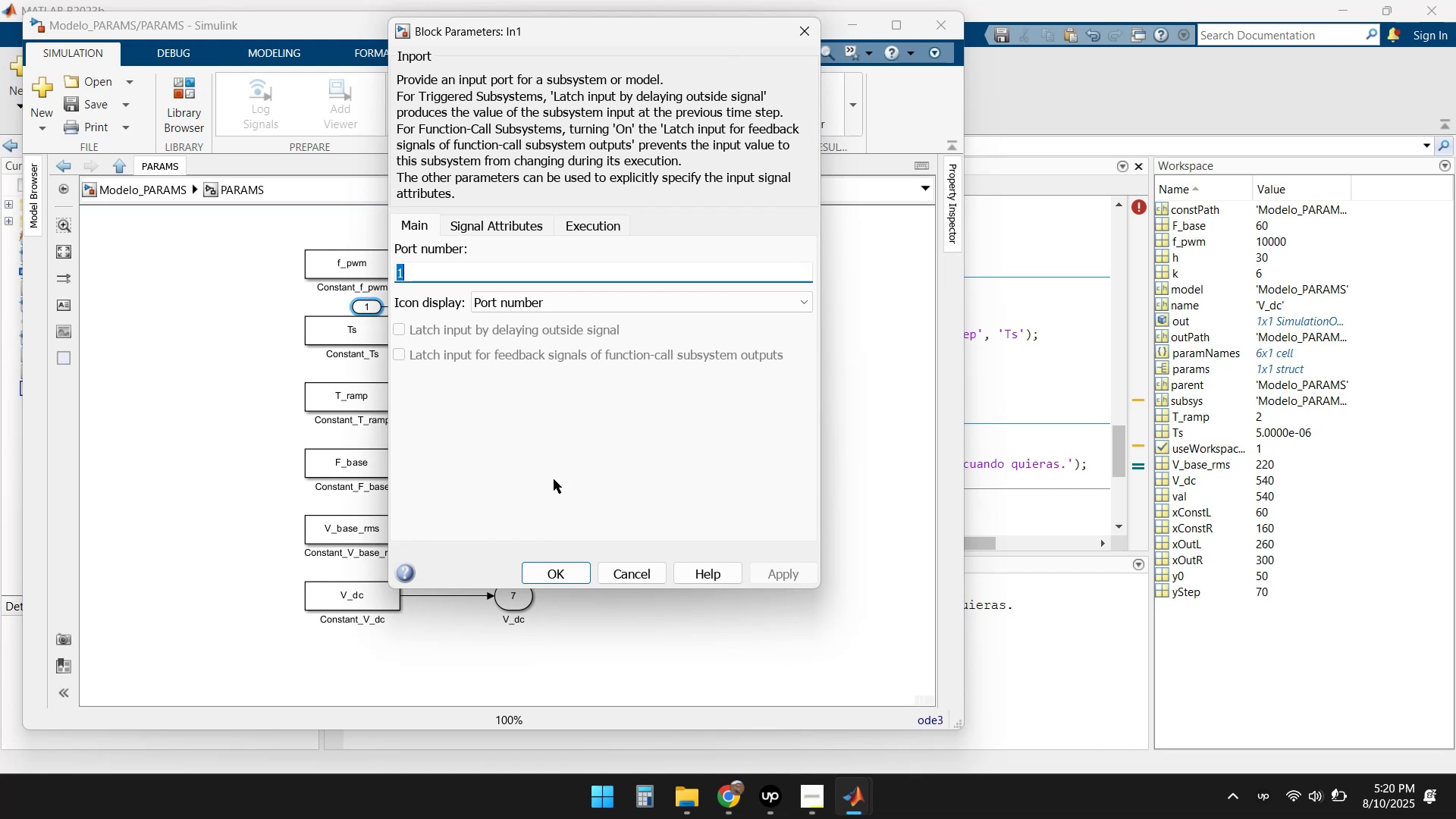 
left_click([629, 571])
 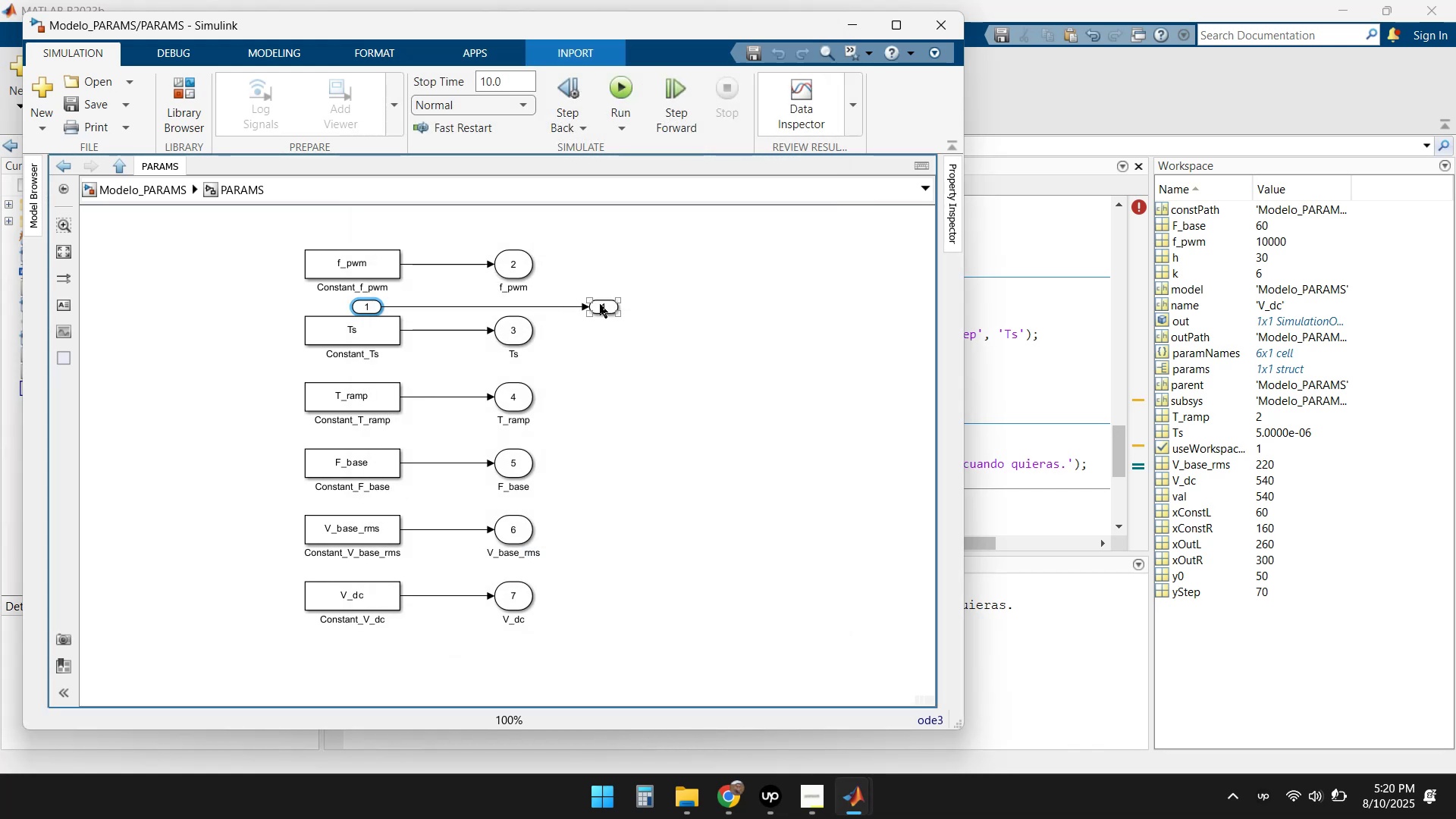 
double_click([600, 310])
 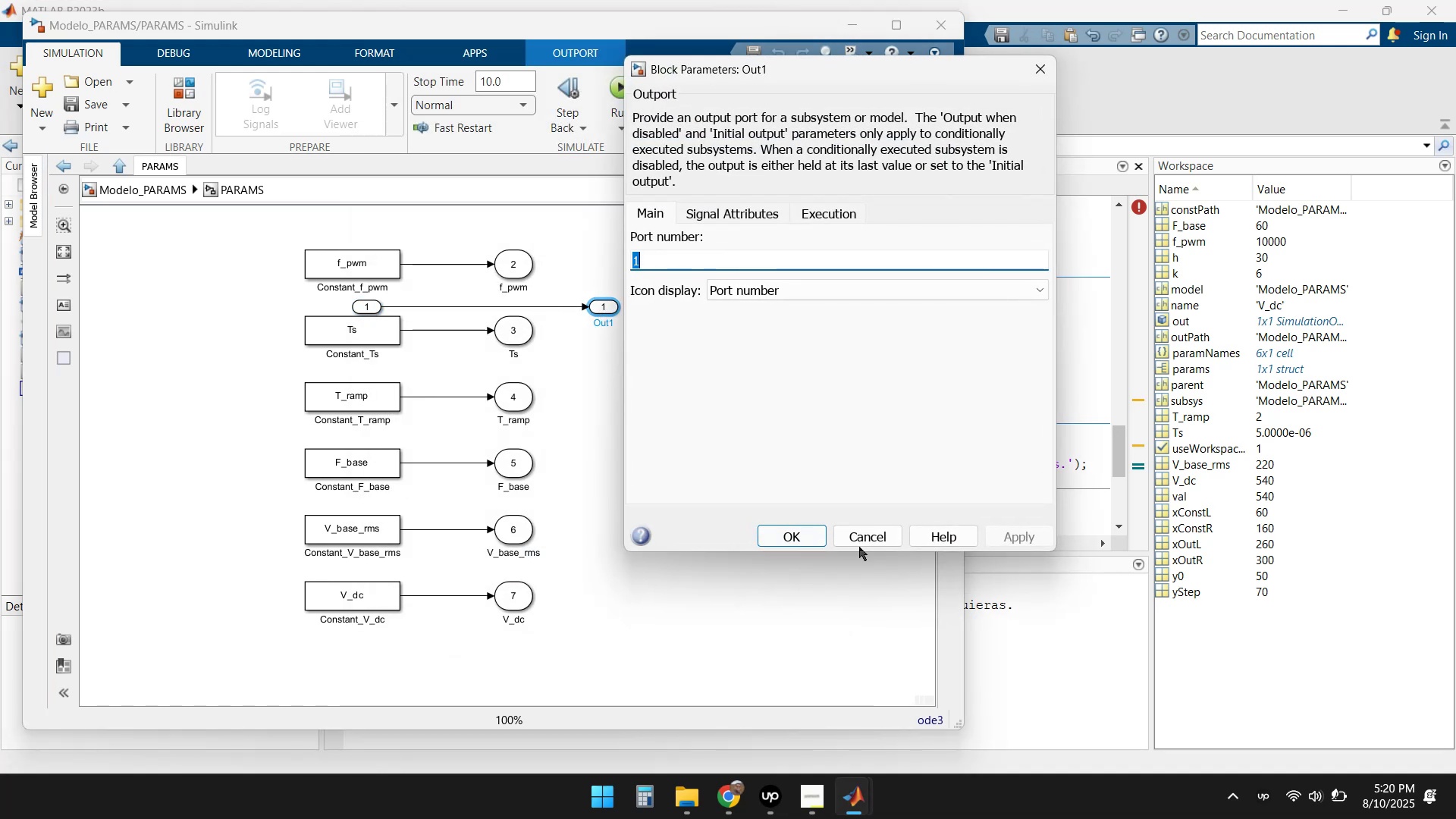 
left_click([876, 534])
 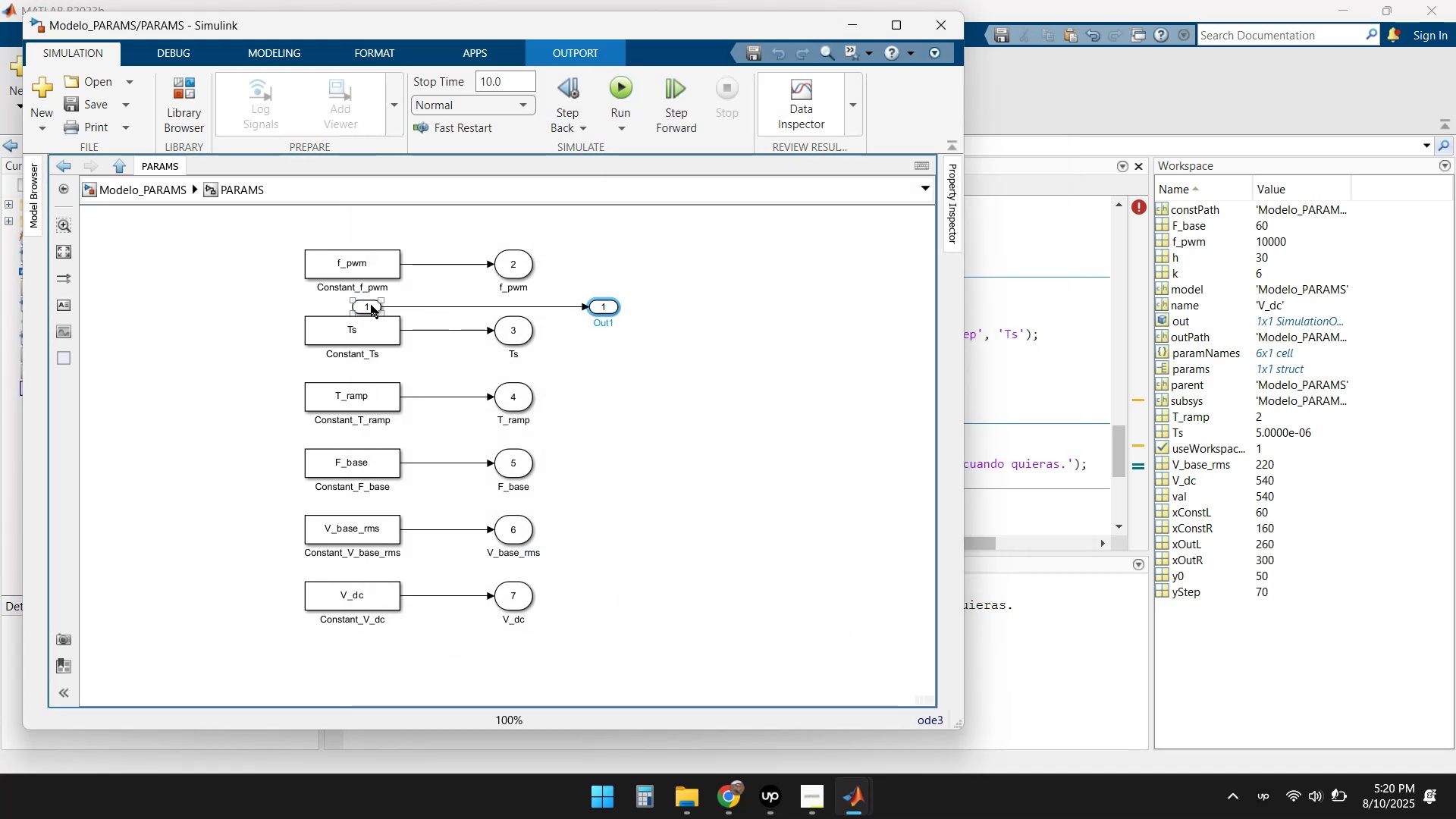 
double_click([369, 305])
 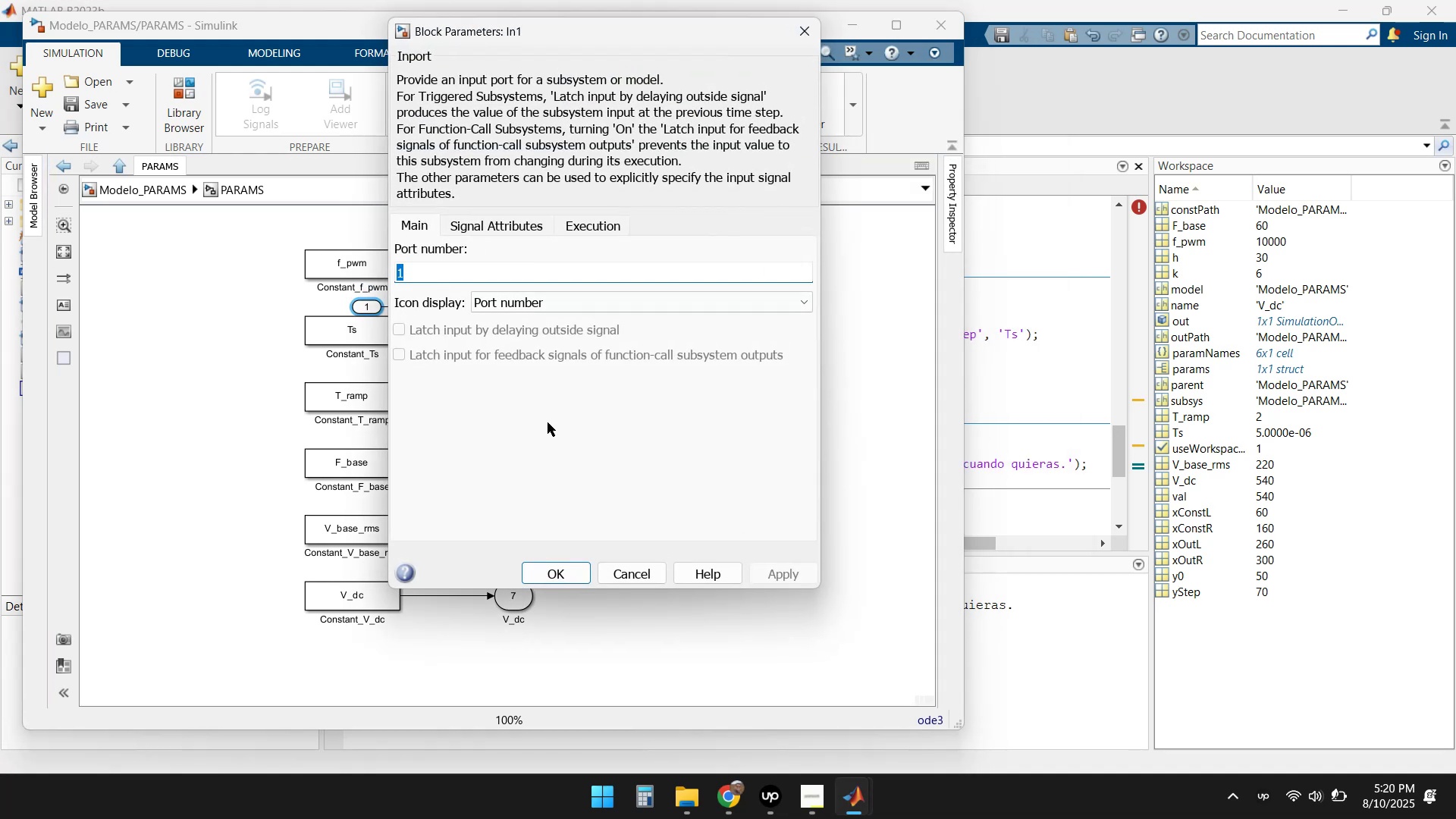 
left_click([636, 575])
 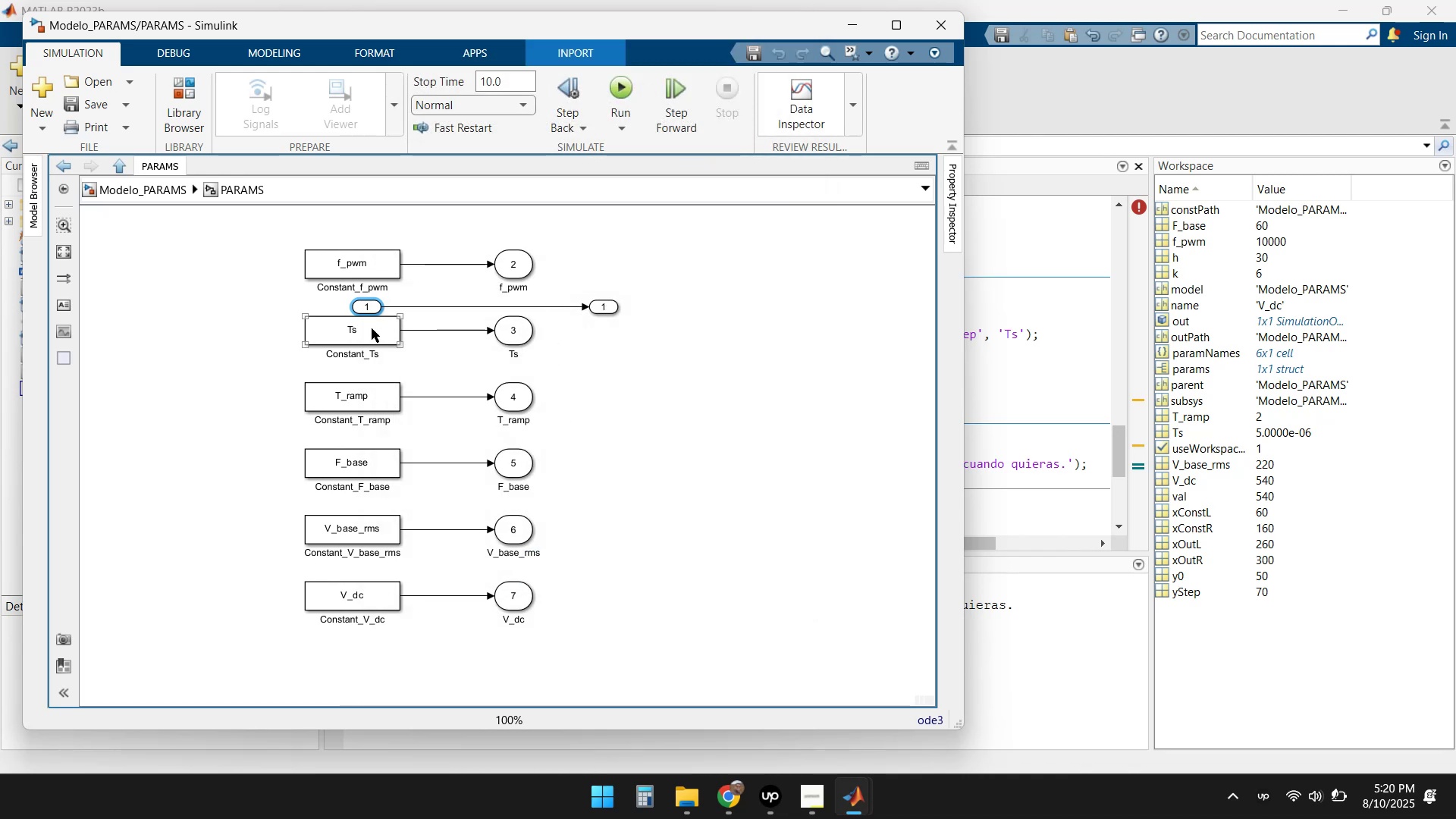 
double_click([363, 331])
 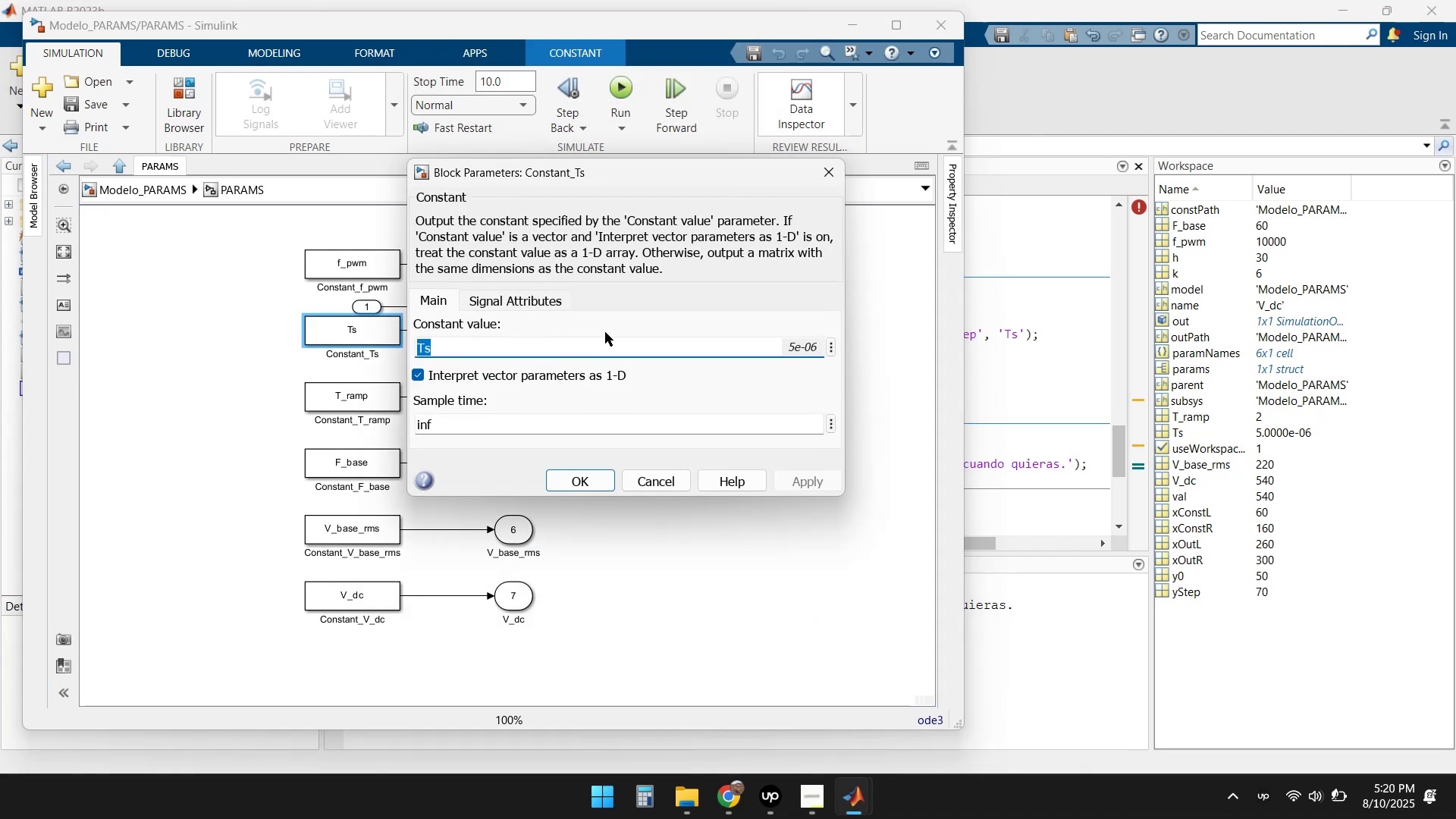 
left_click([657, 485])
 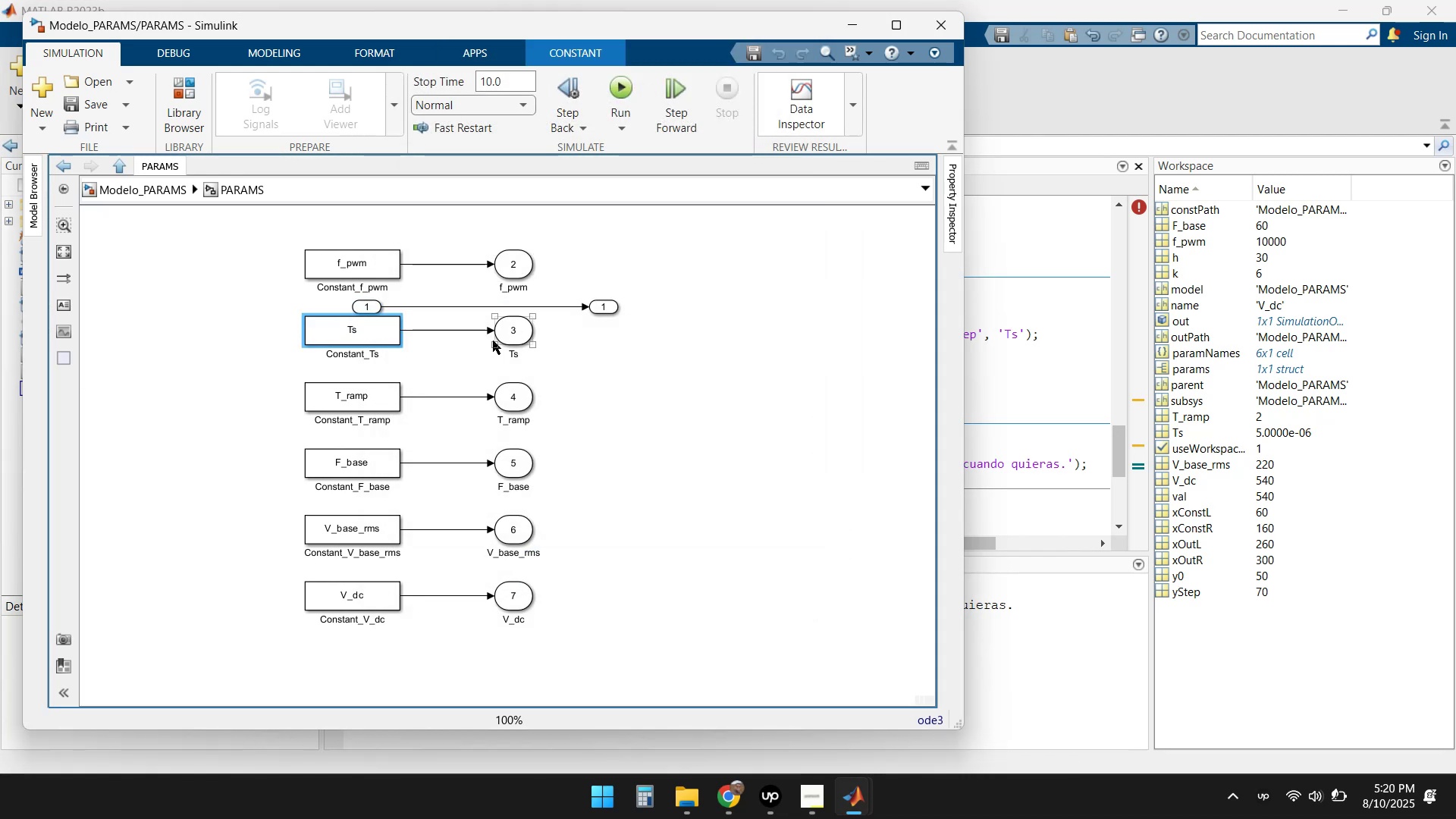 
double_click([372, 392])
 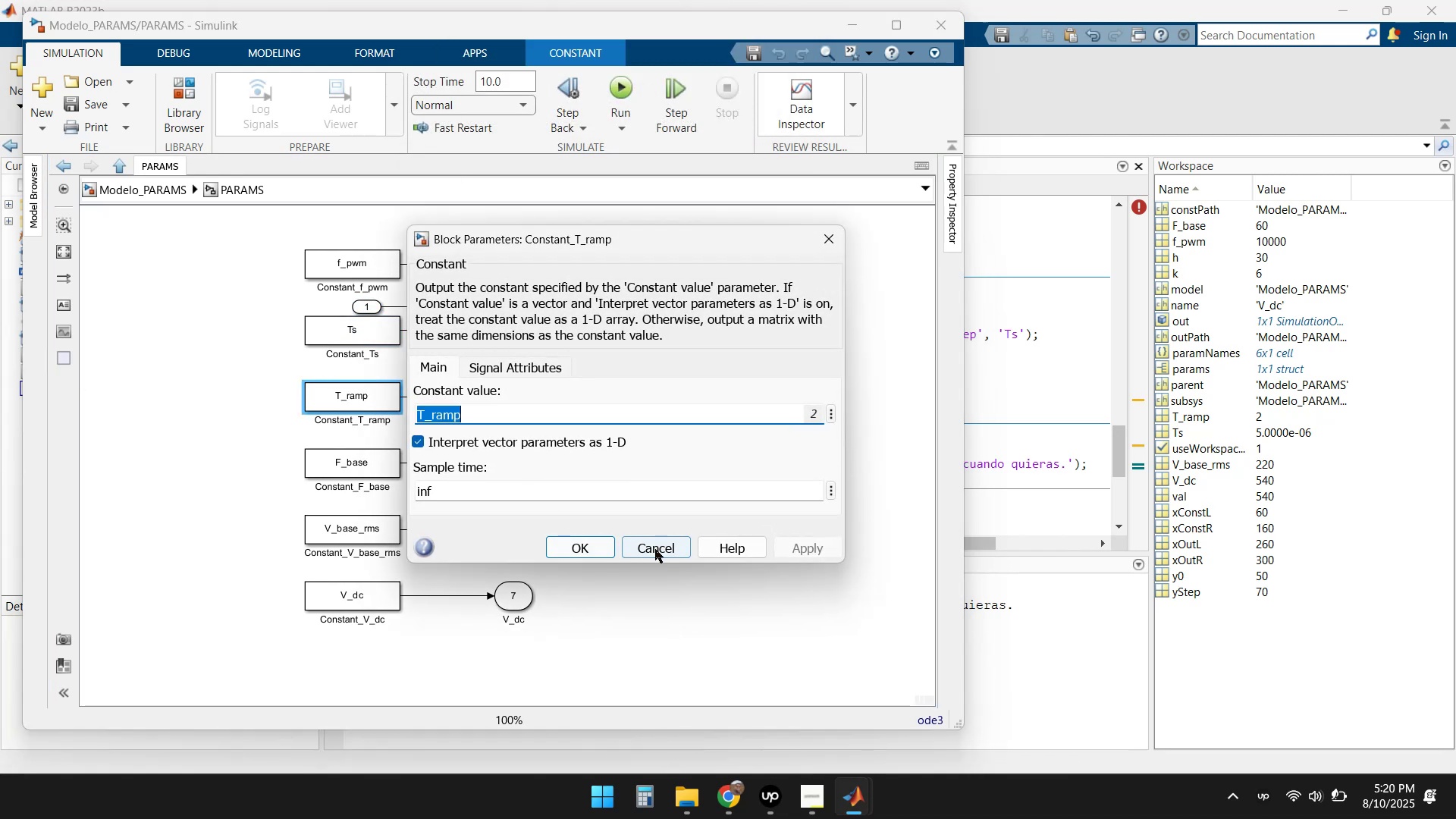 
left_click([657, 550])
 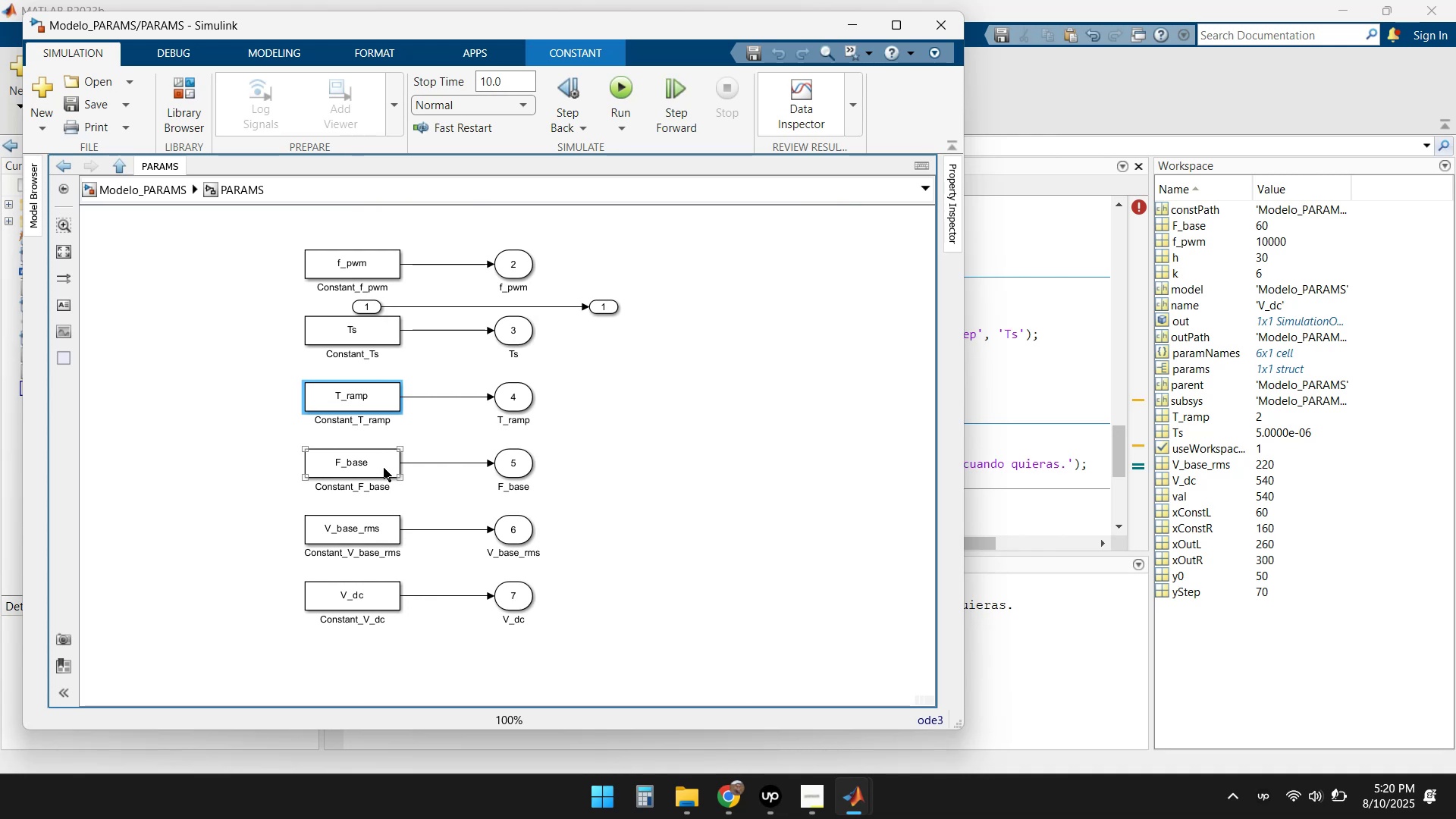 
double_click([376, 465])
 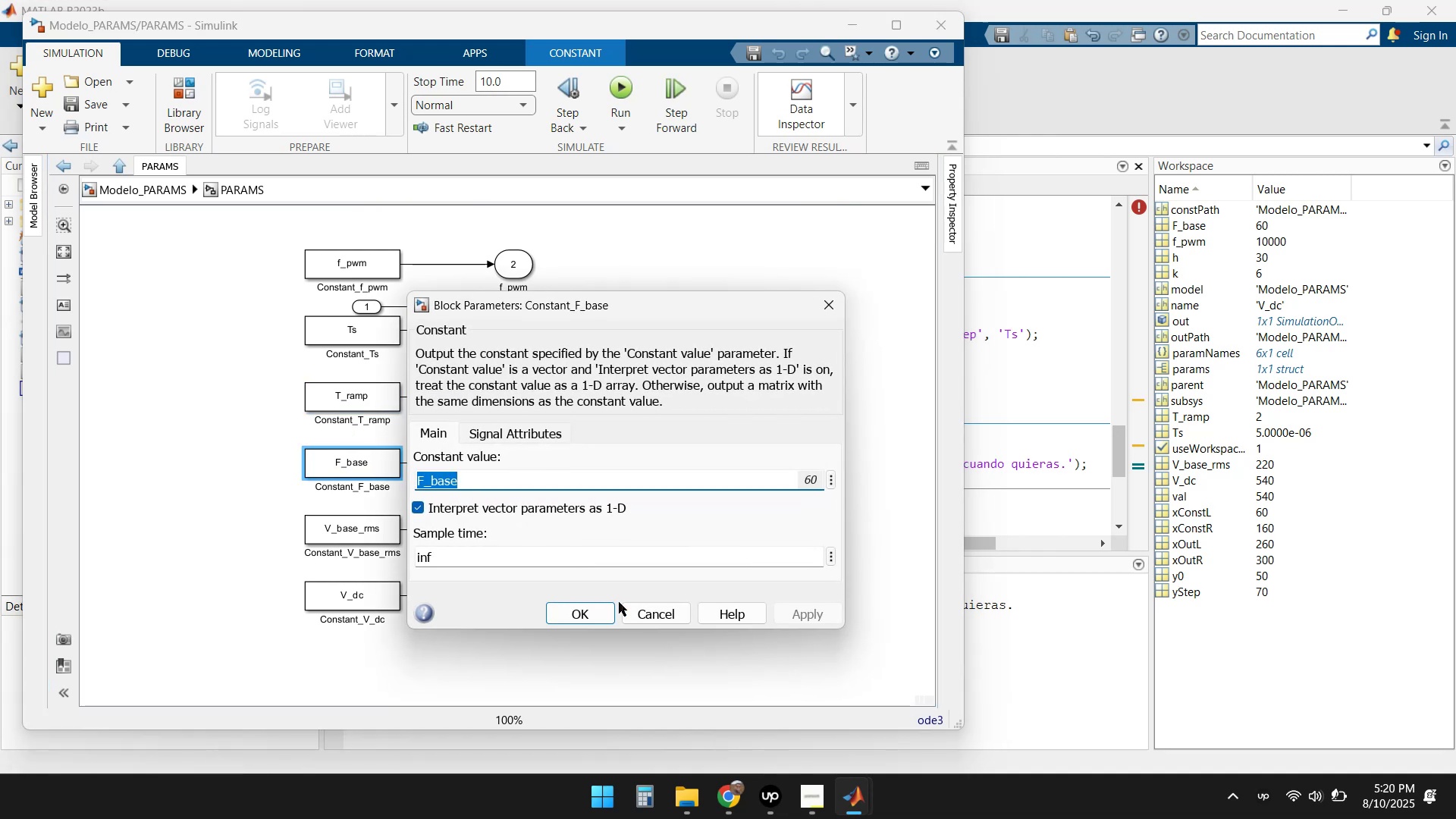 
left_click([651, 613])
 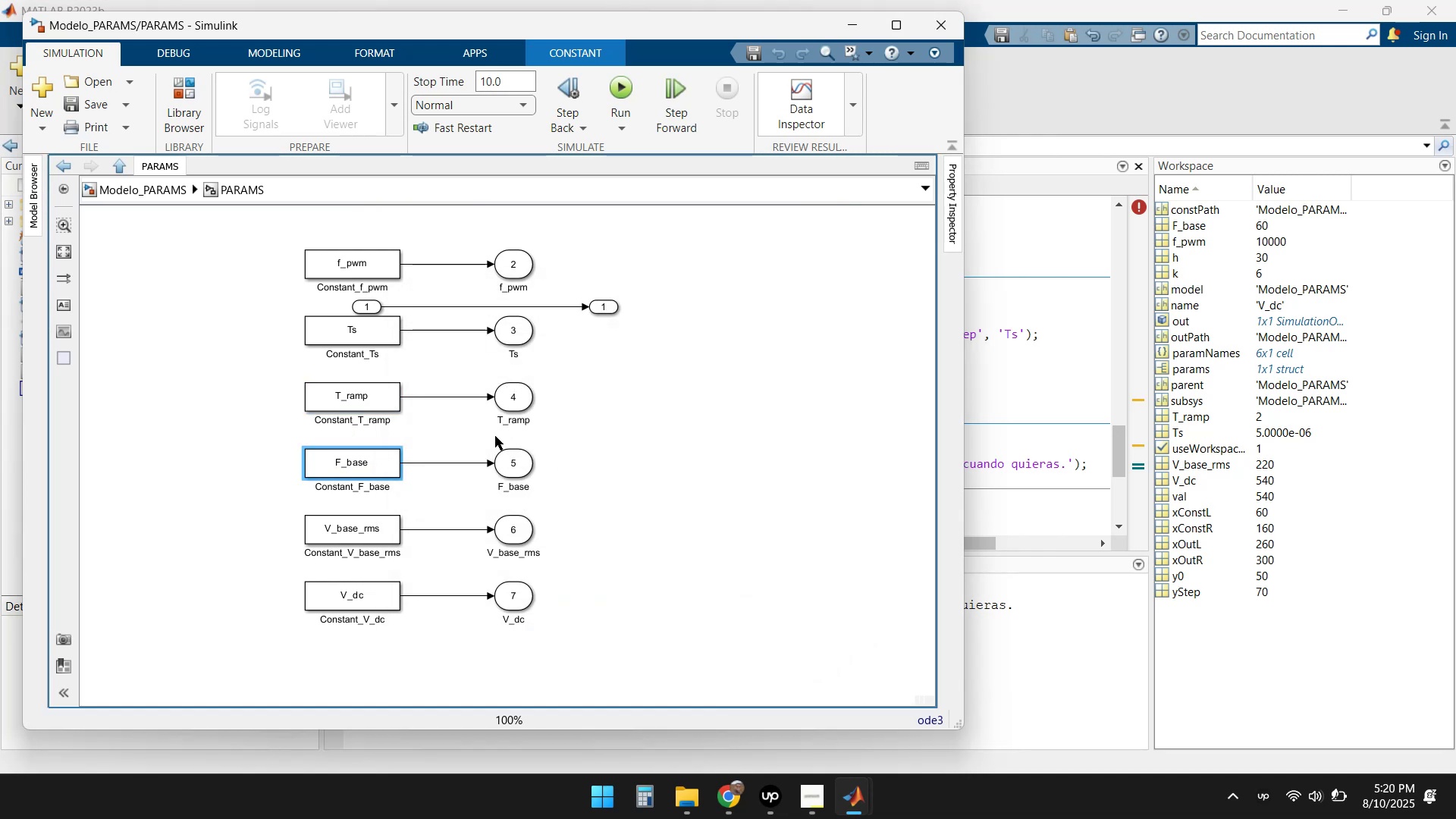 
scroll: coordinate [497, 419], scroll_direction: down, amount: 2.0
 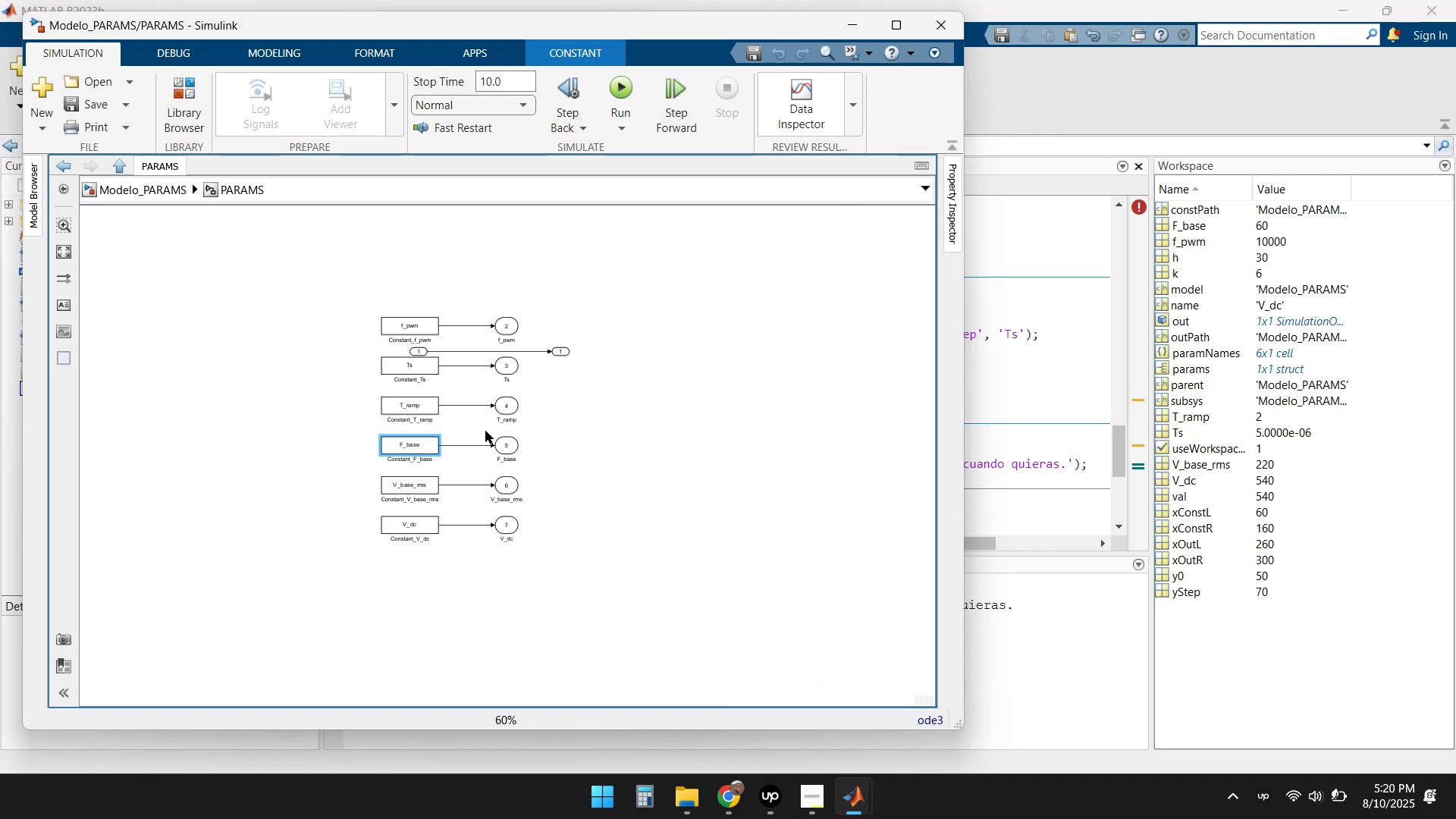 
scroll: coordinate [406, 491], scroll_direction: up, amount: 3.0
 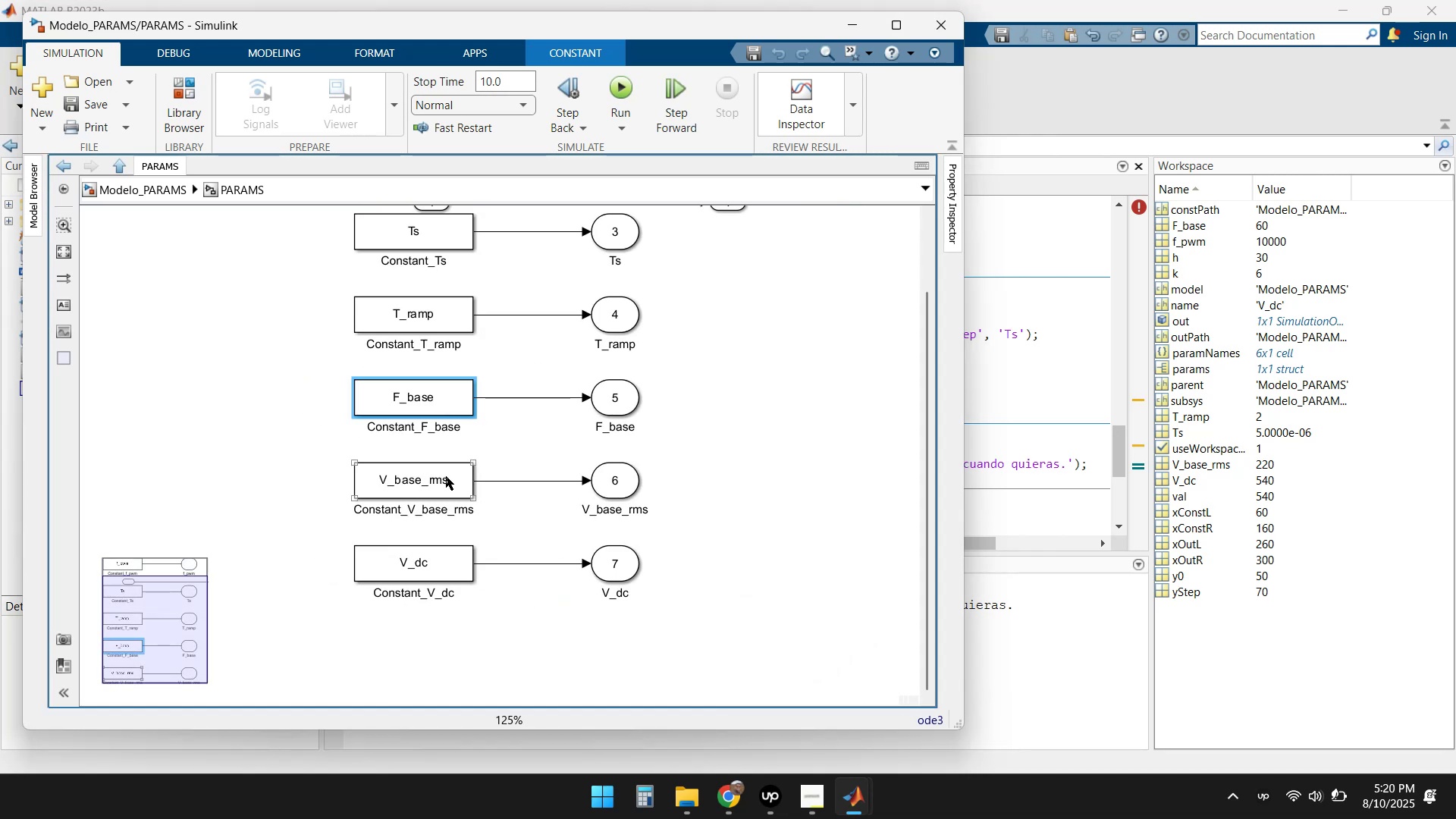 
double_click([447, 476])
 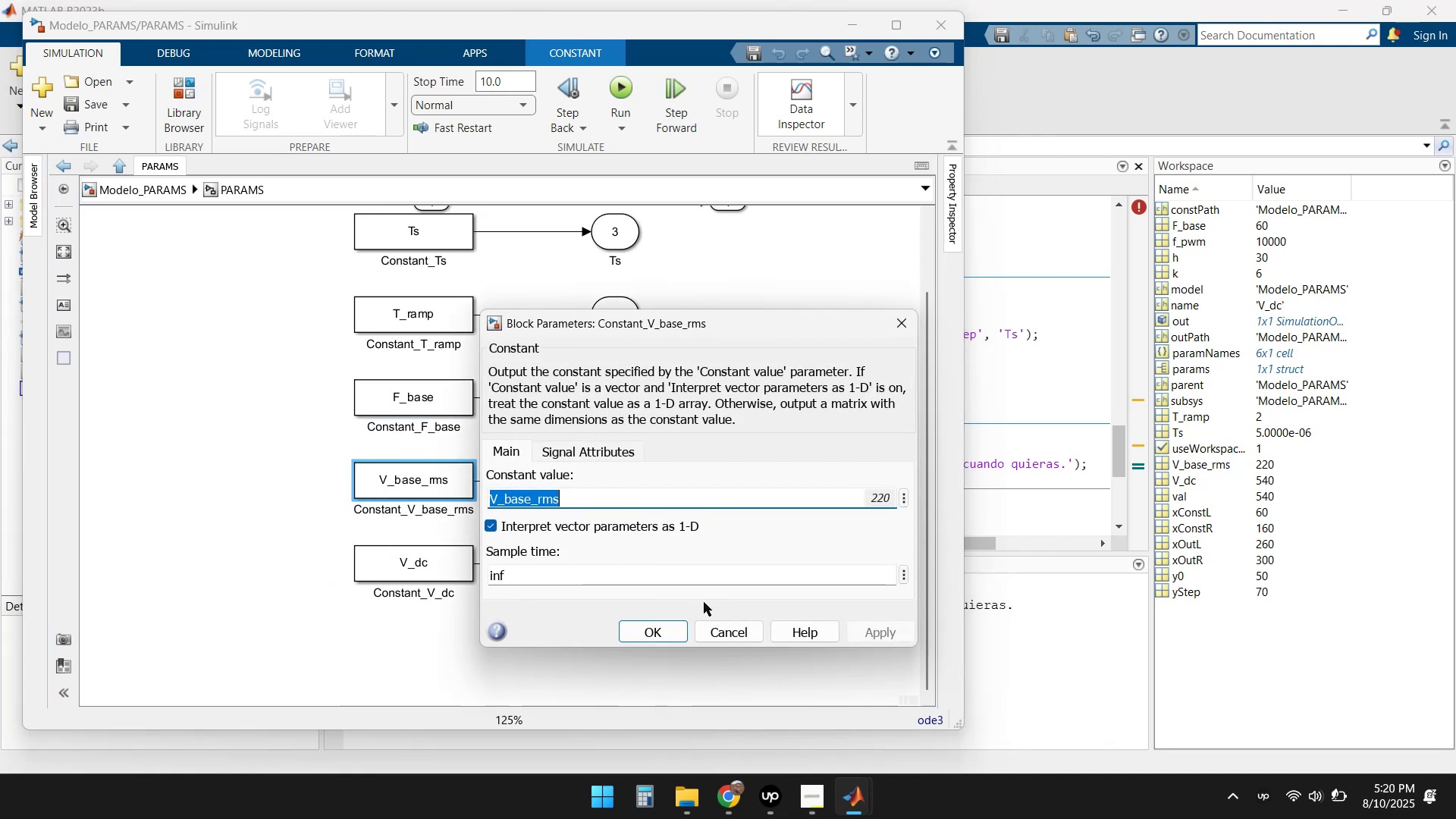 
left_click([717, 632])
 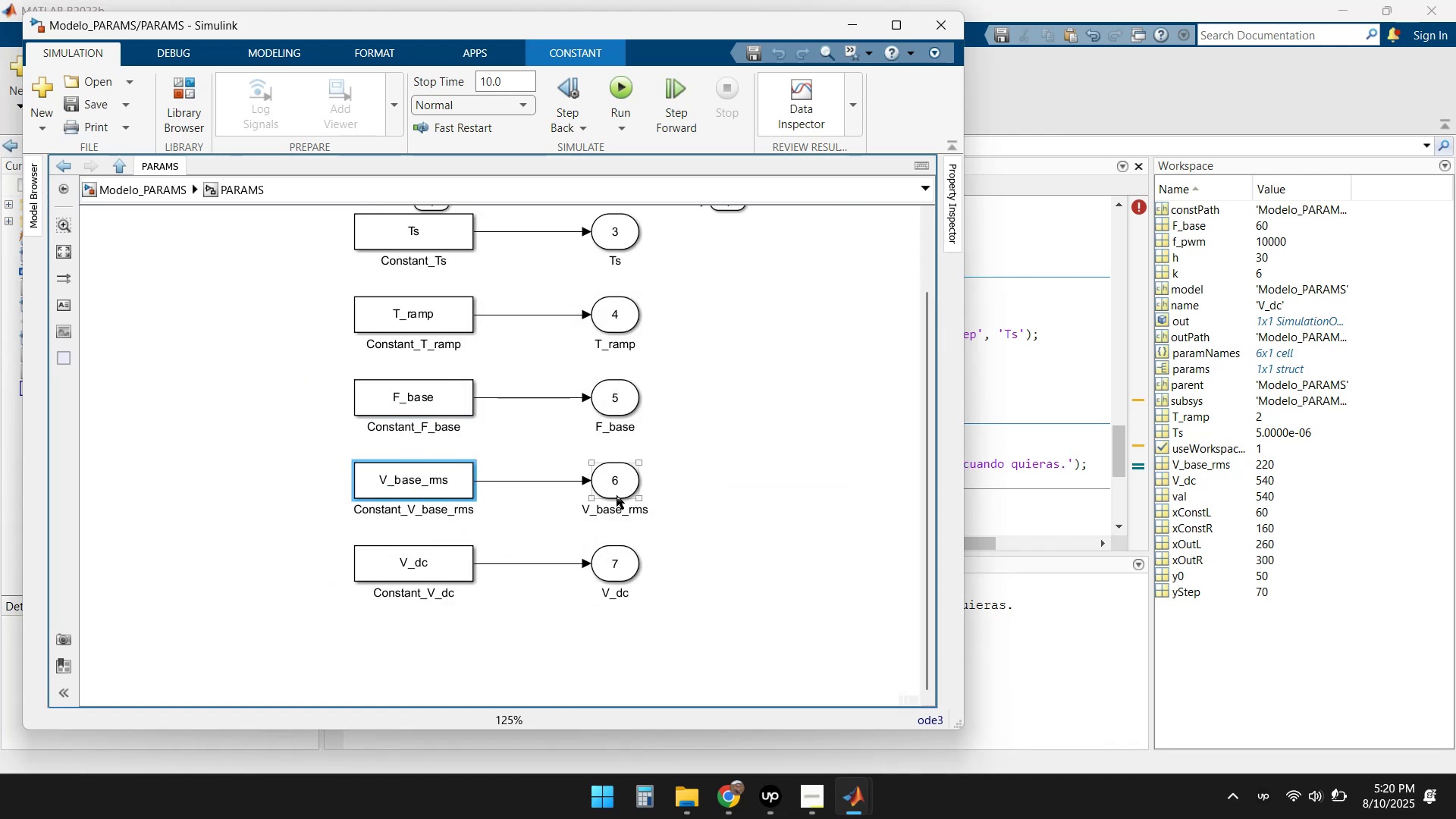 
double_click([614, 492])
 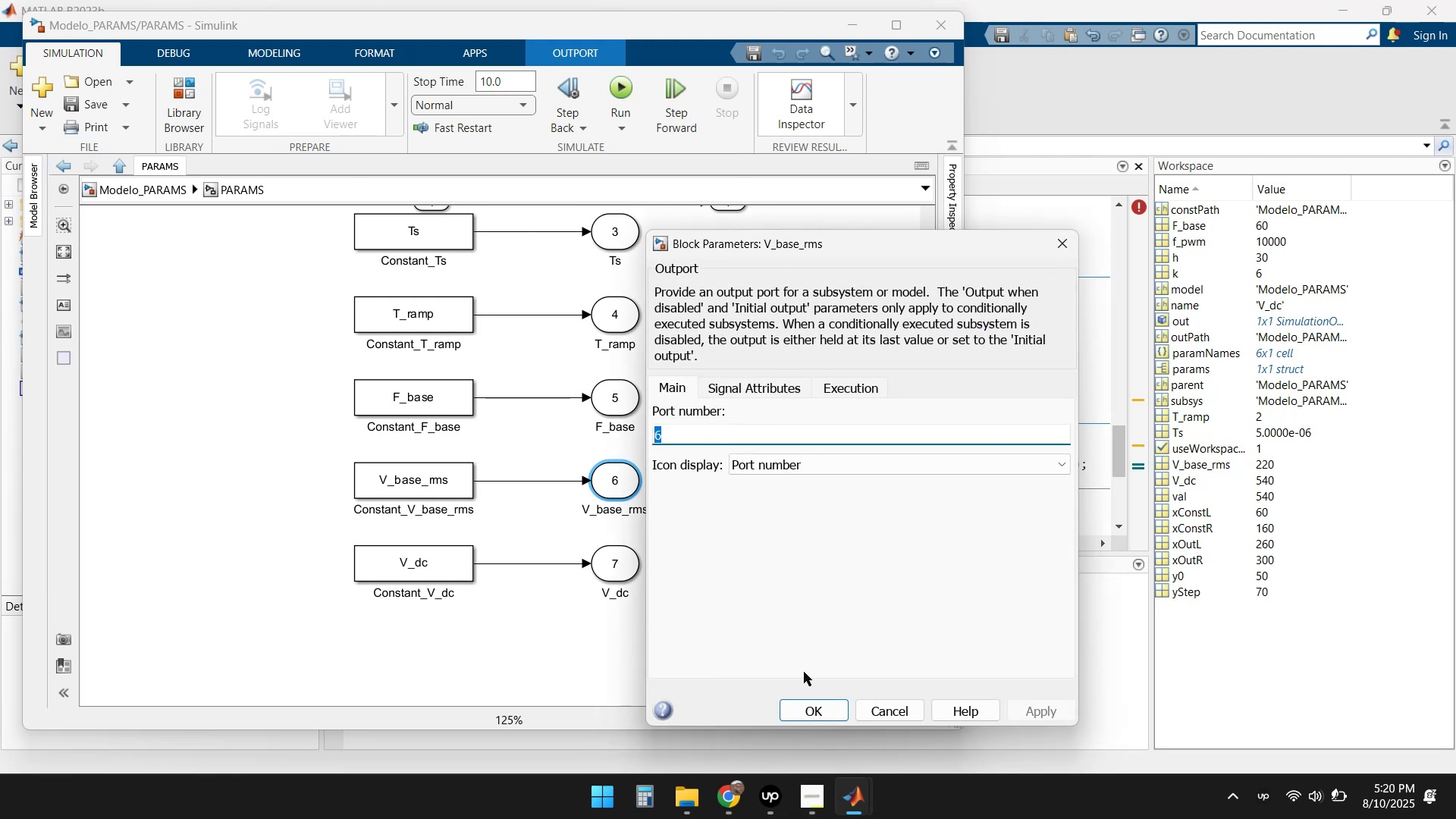 
left_click([902, 716])
 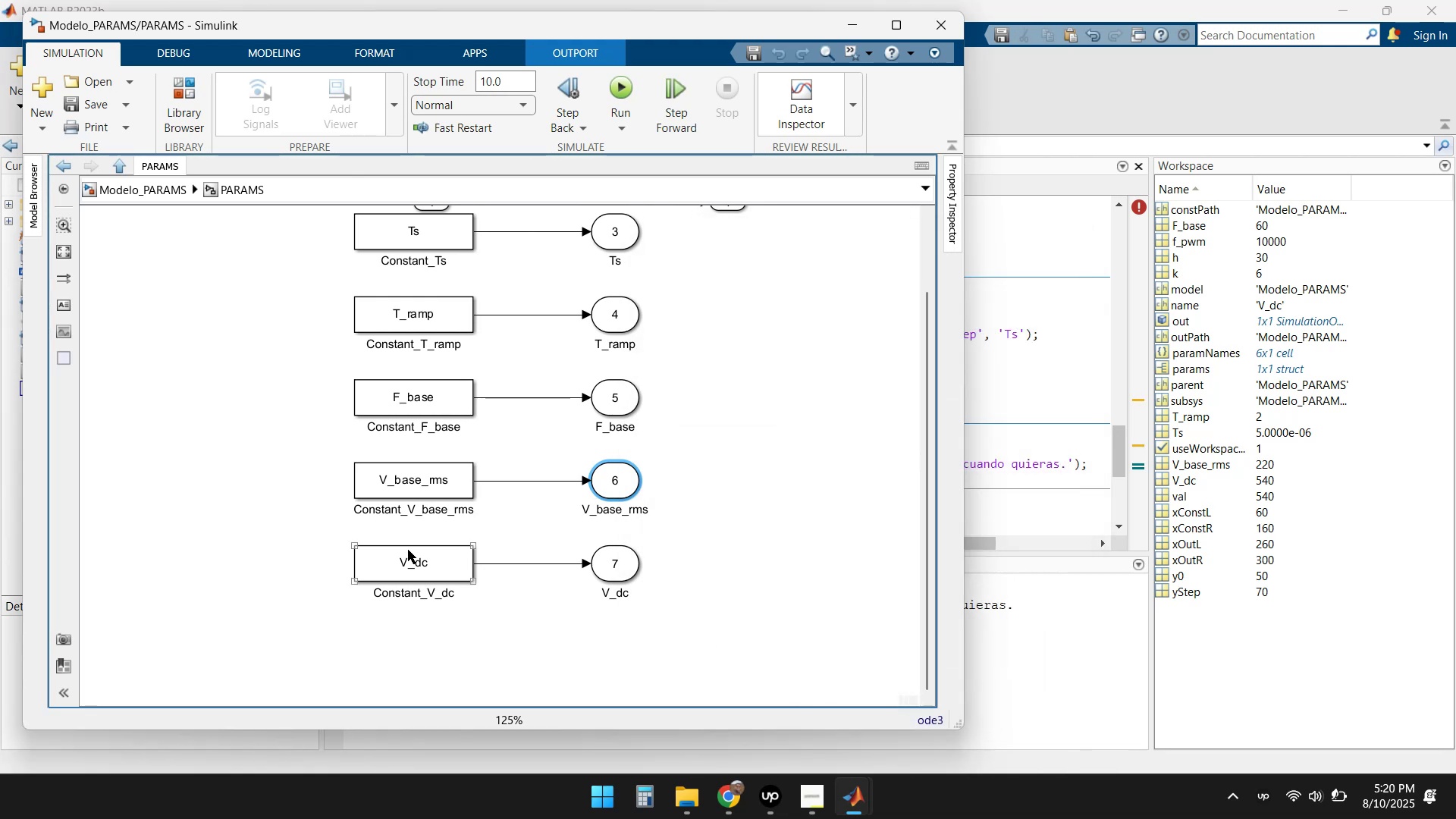 
double_click([408, 550])
 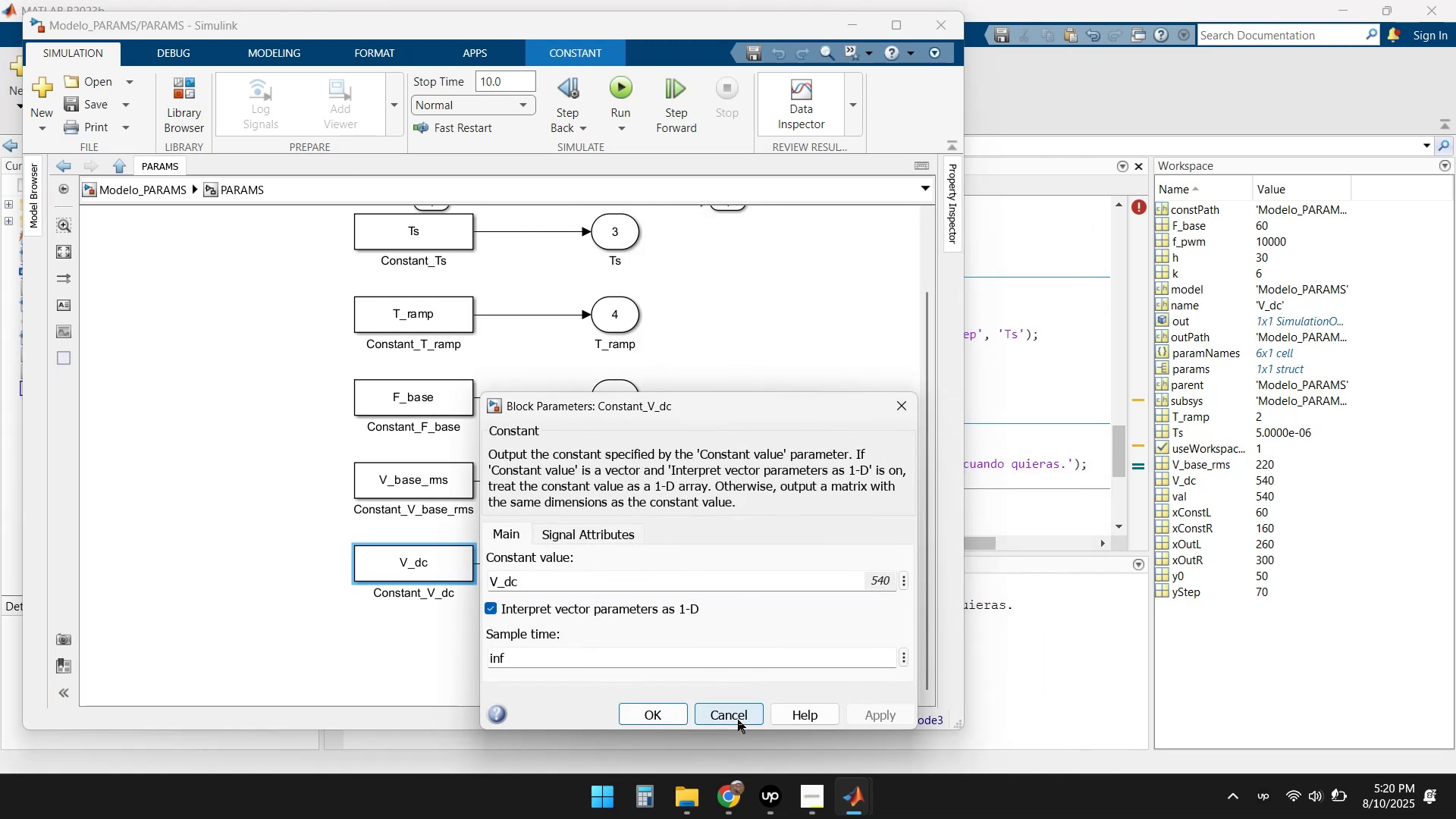 
scroll: coordinate [497, 414], scroll_direction: down, amount: 2.0
 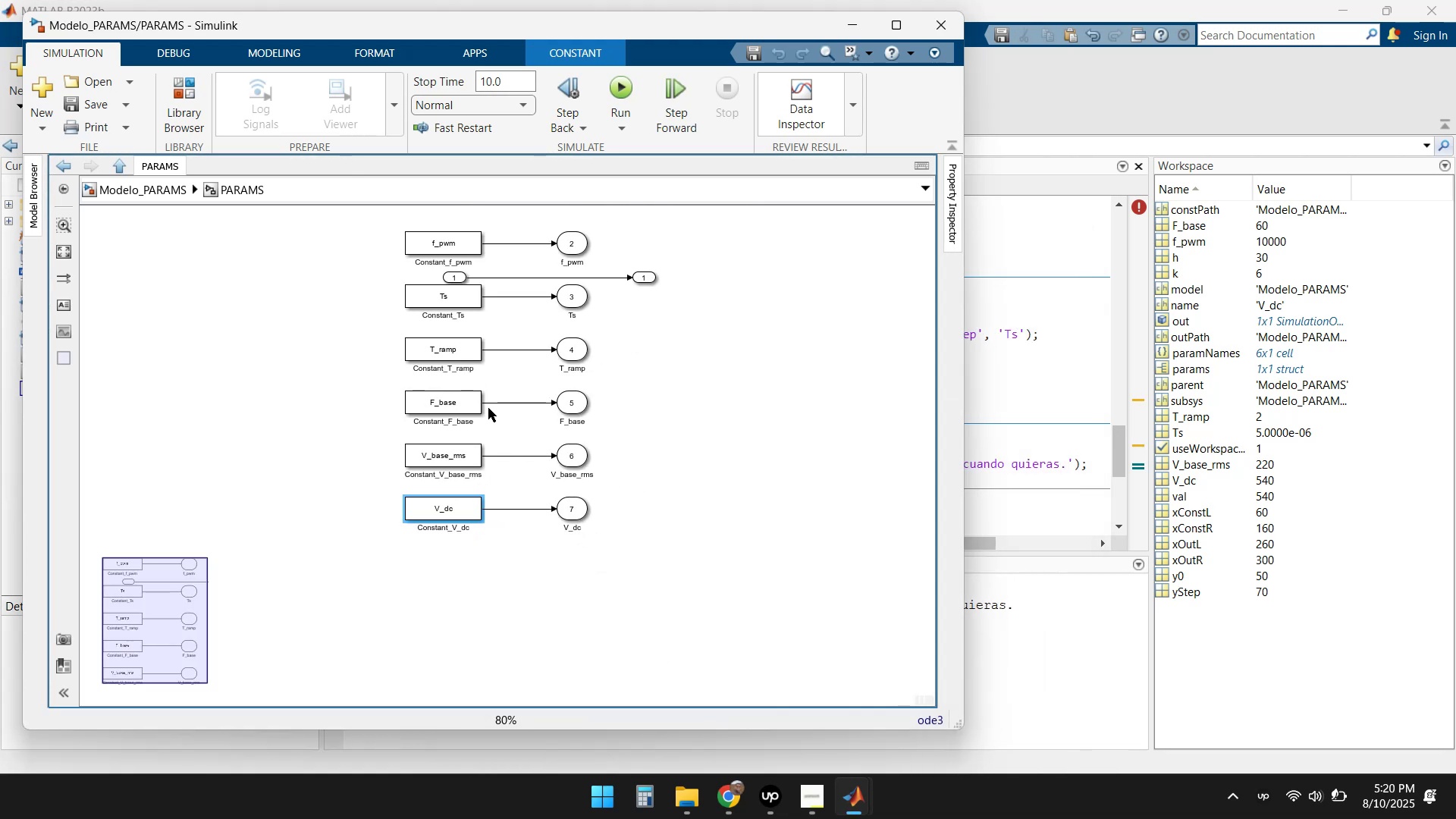 
scroll: coordinate [482, 363], scroll_direction: up, amount: 2.0
 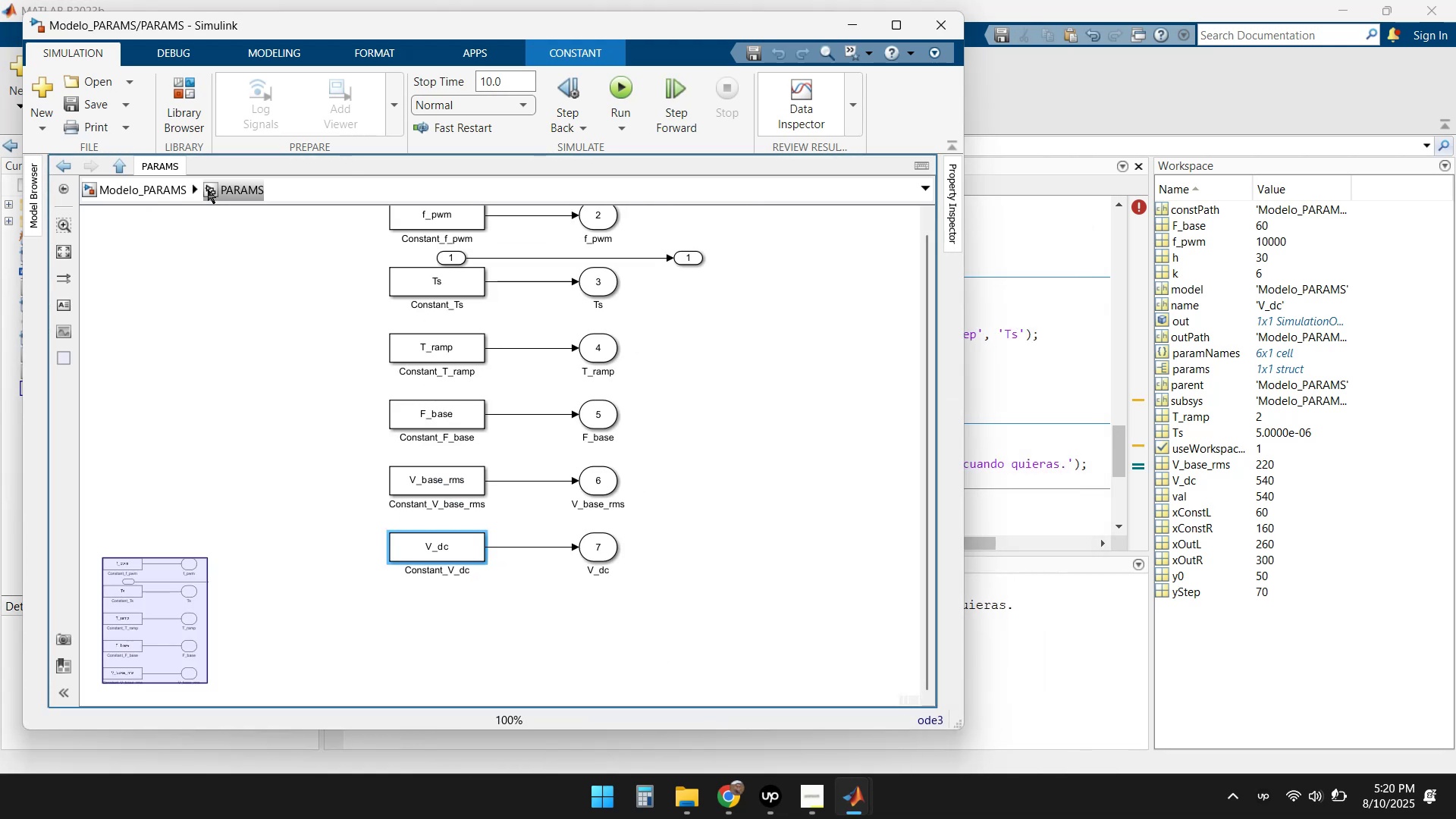 
left_click([215, 193])
 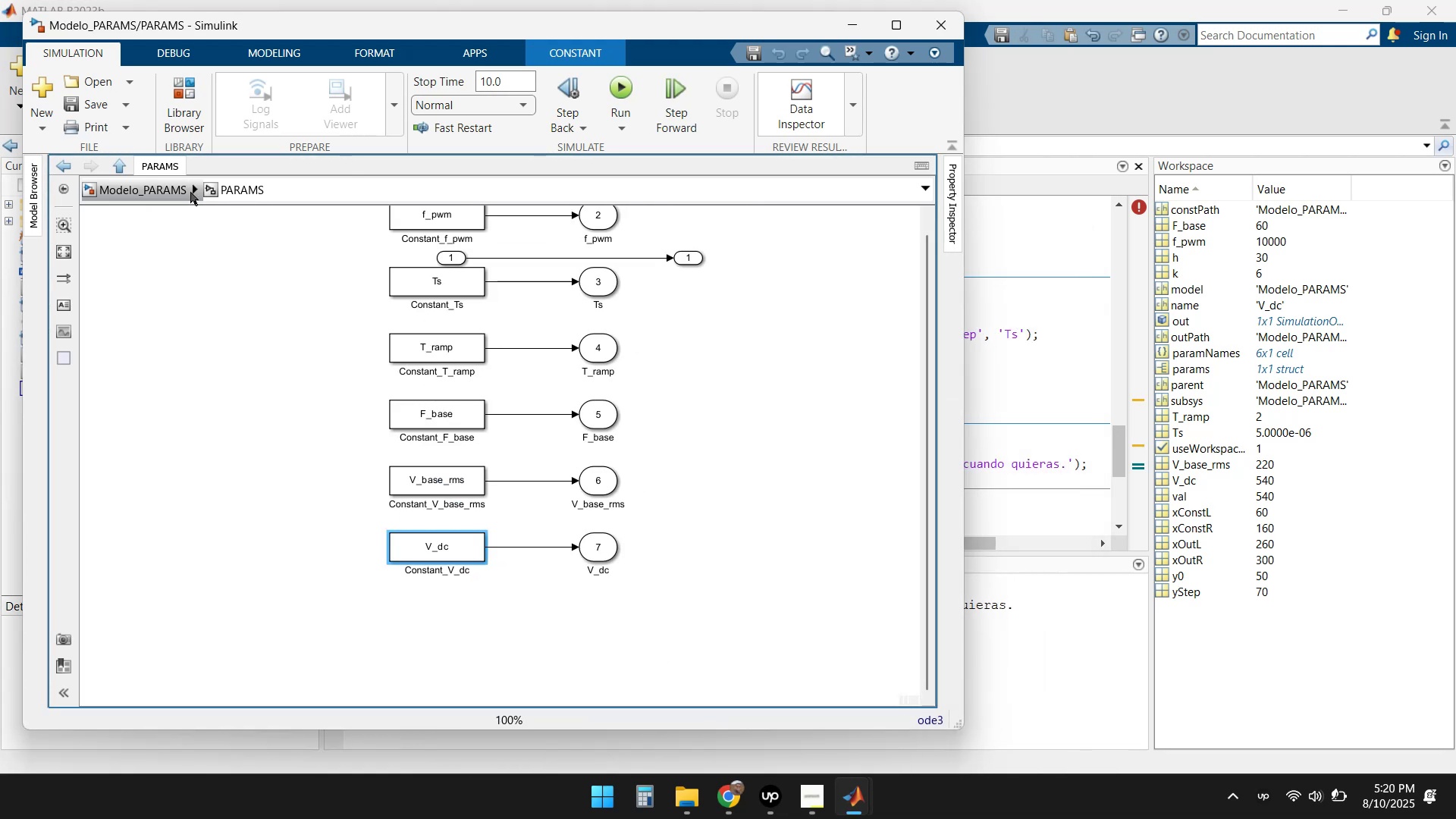 
left_click([175, 189])
 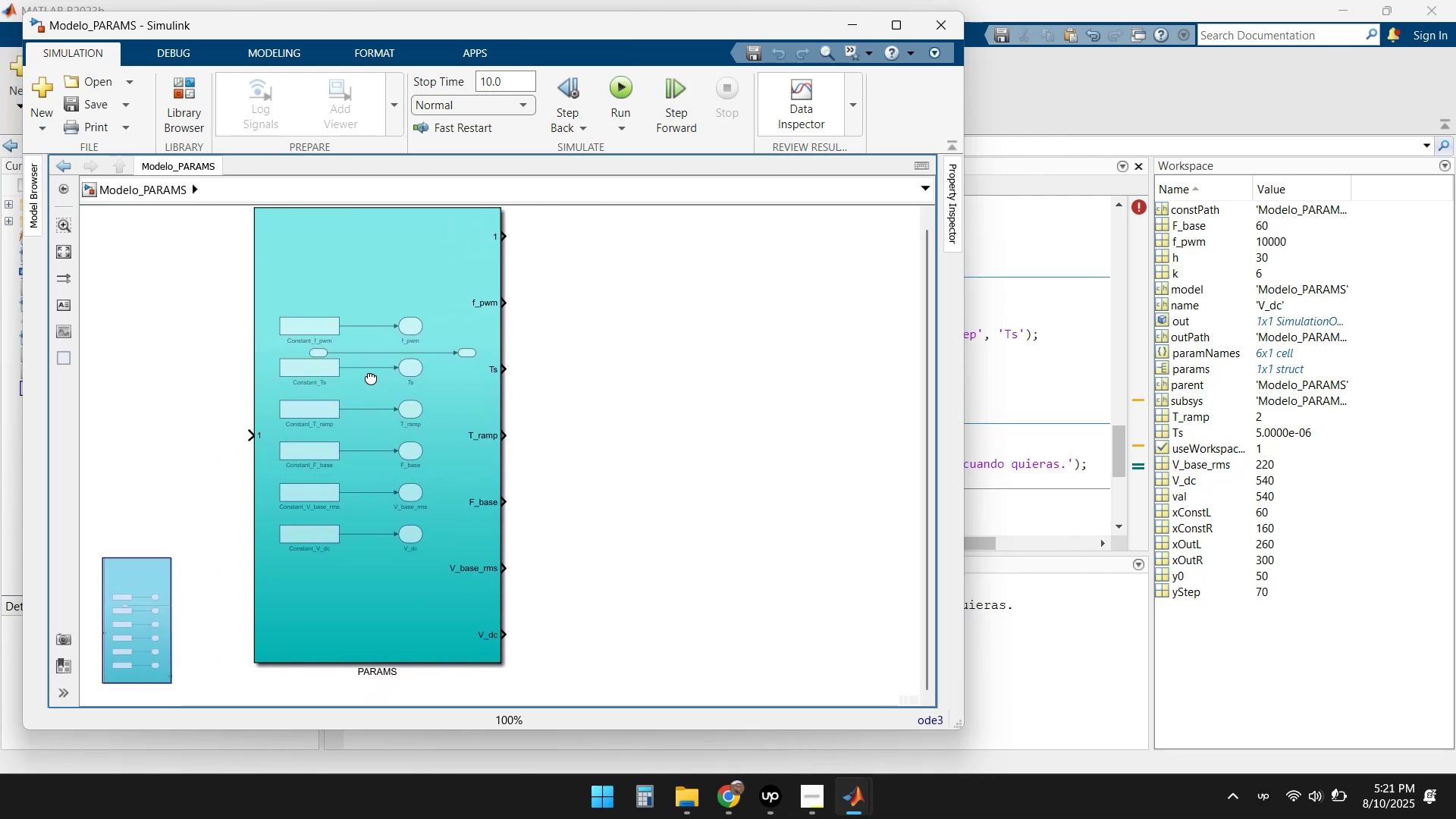 
scroll: coordinate [406, 404], scroll_direction: down, amount: 2.0
 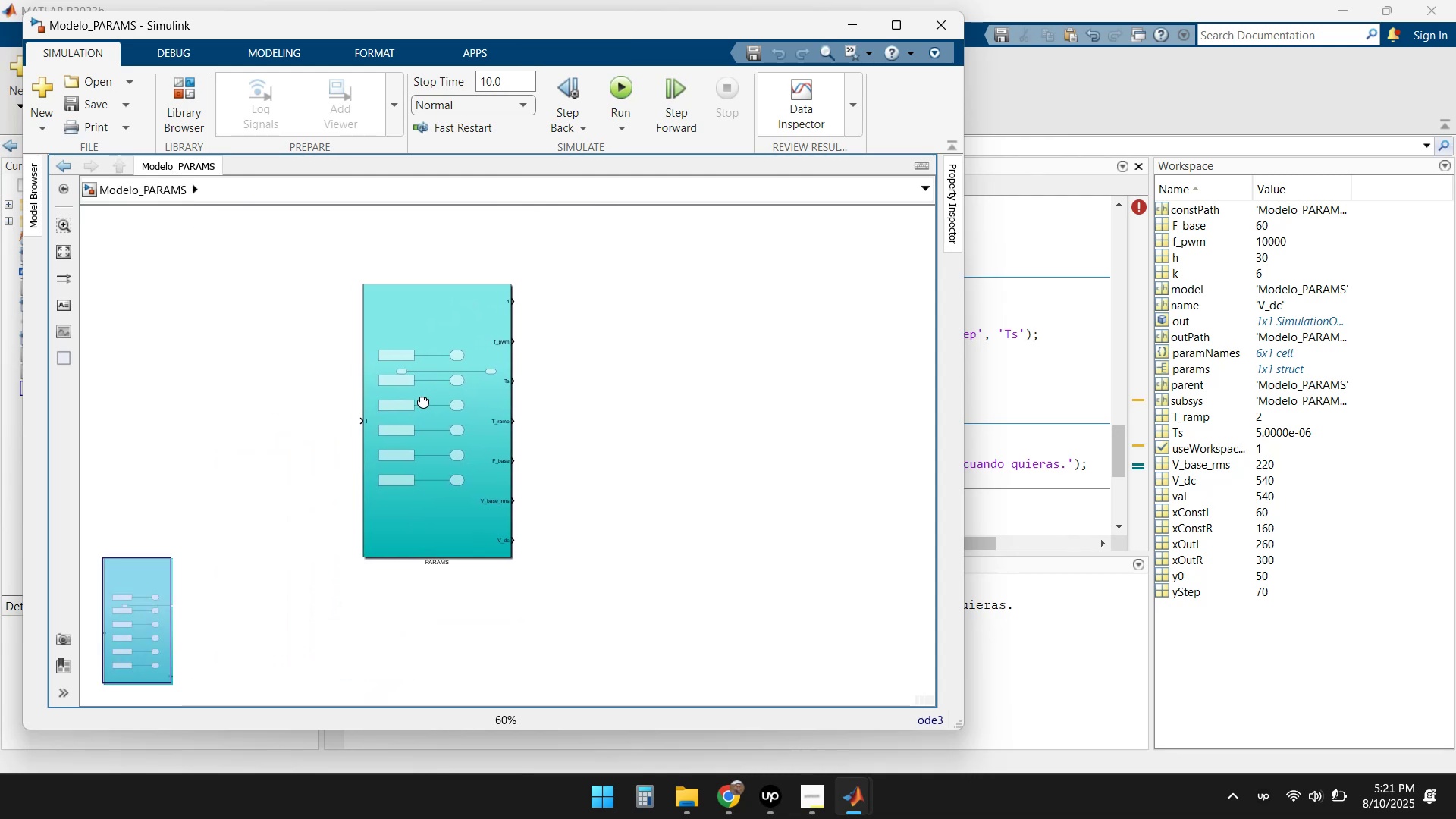 
scroll: coordinate [435, 394], scroll_direction: up, amount: 1.0
 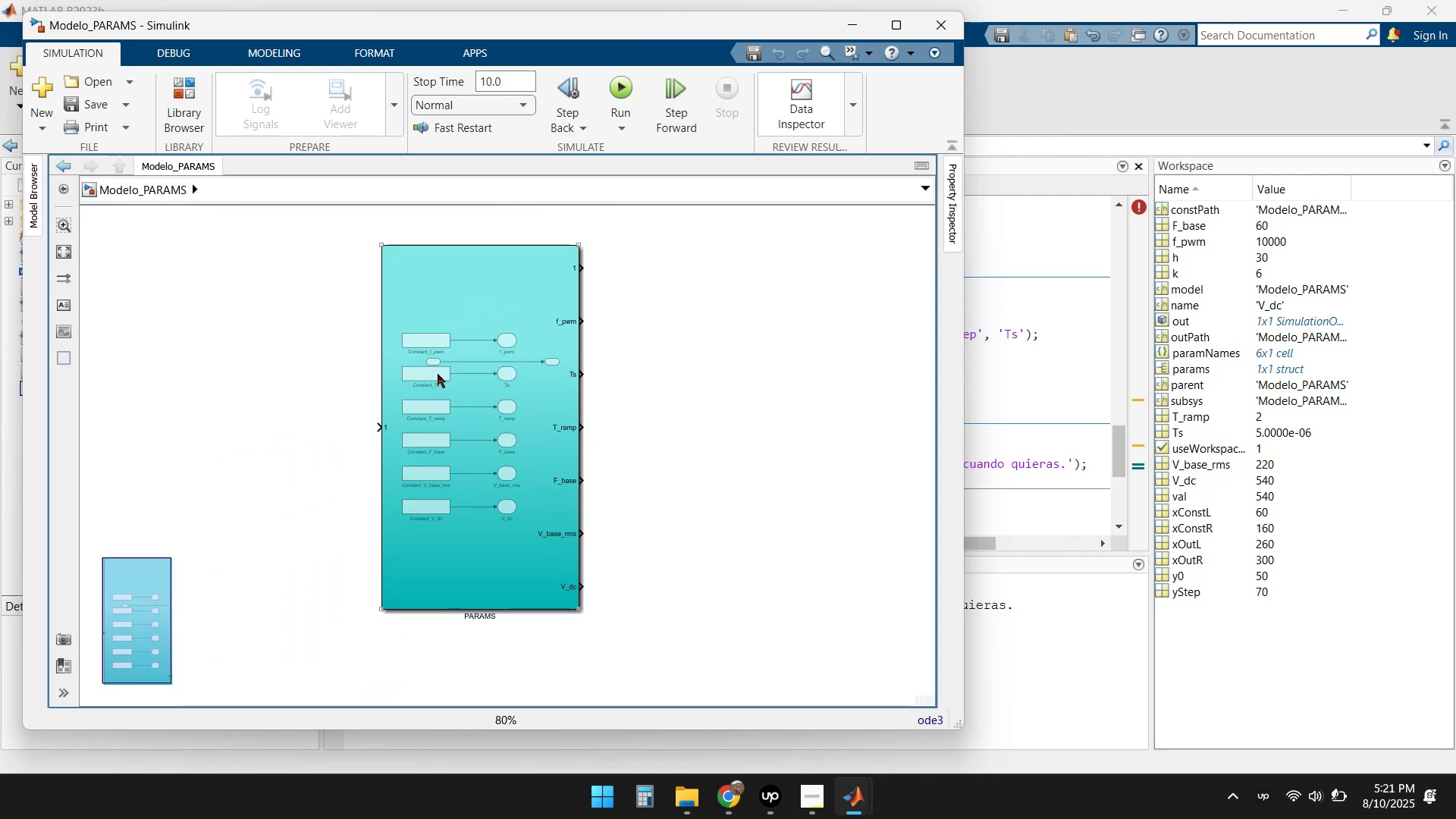 
left_click([594, 295])
 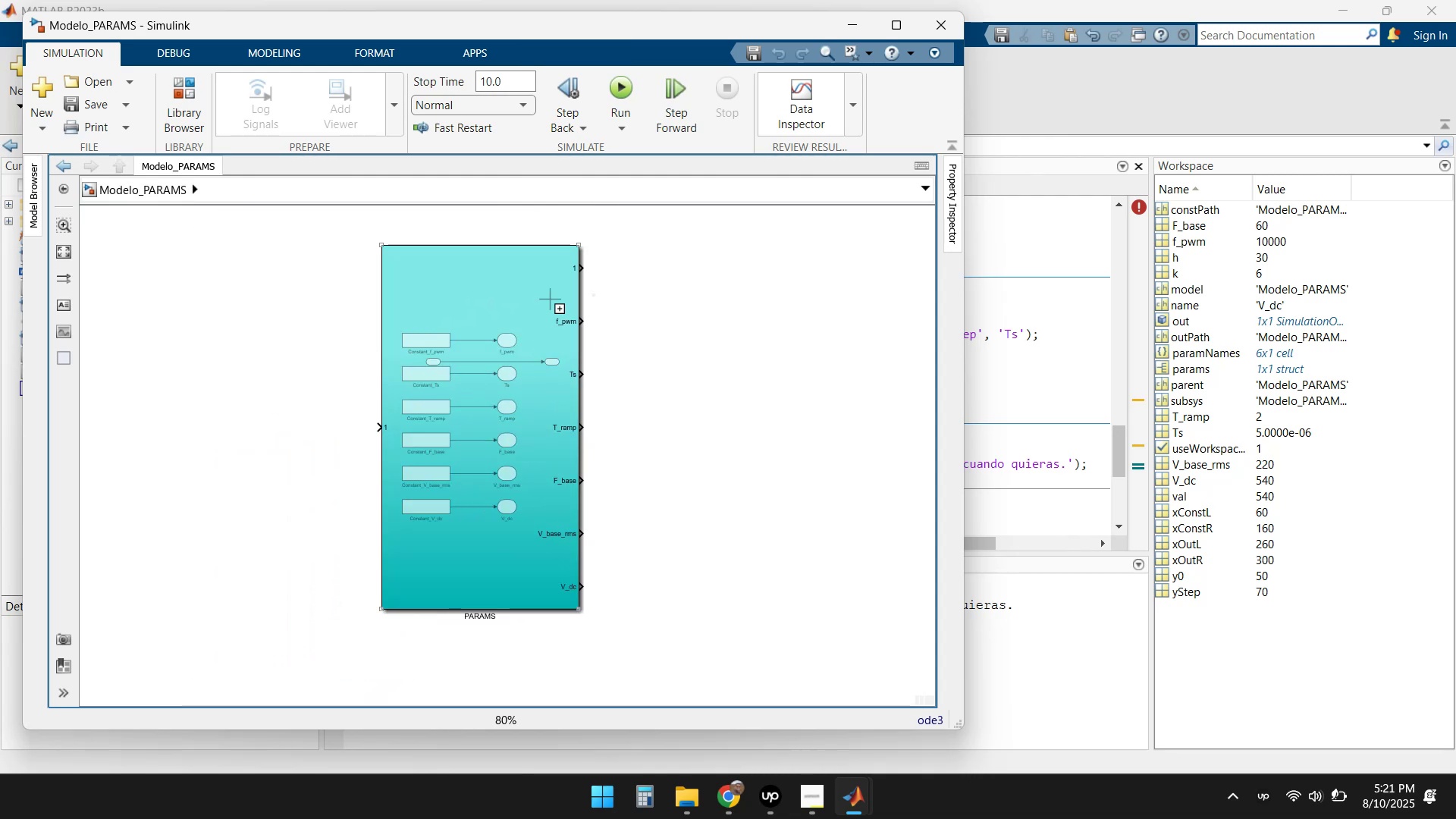 
scroll: coordinate [515, 312], scroll_direction: up, amount: 2.0
 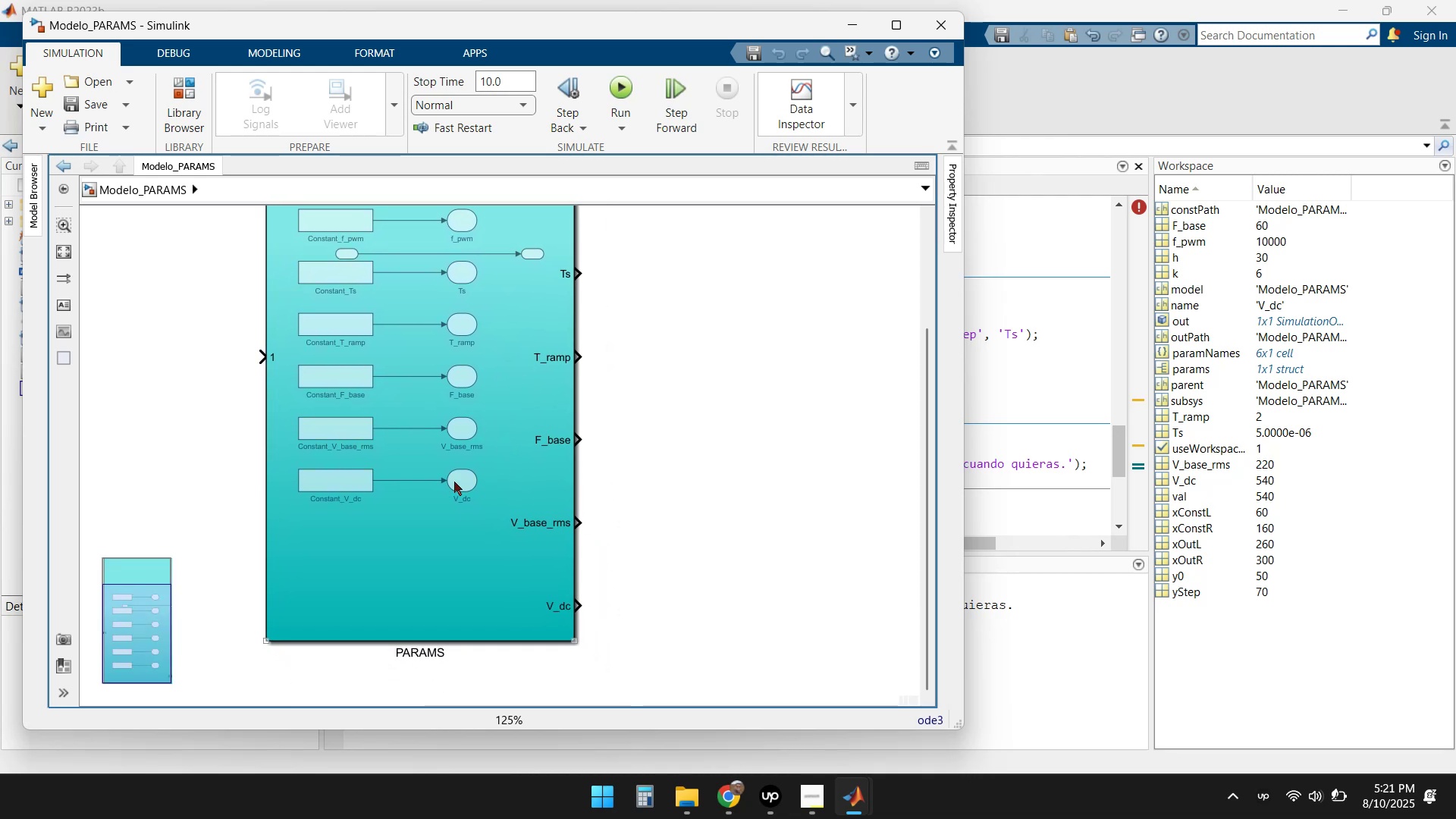 
wait(6.65)
 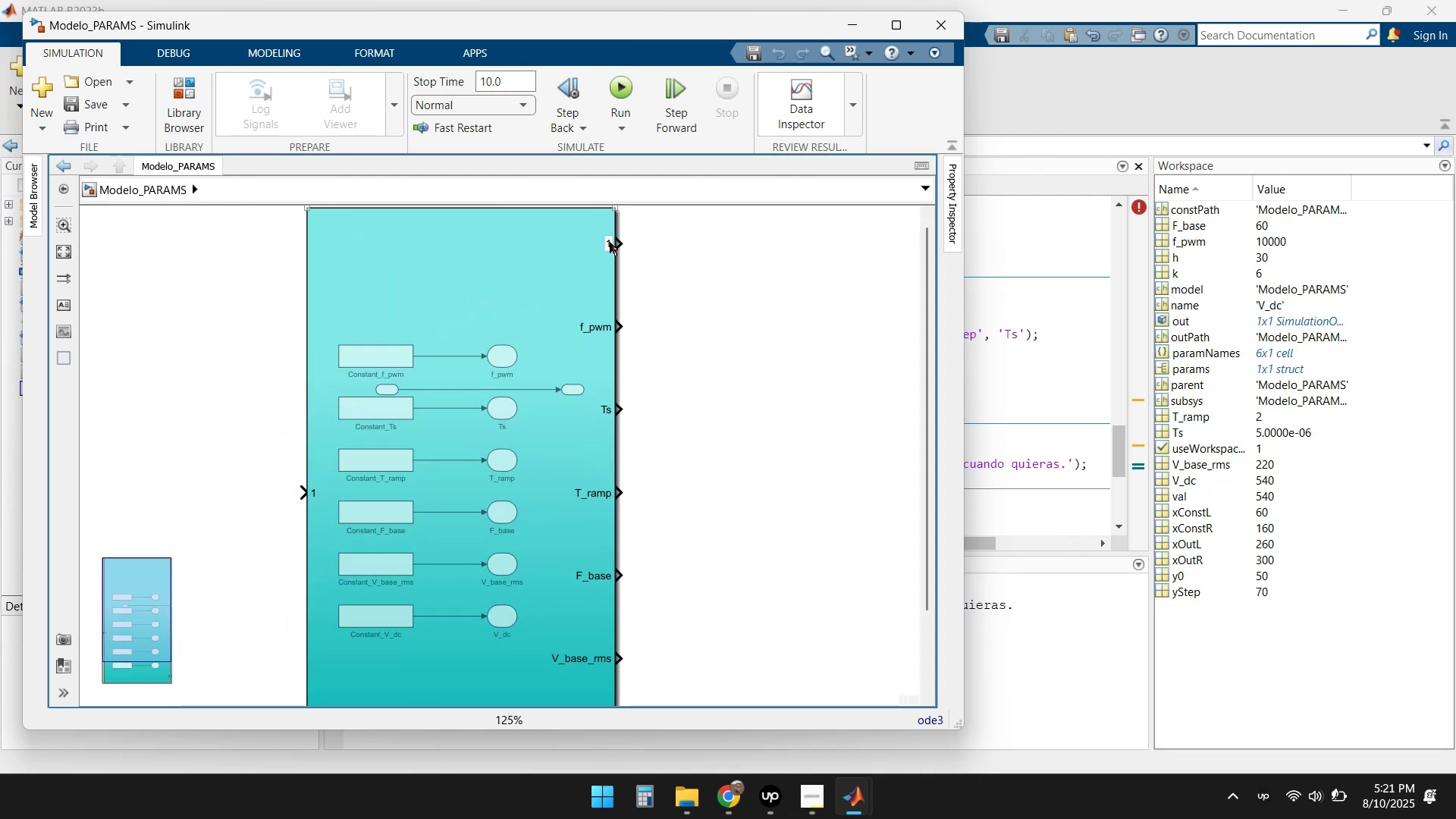 
scroll: coordinate [502, 495], scroll_direction: down, amount: 2.0
 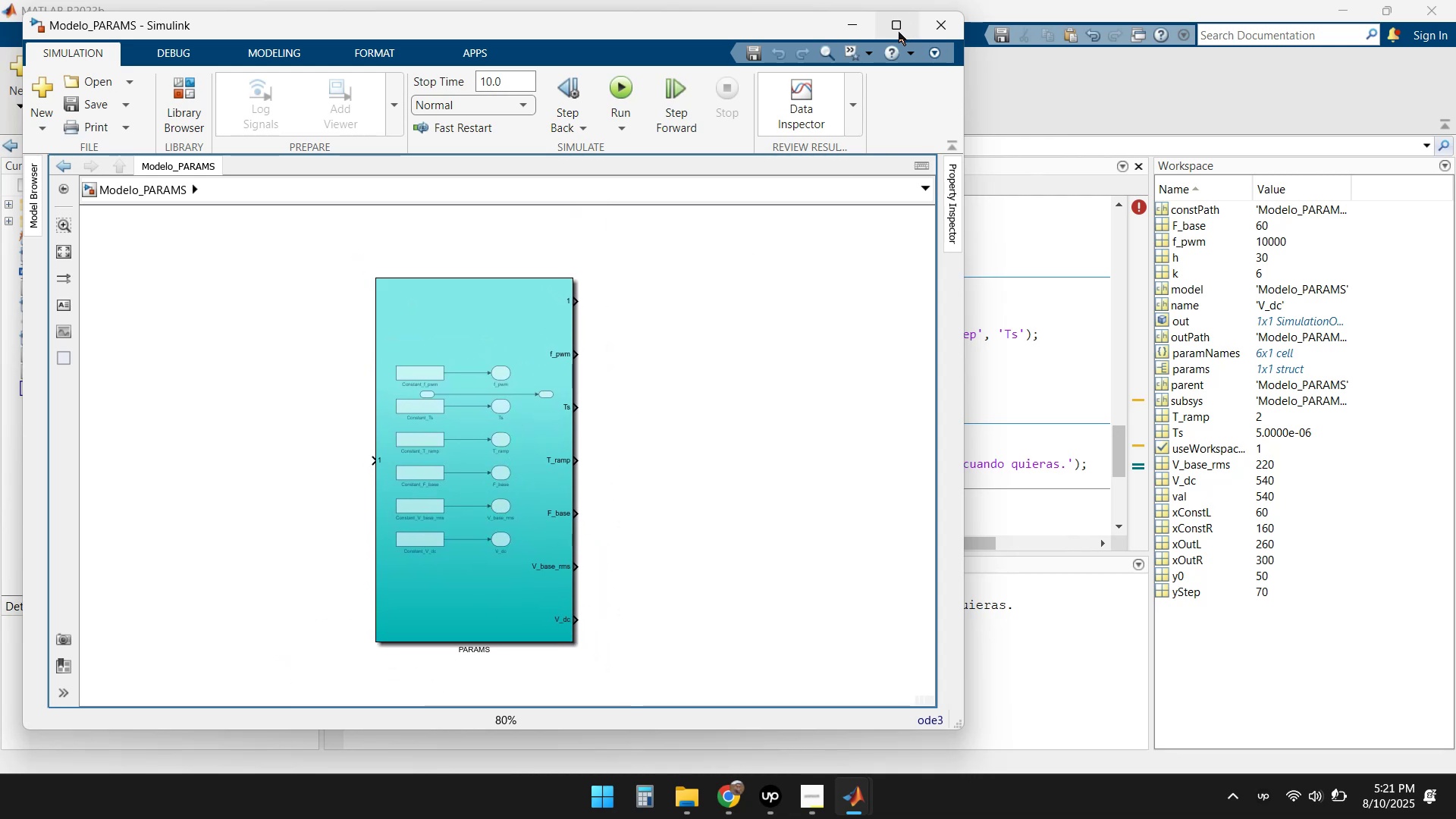 
wait(9.3)
 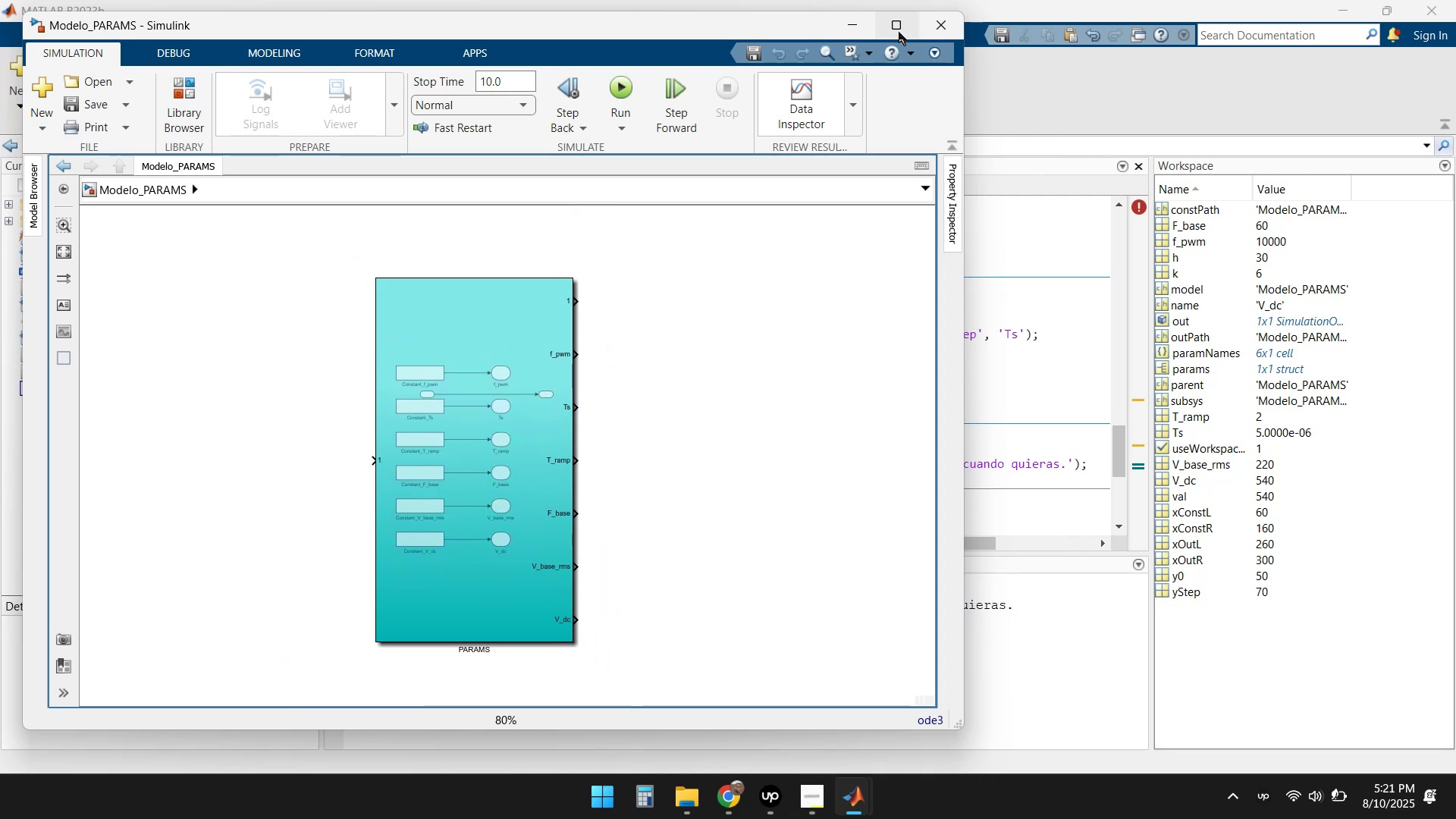 
left_click([853, 25])
 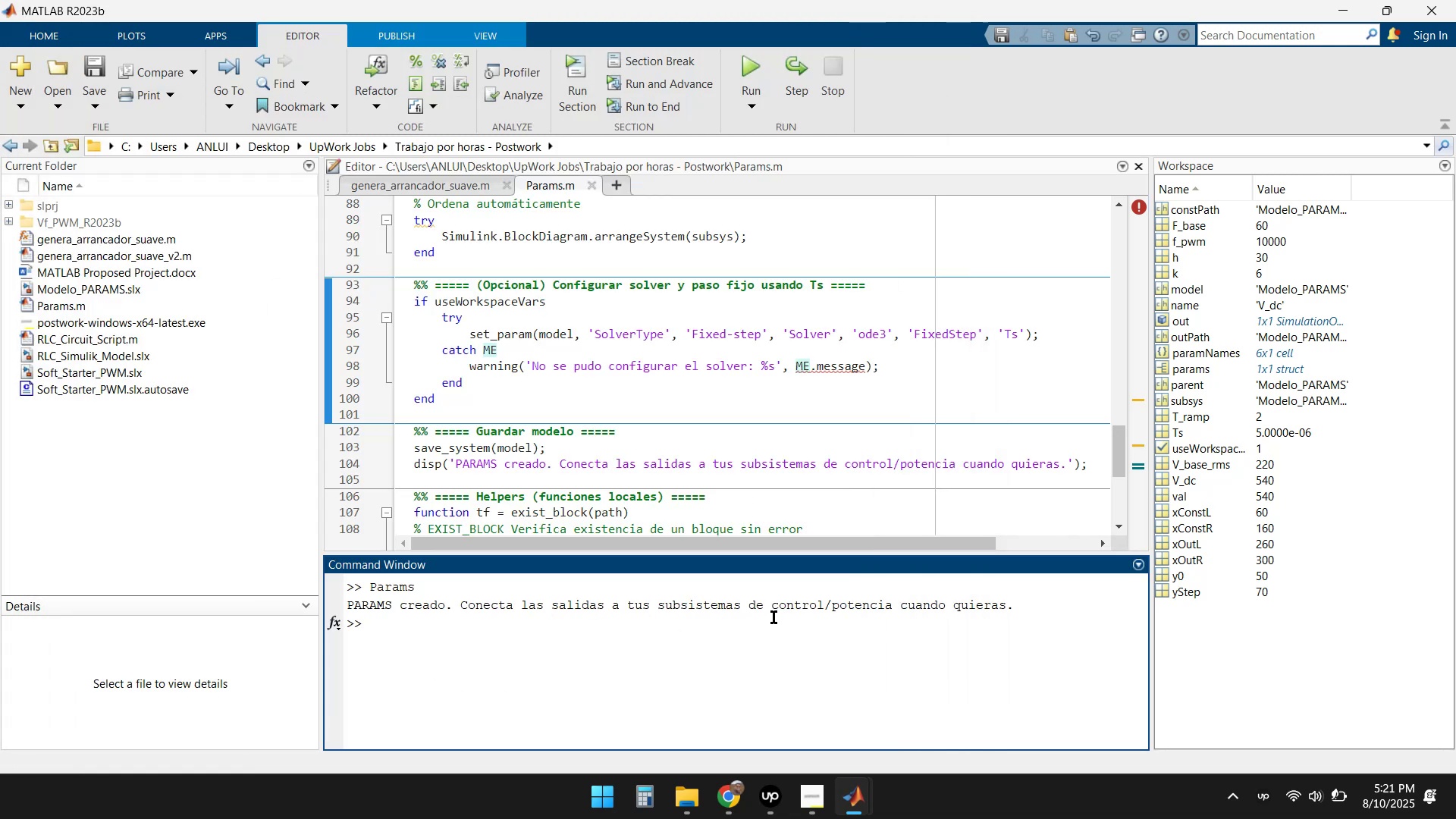 
wait(10.2)
 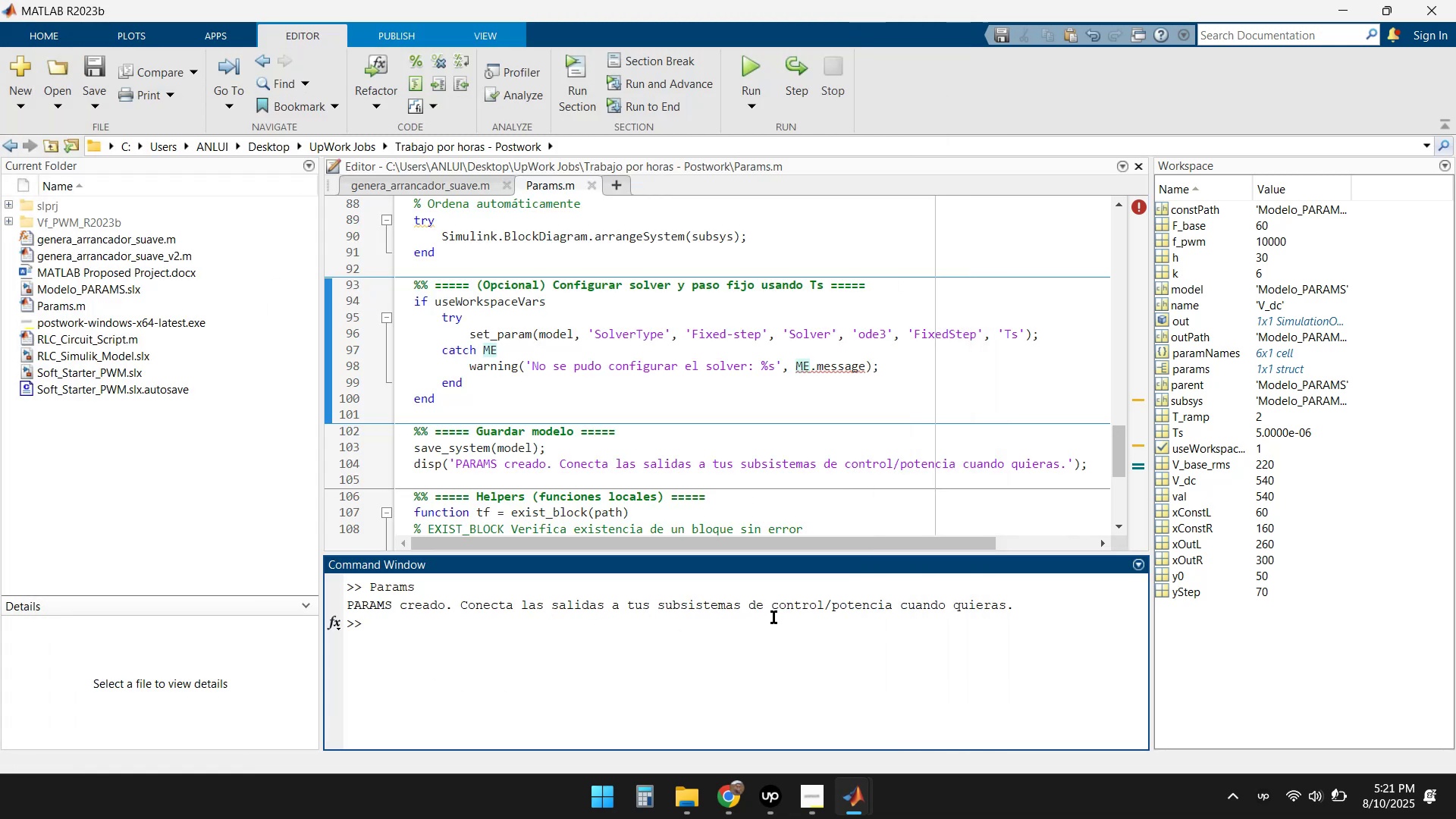 
left_click([733, 791])
 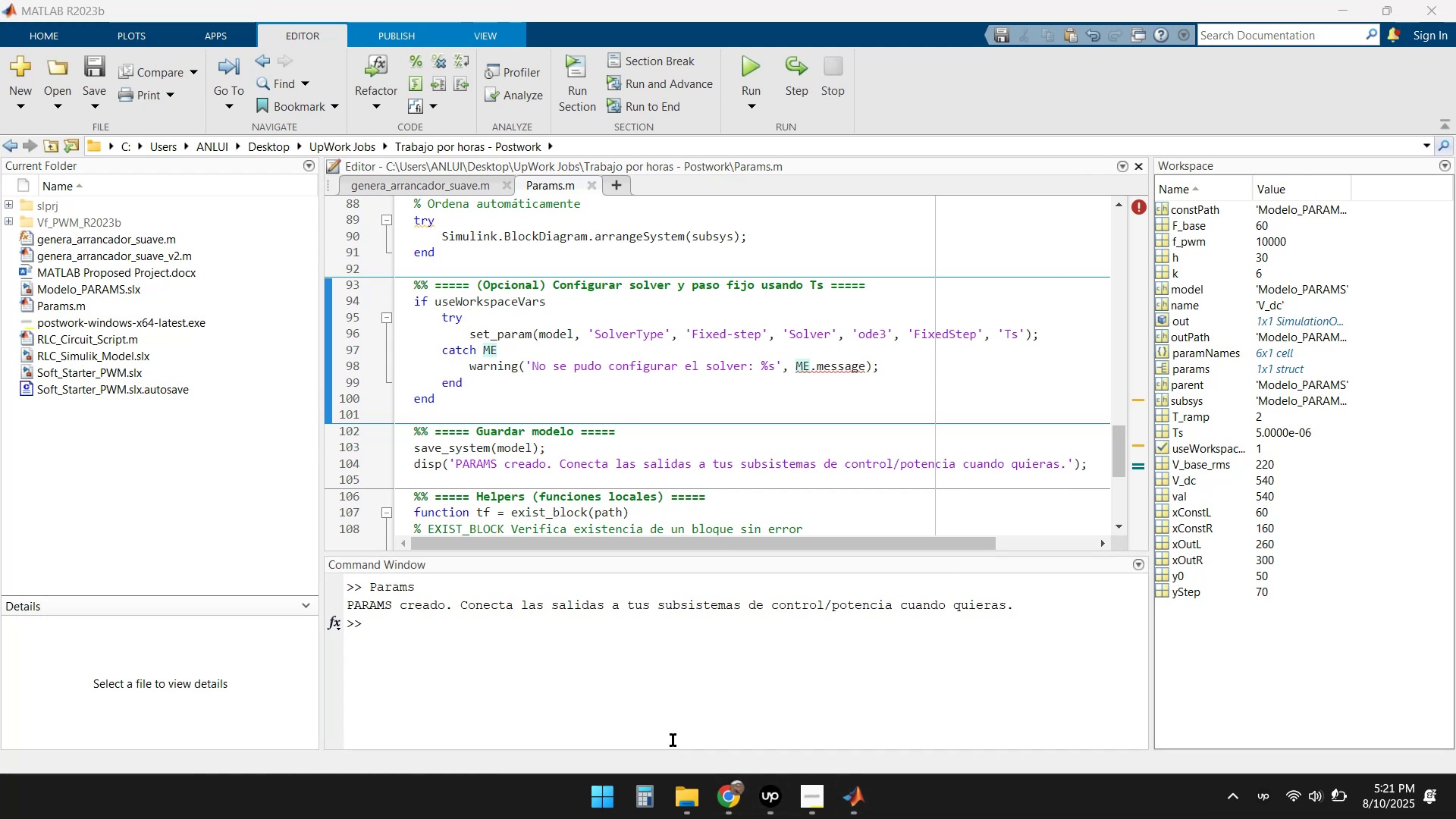 
left_click([748, 810])
 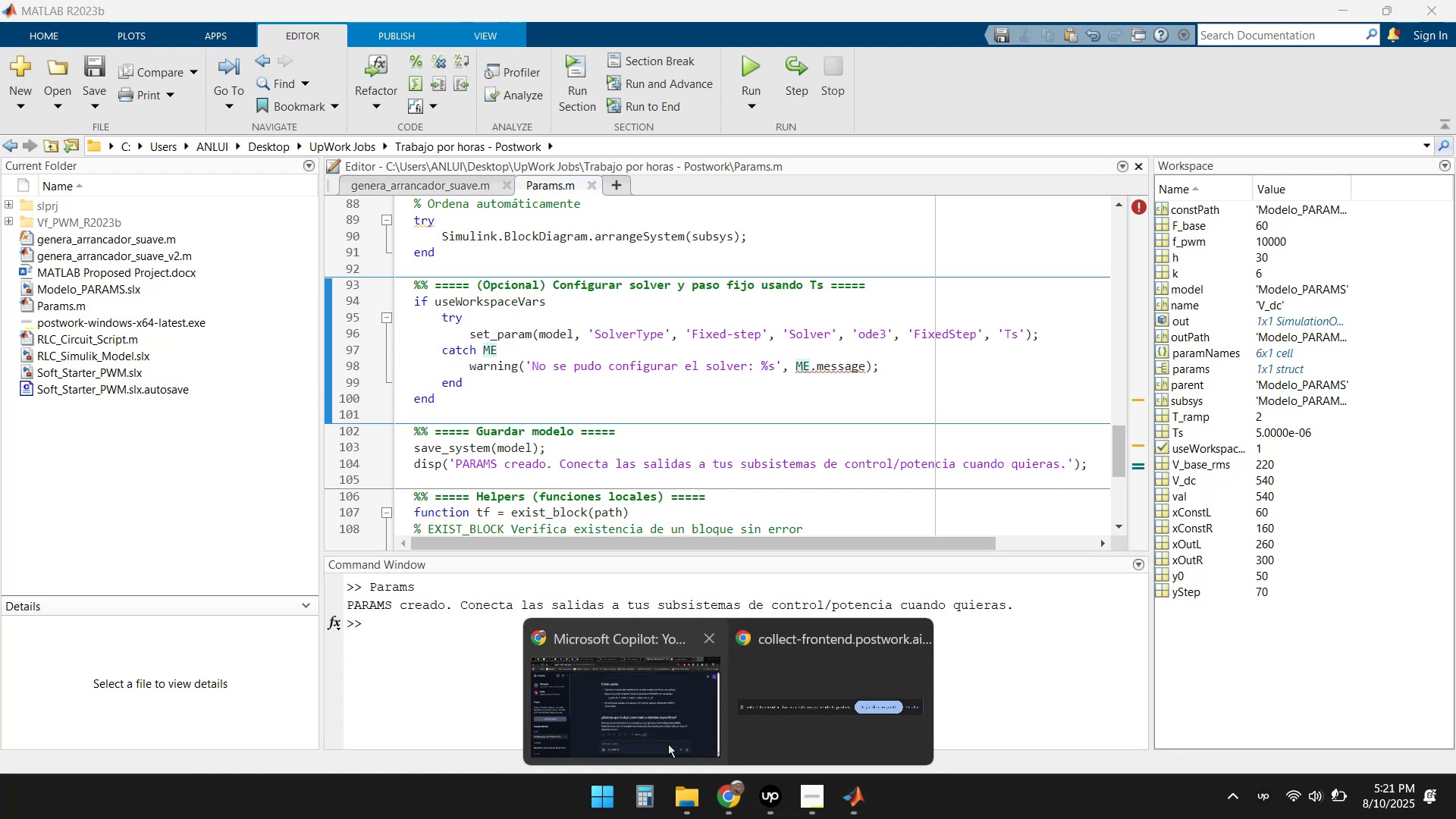 
left_click([639, 726])
 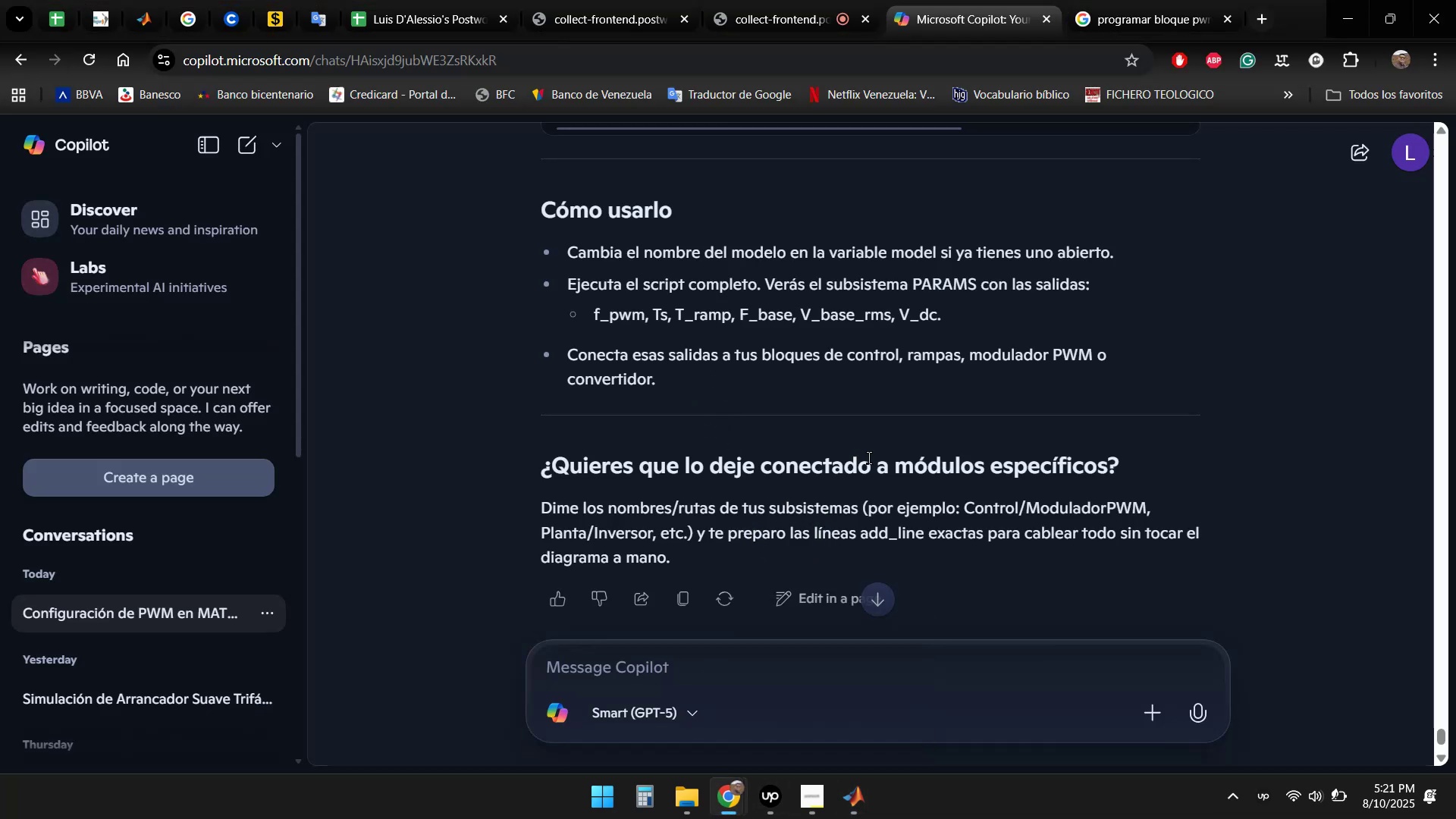 
wait(5.51)
 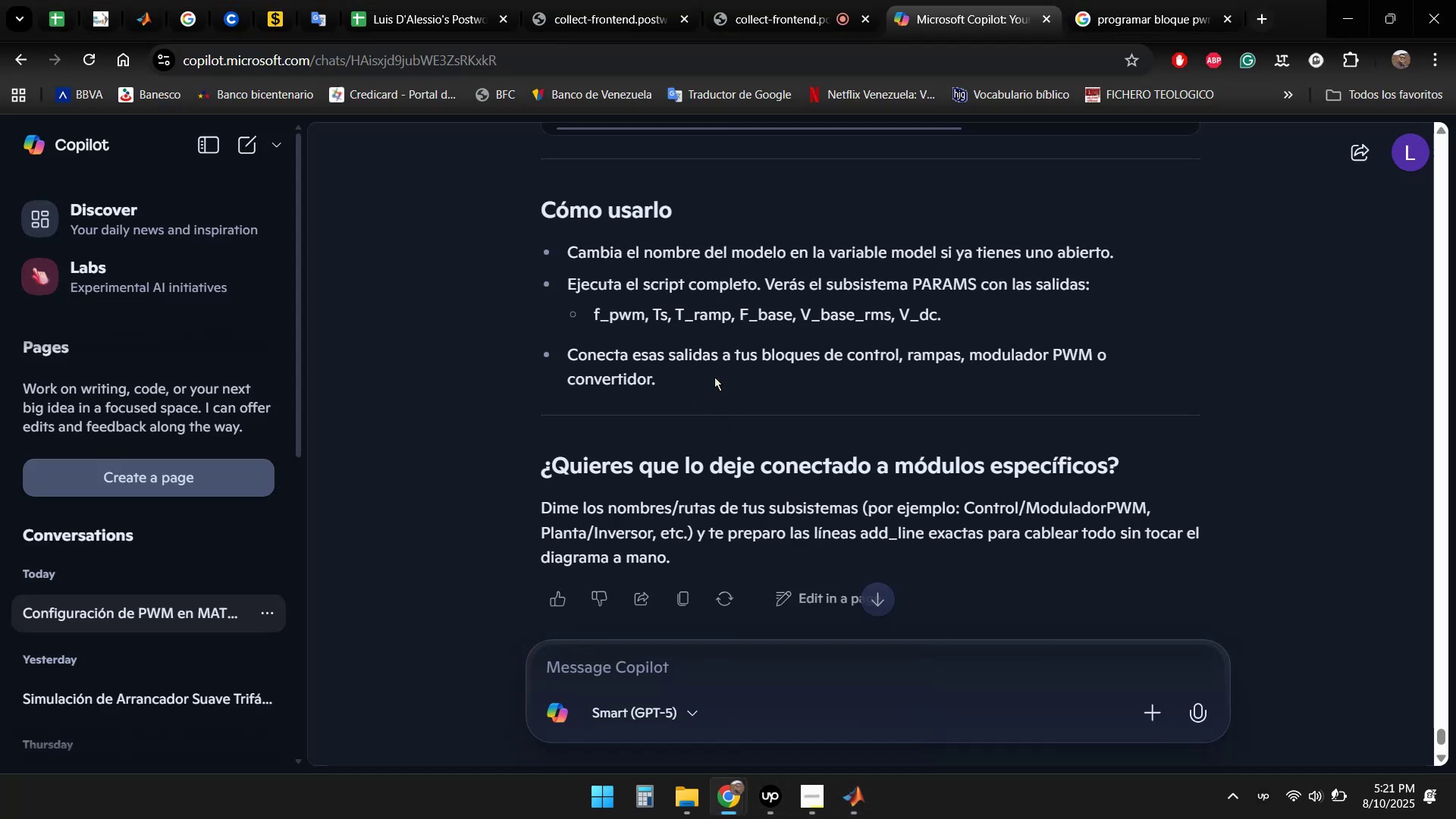 
scroll: coordinate [1108, 381], scroll_direction: down, amount: 2.0
 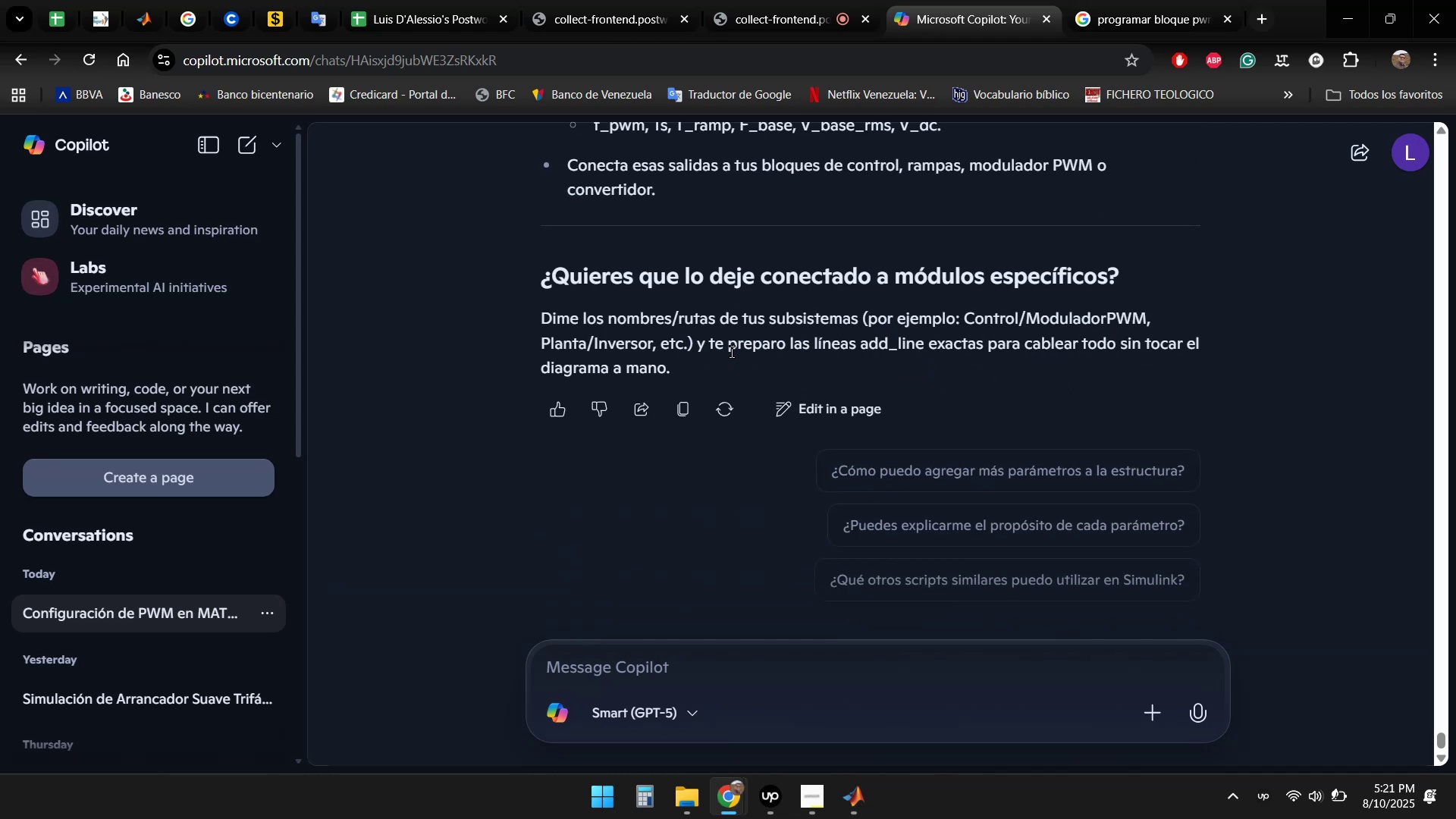 
wait(10.87)
 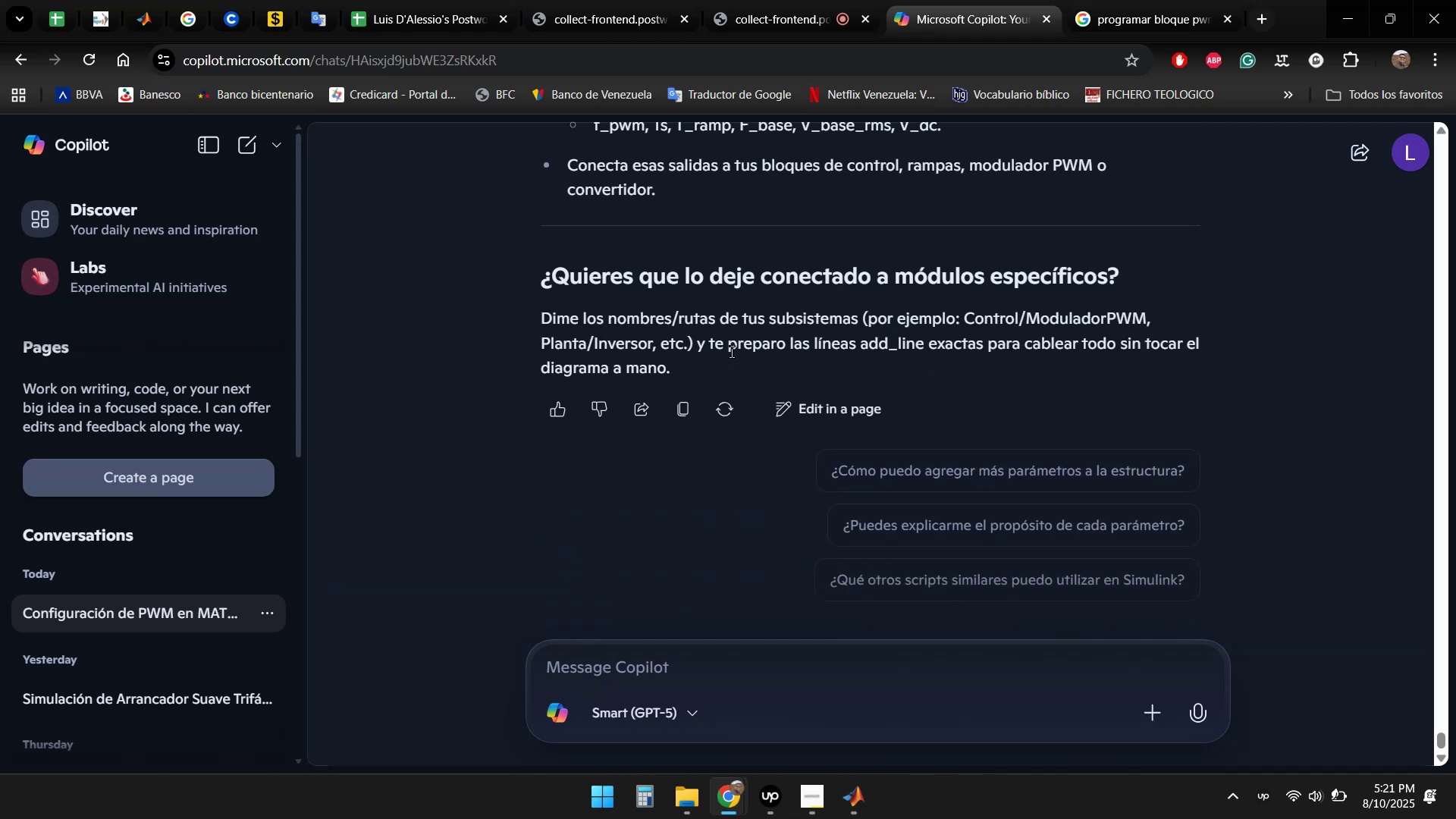 
scroll: coordinate [1081, 383], scroll_direction: down, amount: 1.0
 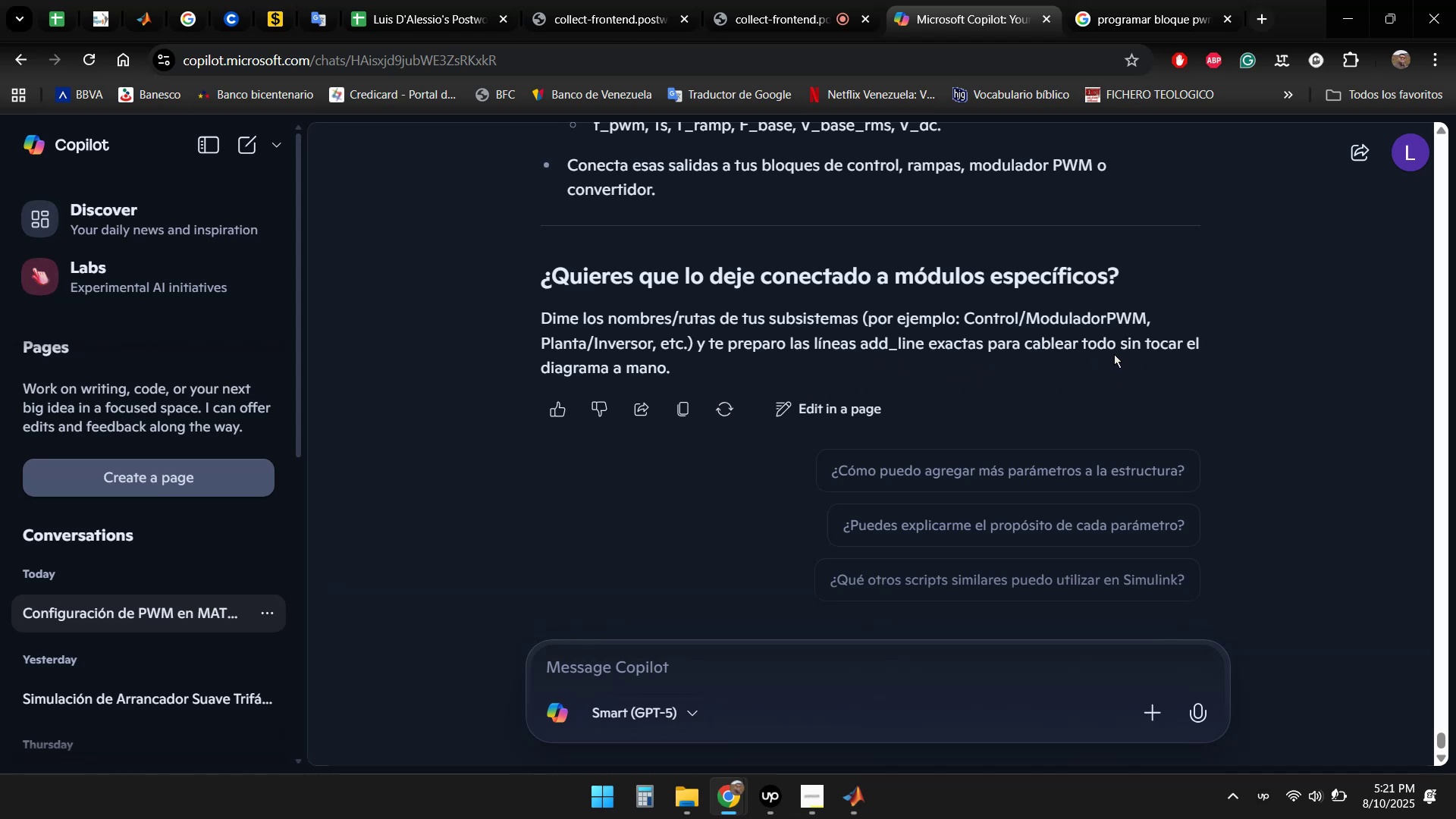 
scroll: coordinate [1194, 347], scroll_direction: up, amount: 36.0
 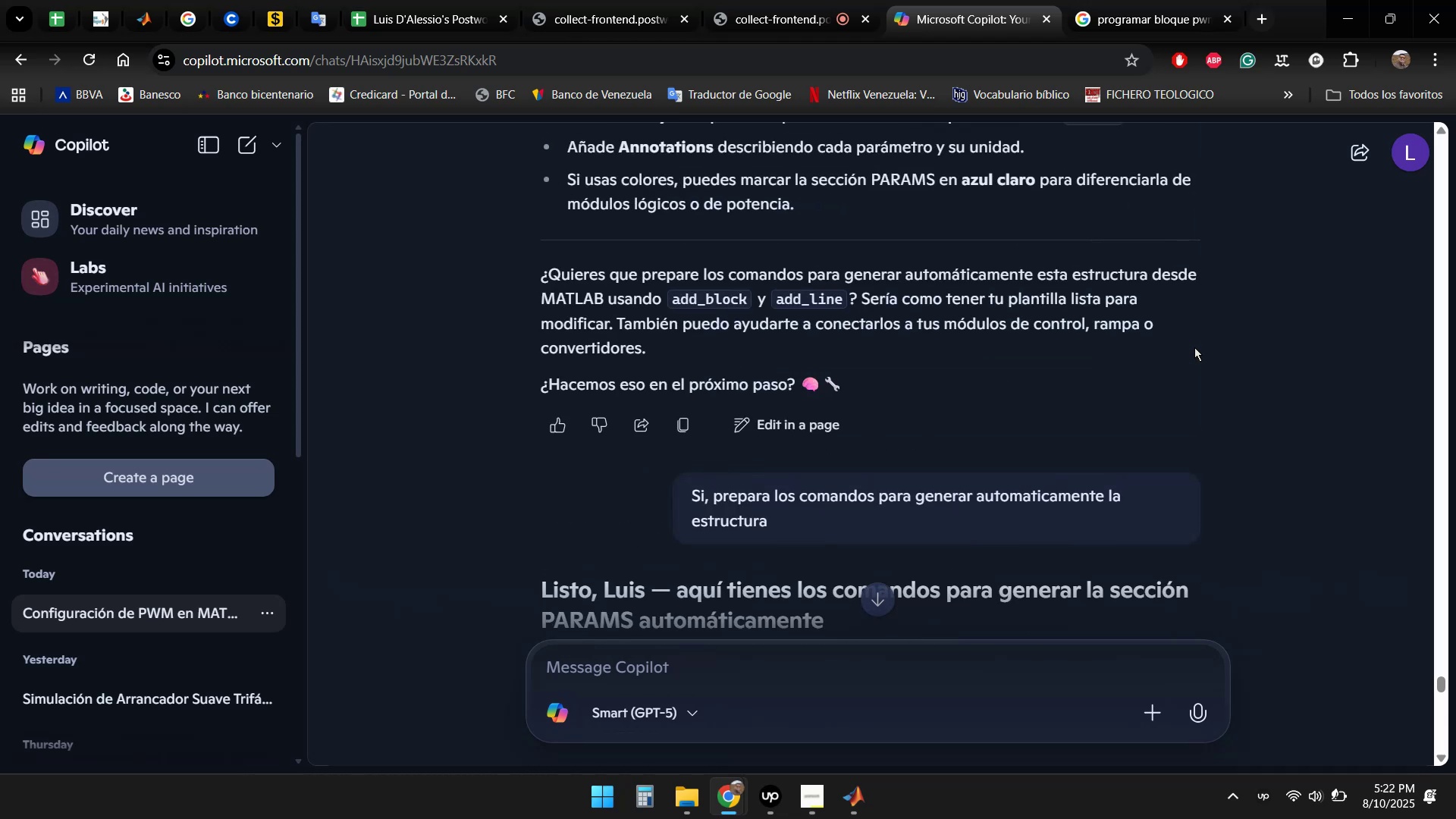 
scroll: coordinate [1023, 425], scroll_direction: down, amount: 4.0
 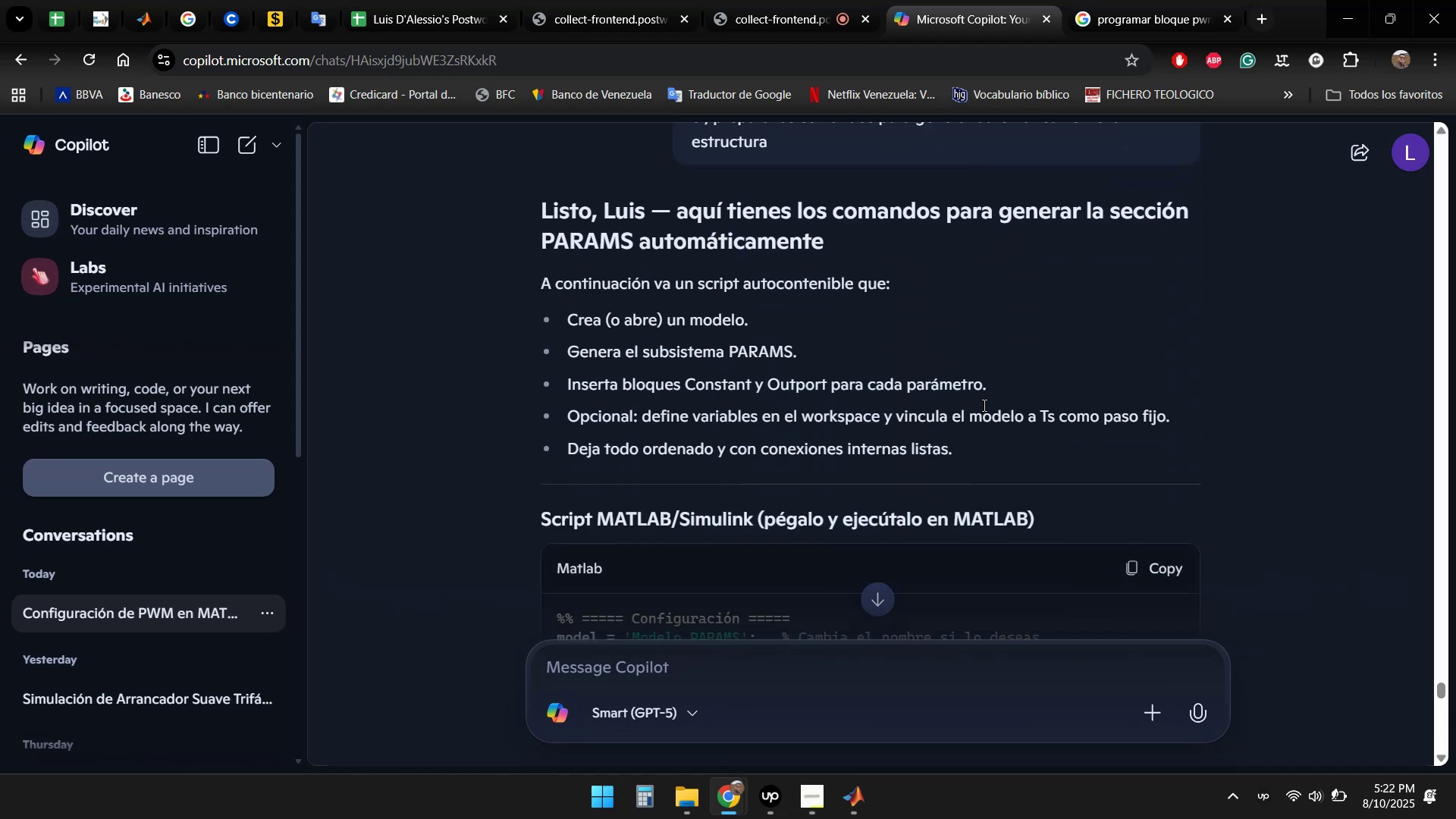 
scroll: coordinate [986, 406], scroll_direction: up, amount: 4.0
 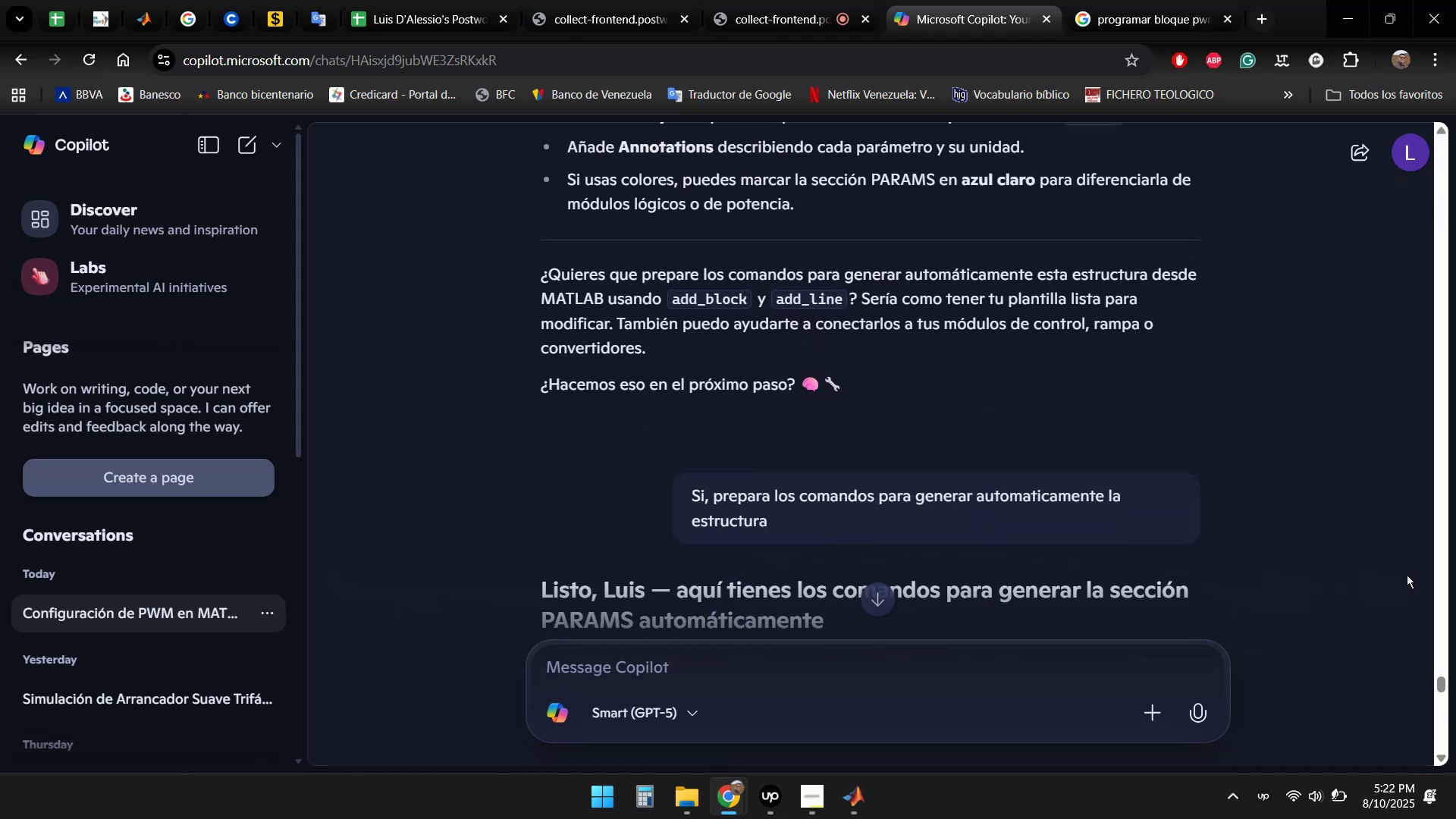 
left_click_drag(start_coordinate=[1442, 687], to_coordinate=[1440, 762])
 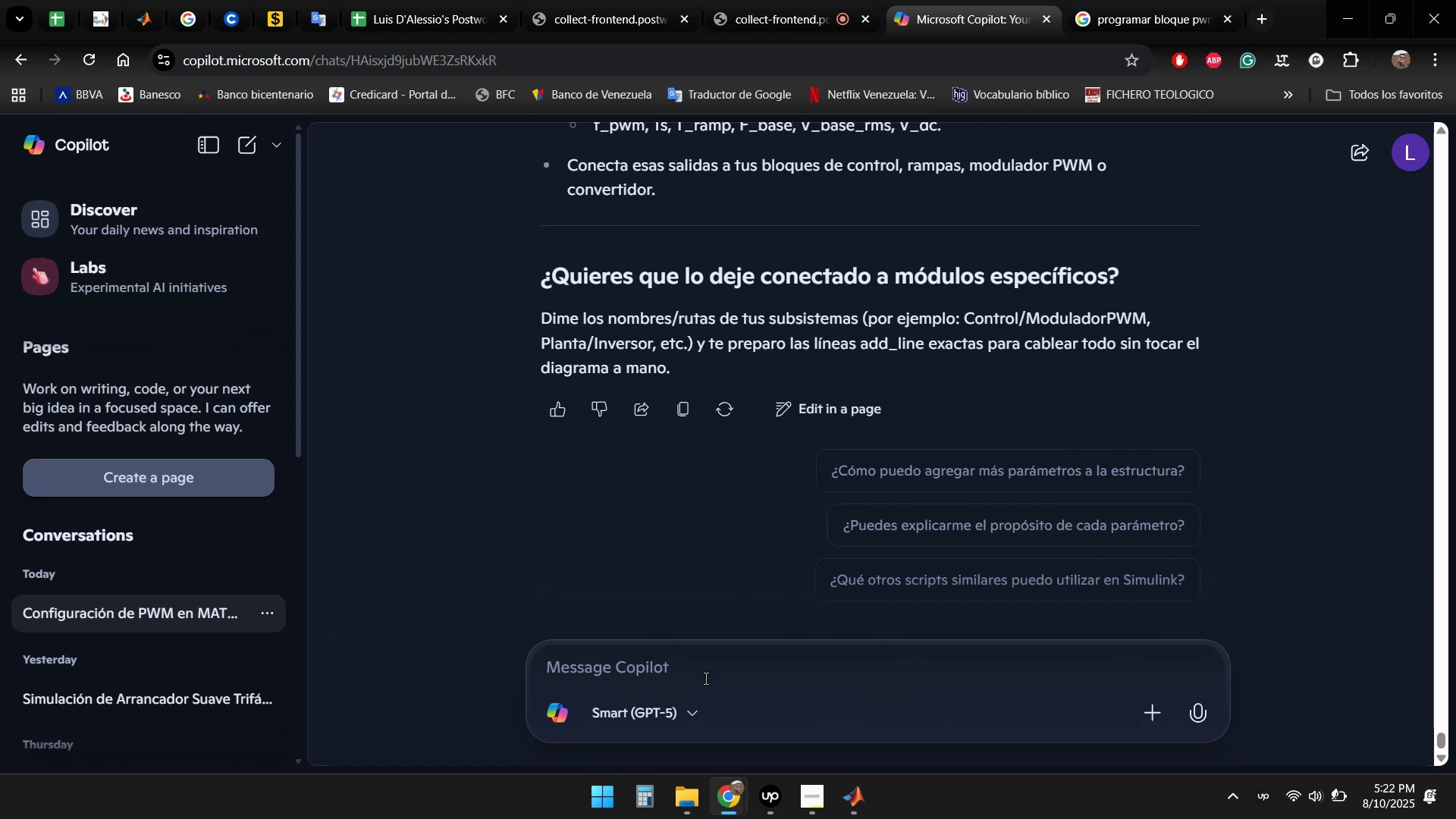 
left_click([683, 667])
 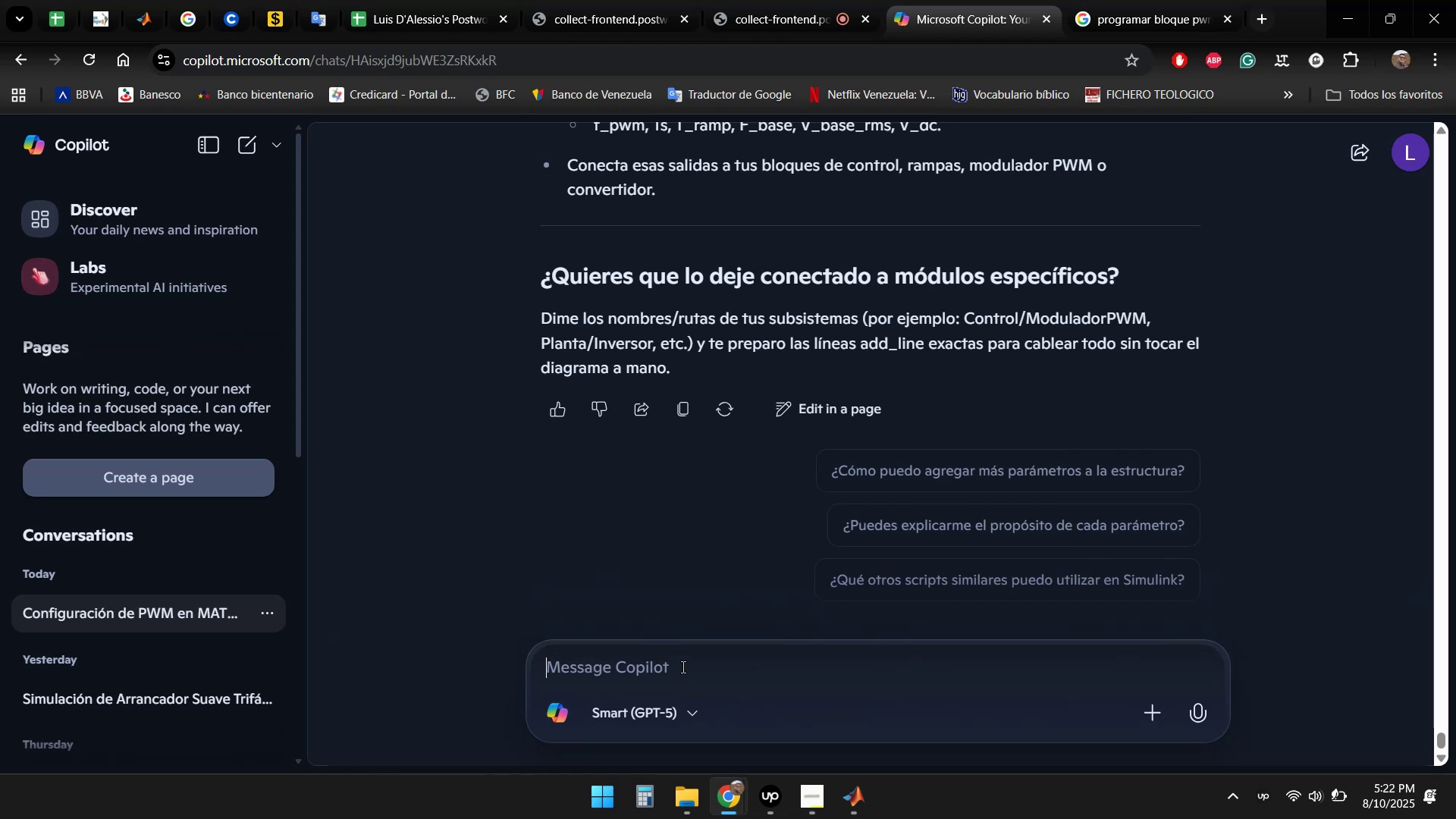 
type(Puesde)
key(Backspace)
key(Backspace)
key(Backspace)
type(des generar un script para el modelo completo, desde )
 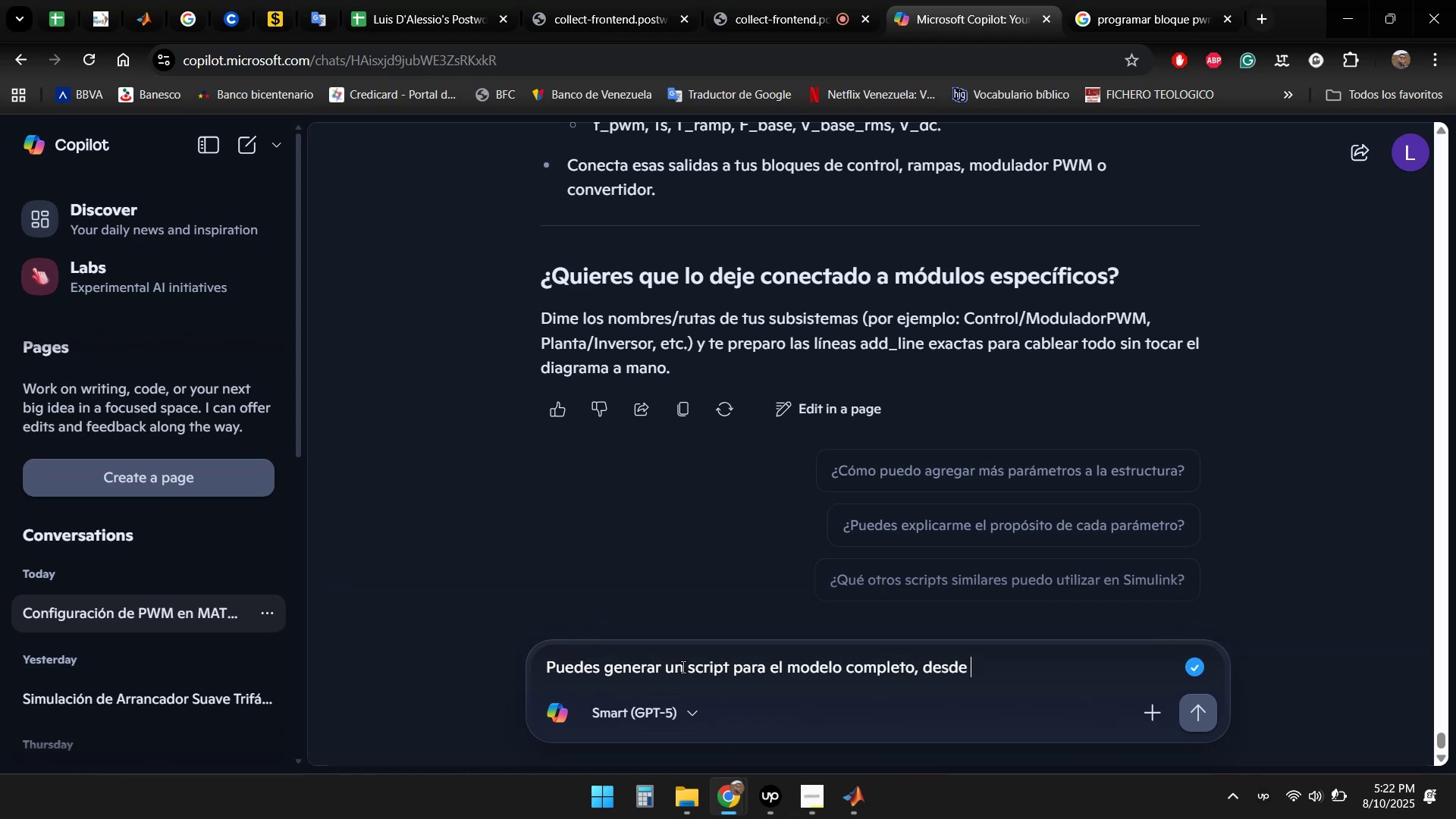 
type(0 hasta comepletar todas las etapas y poder correr la simulaci'on)
 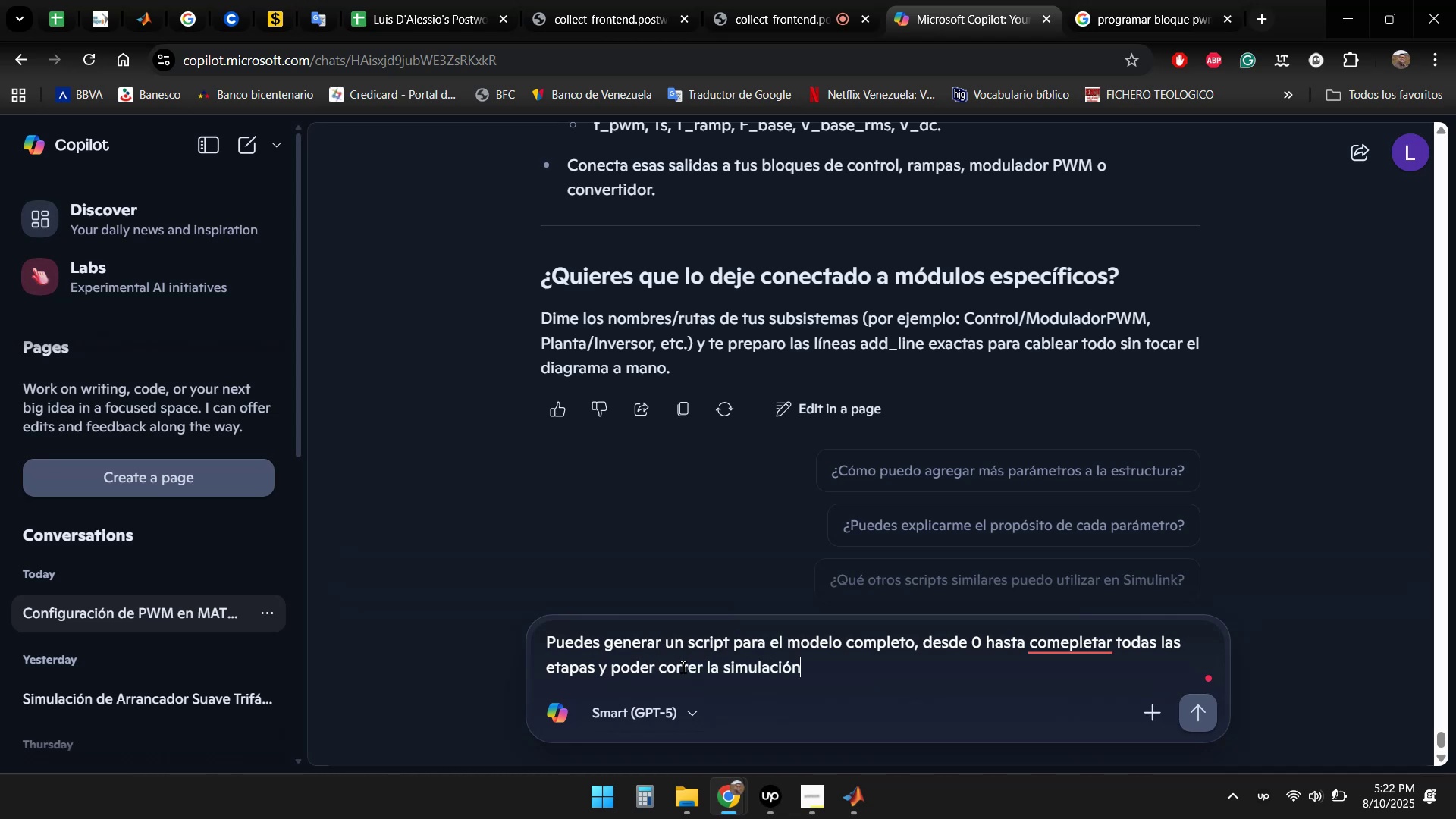 
key(Enter)
 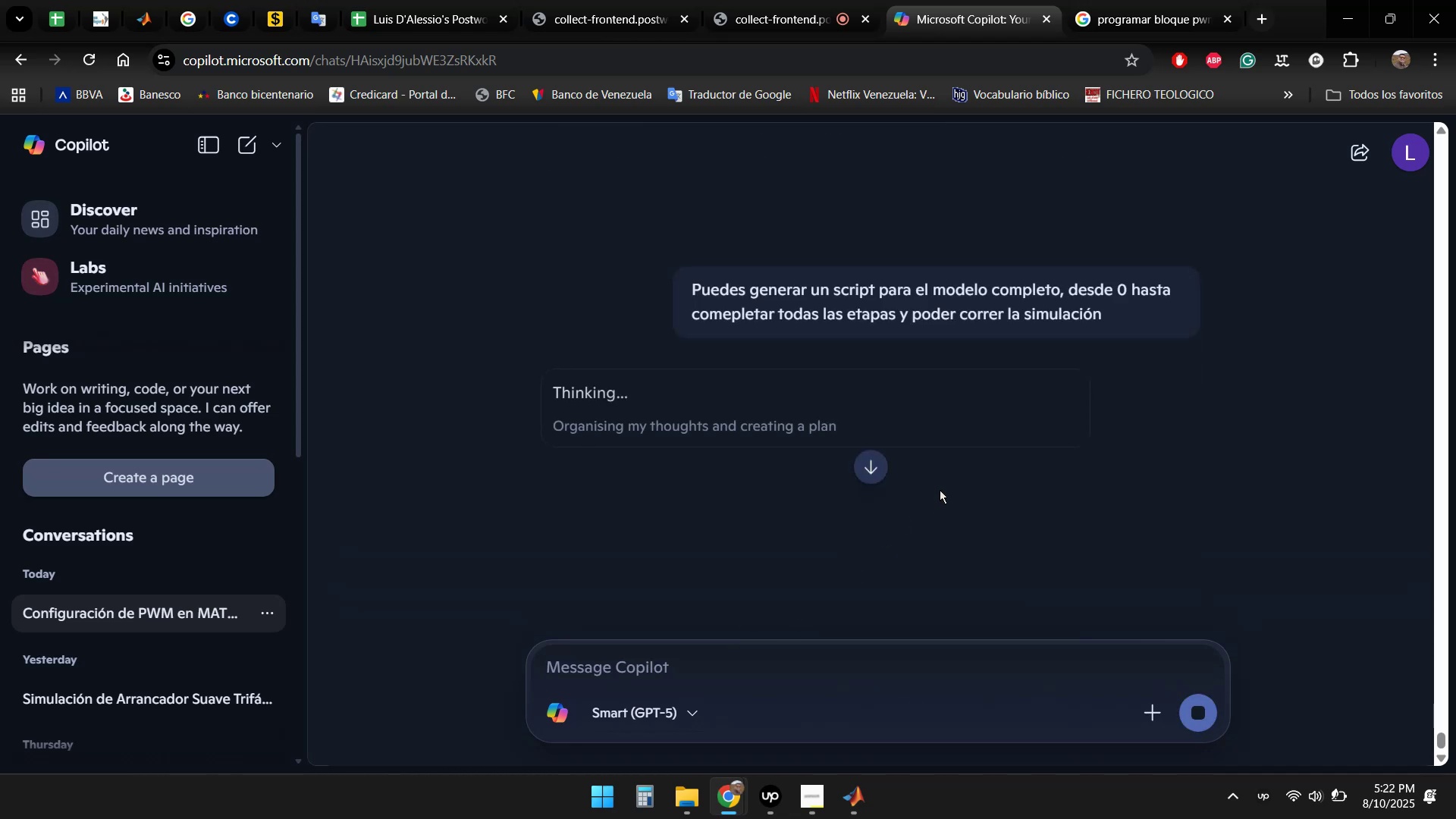 
mouse_move([1077, 421])
 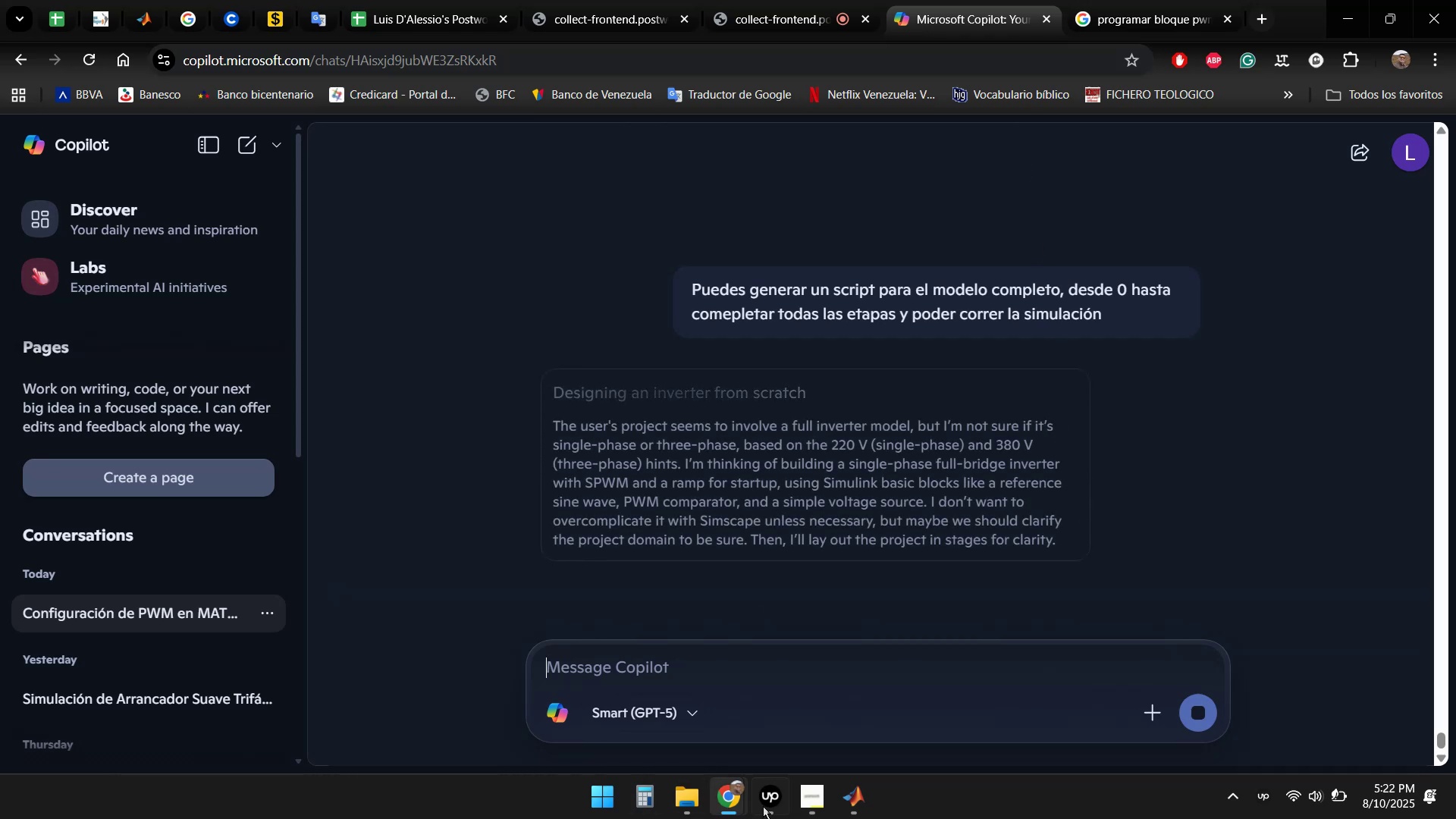 
left_click([855, 802])
 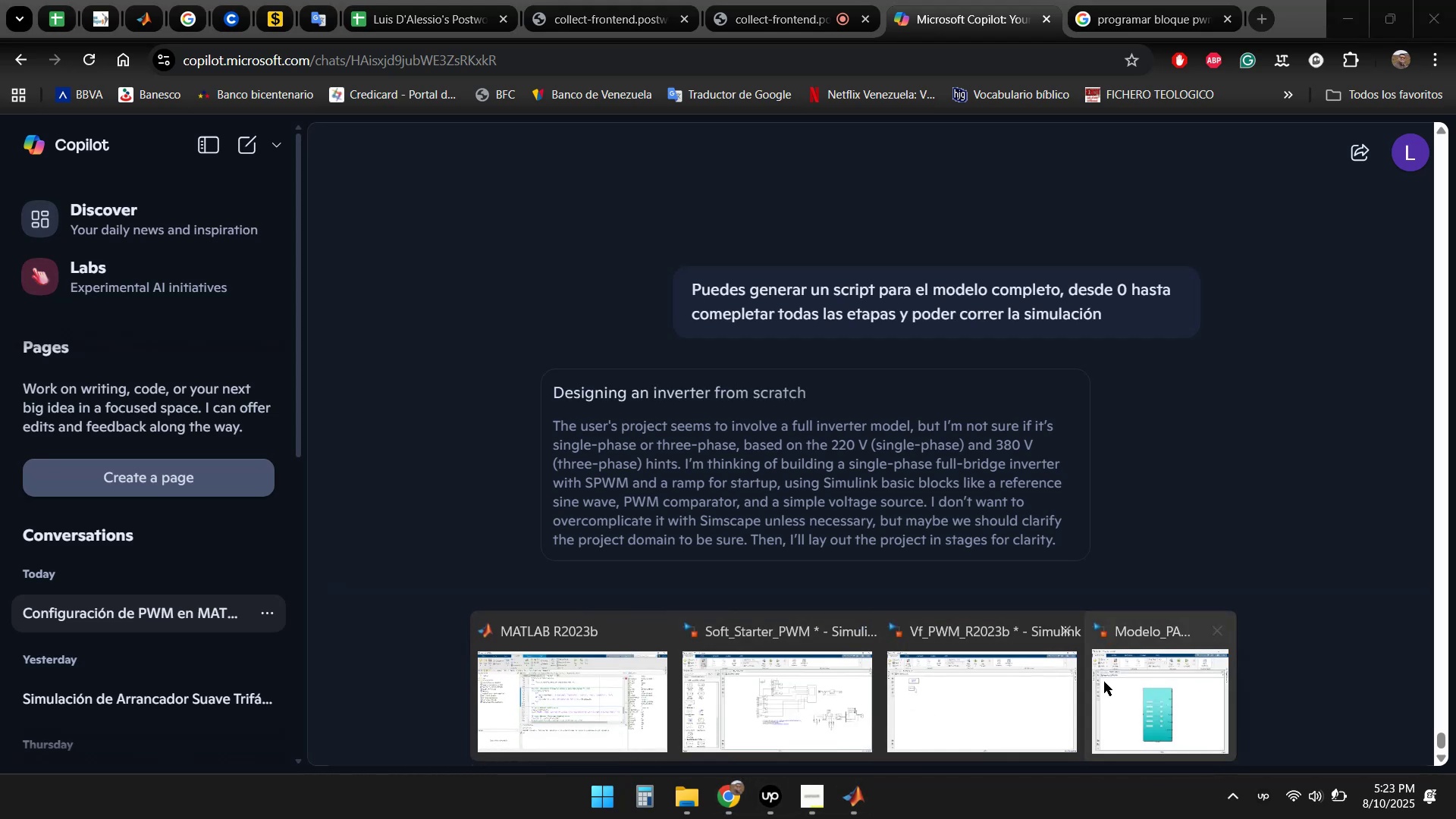 
left_click([1176, 699])
 